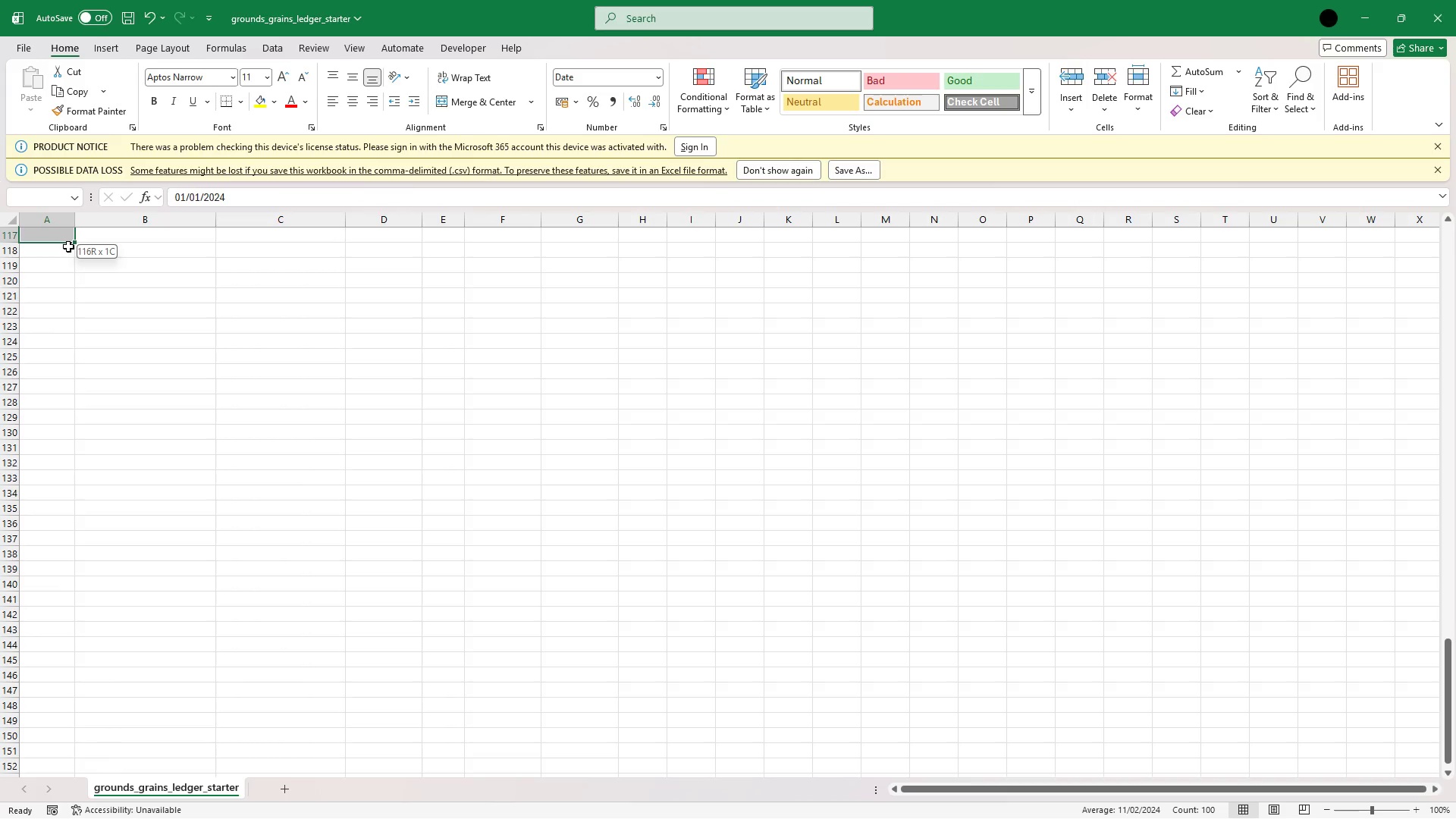 
key(Shift+ArrowUp)
 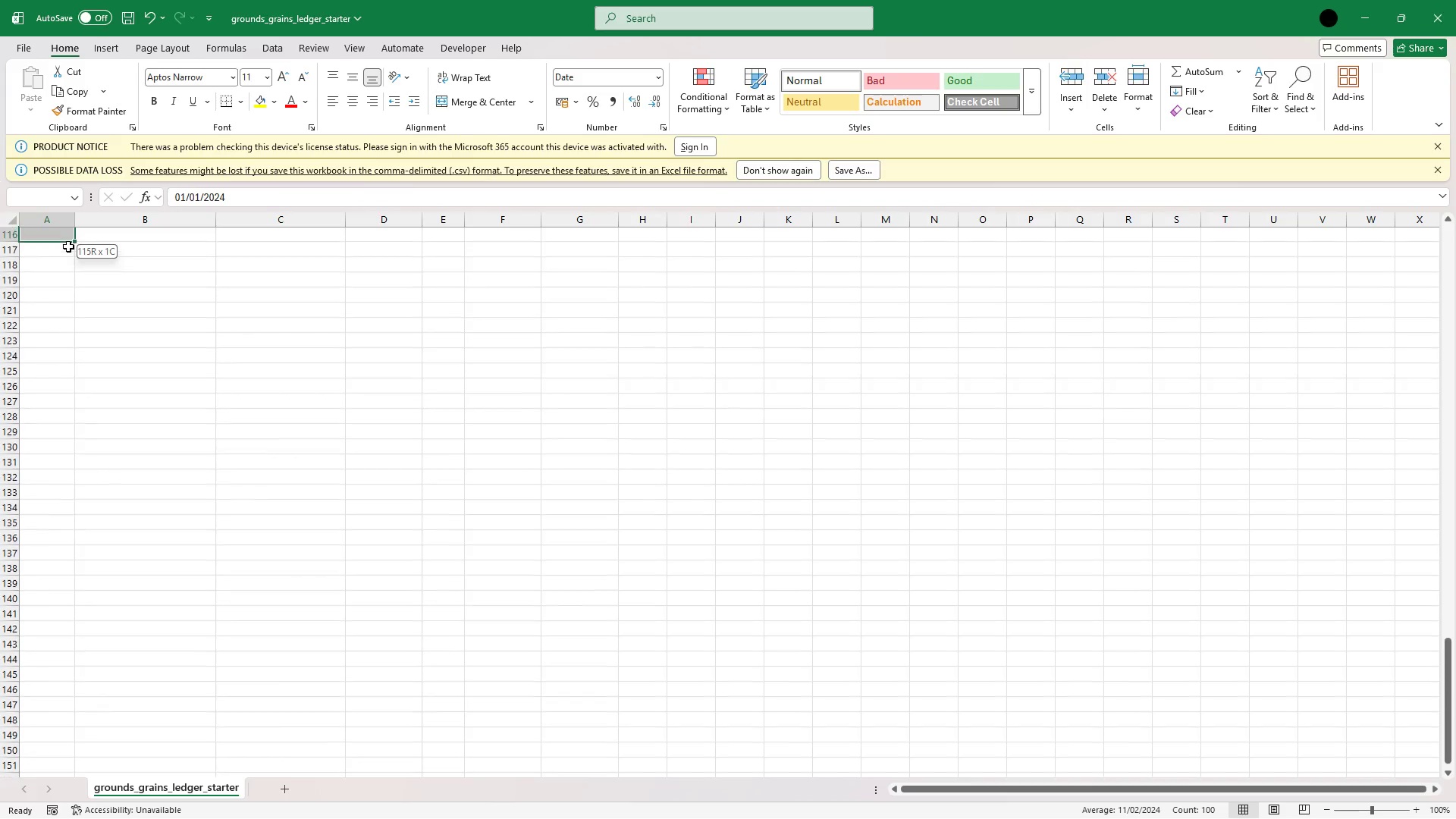 
key(Shift+ArrowUp)
 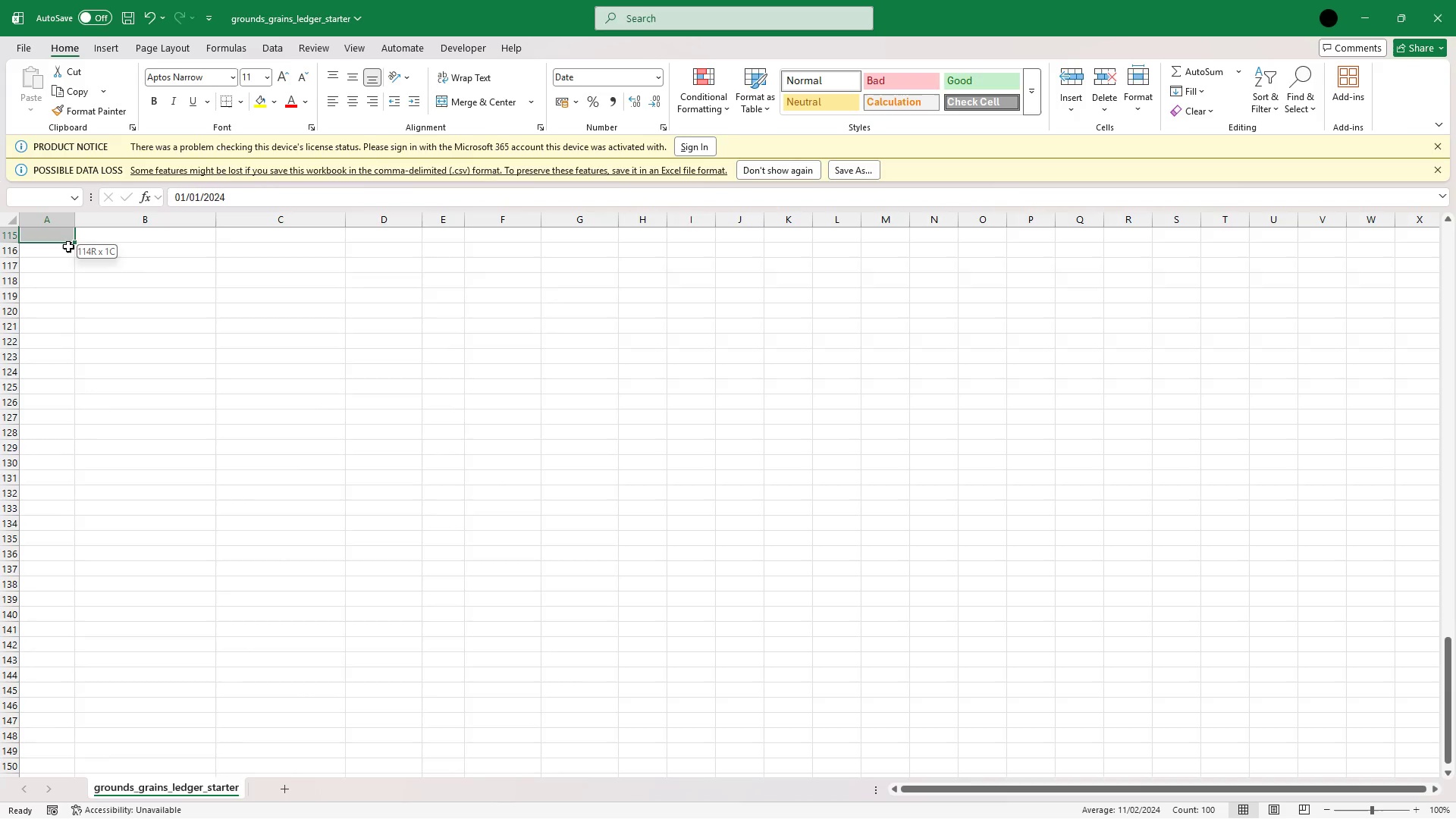 
key(Shift+ArrowUp)
 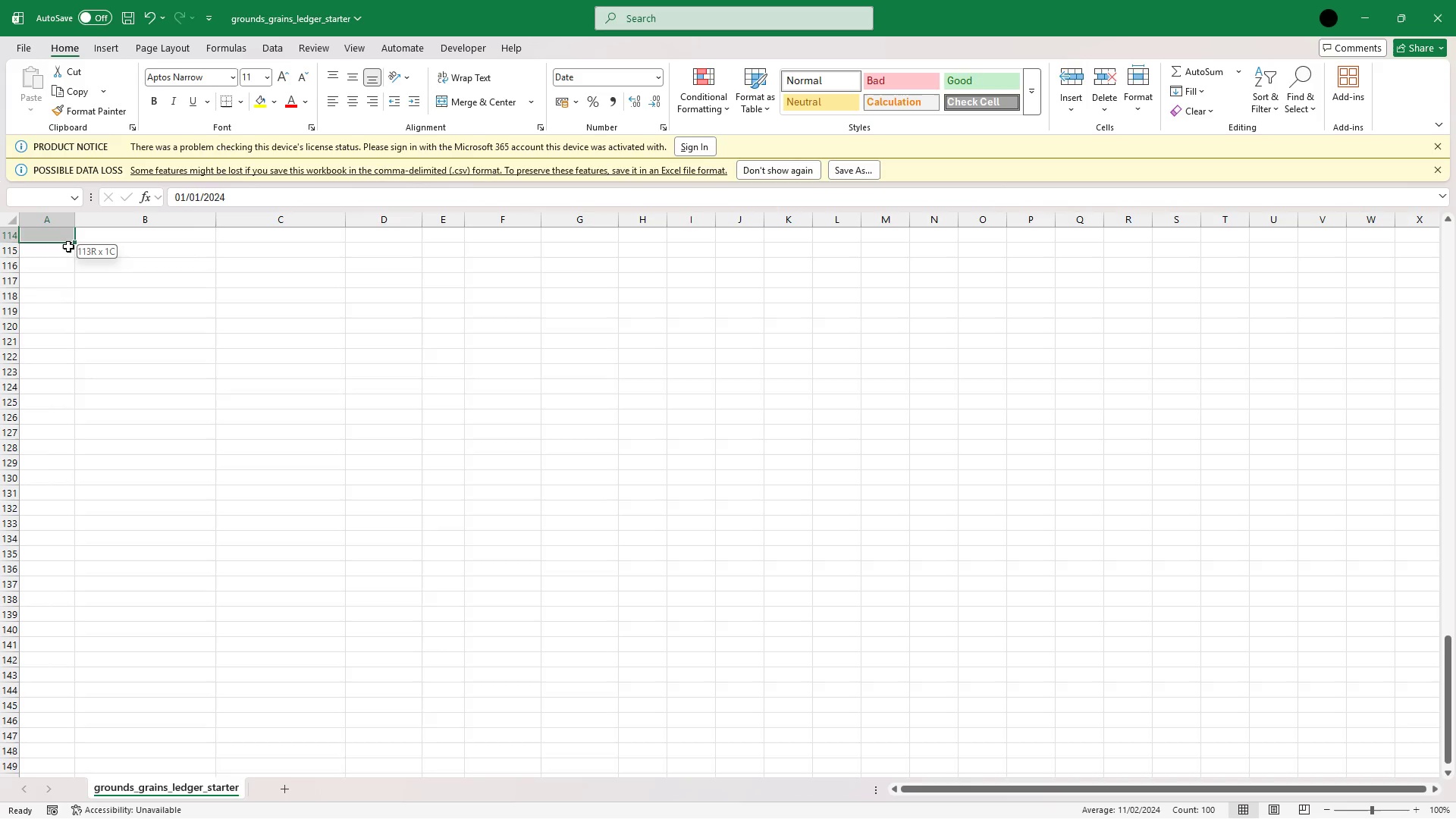 
key(Shift+ArrowUp)
 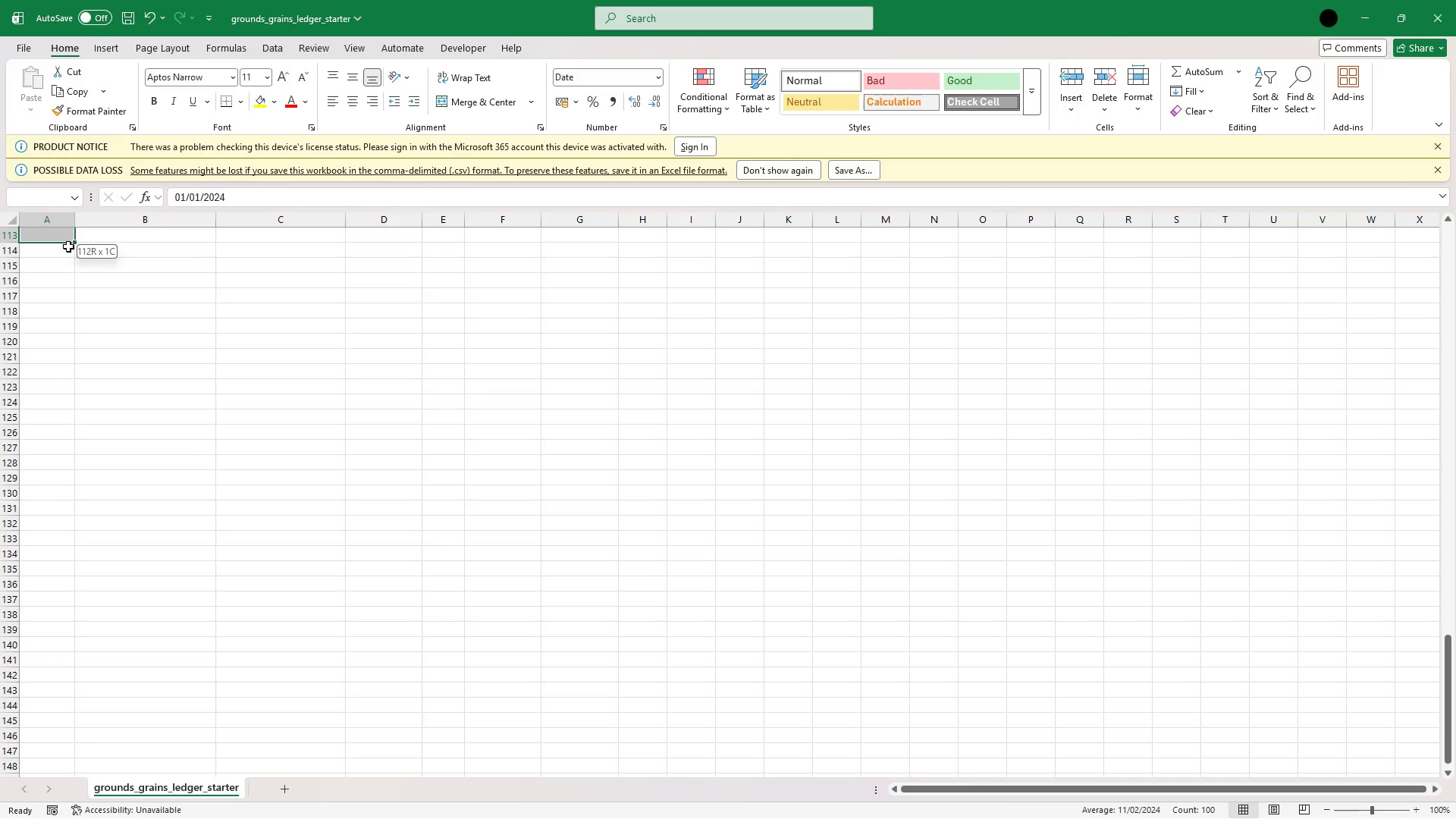 
key(Shift+ArrowUp)
 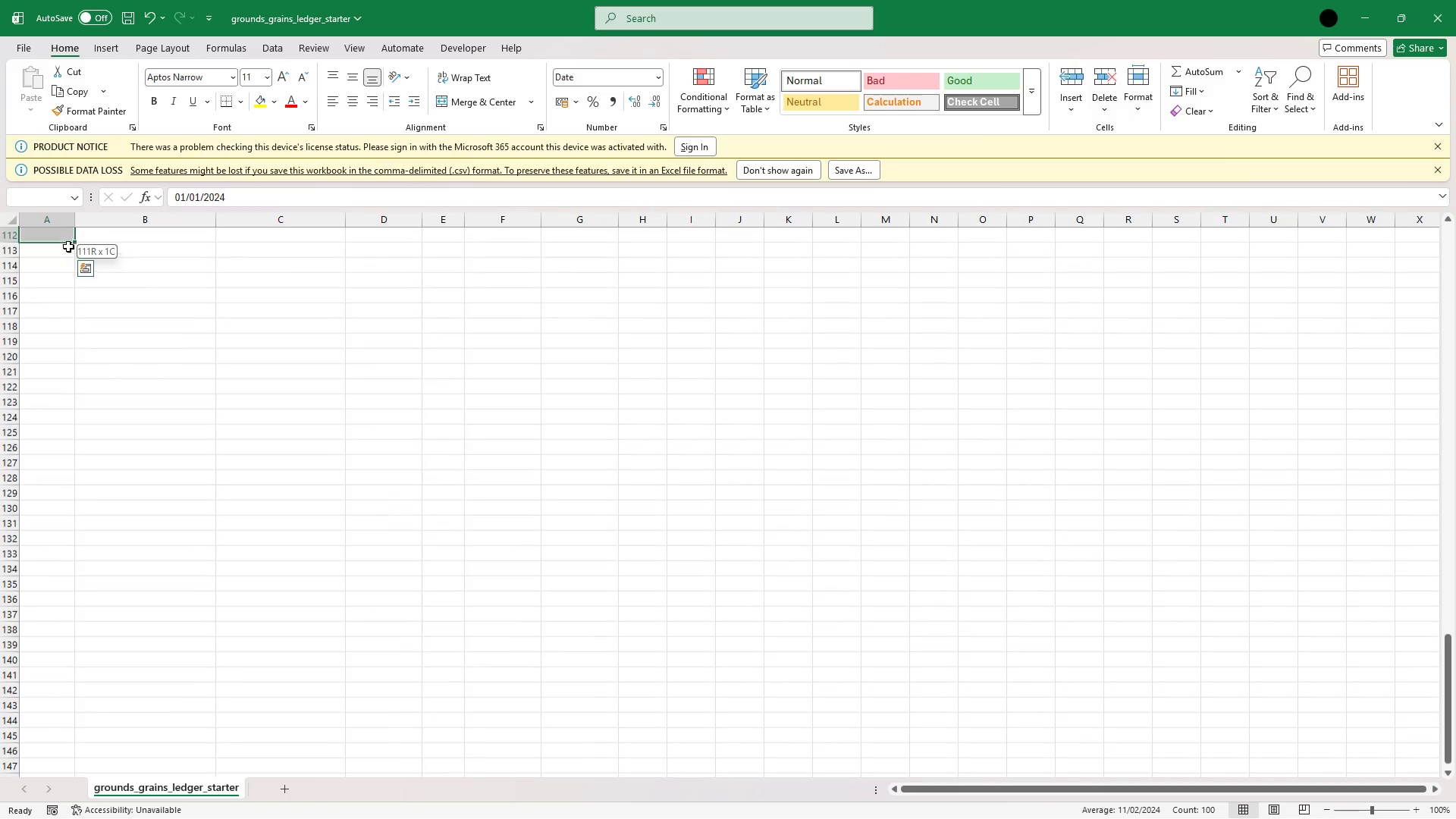 
key(Shift+ArrowUp)
 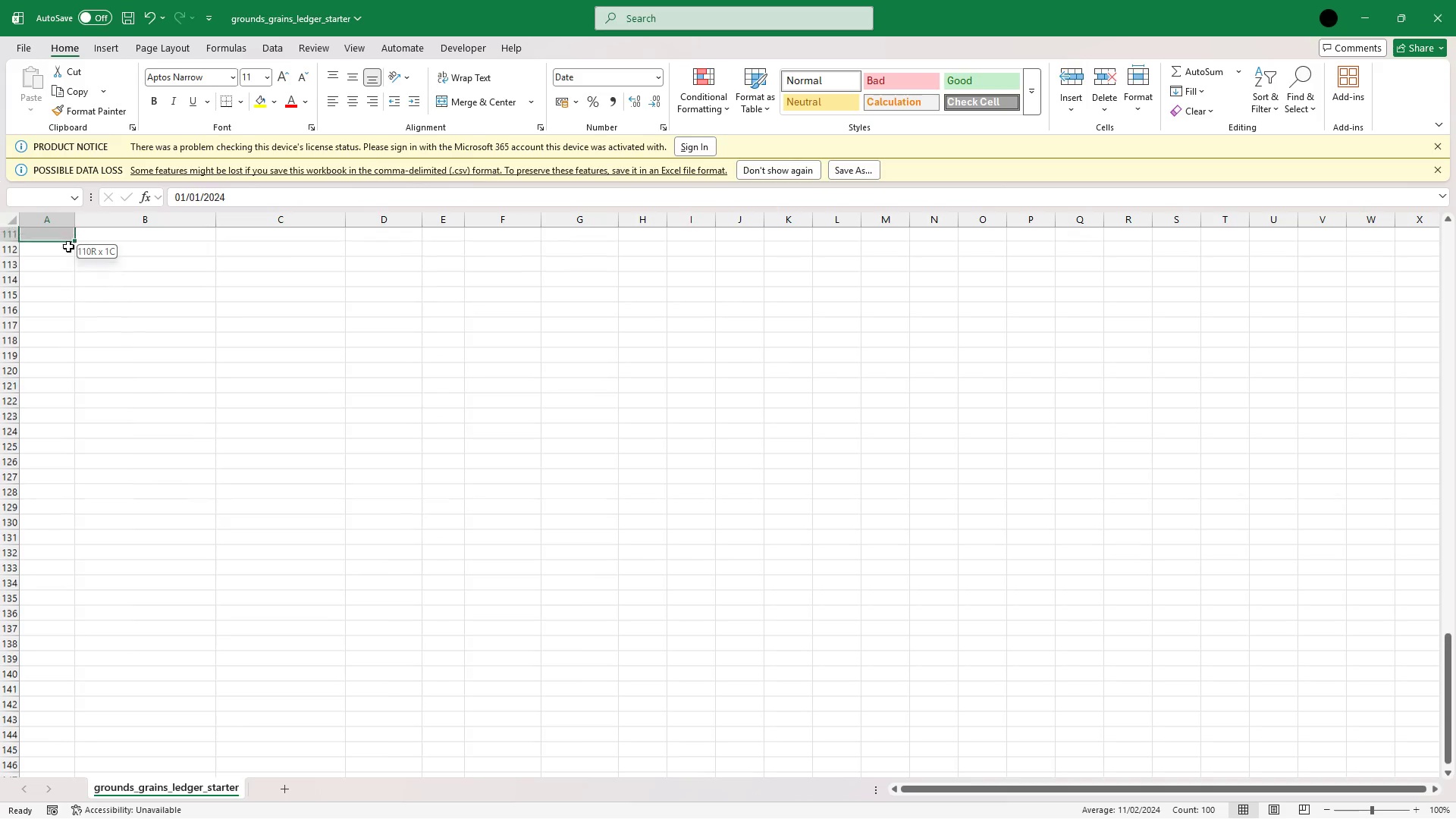 
key(Shift+ArrowUp)
 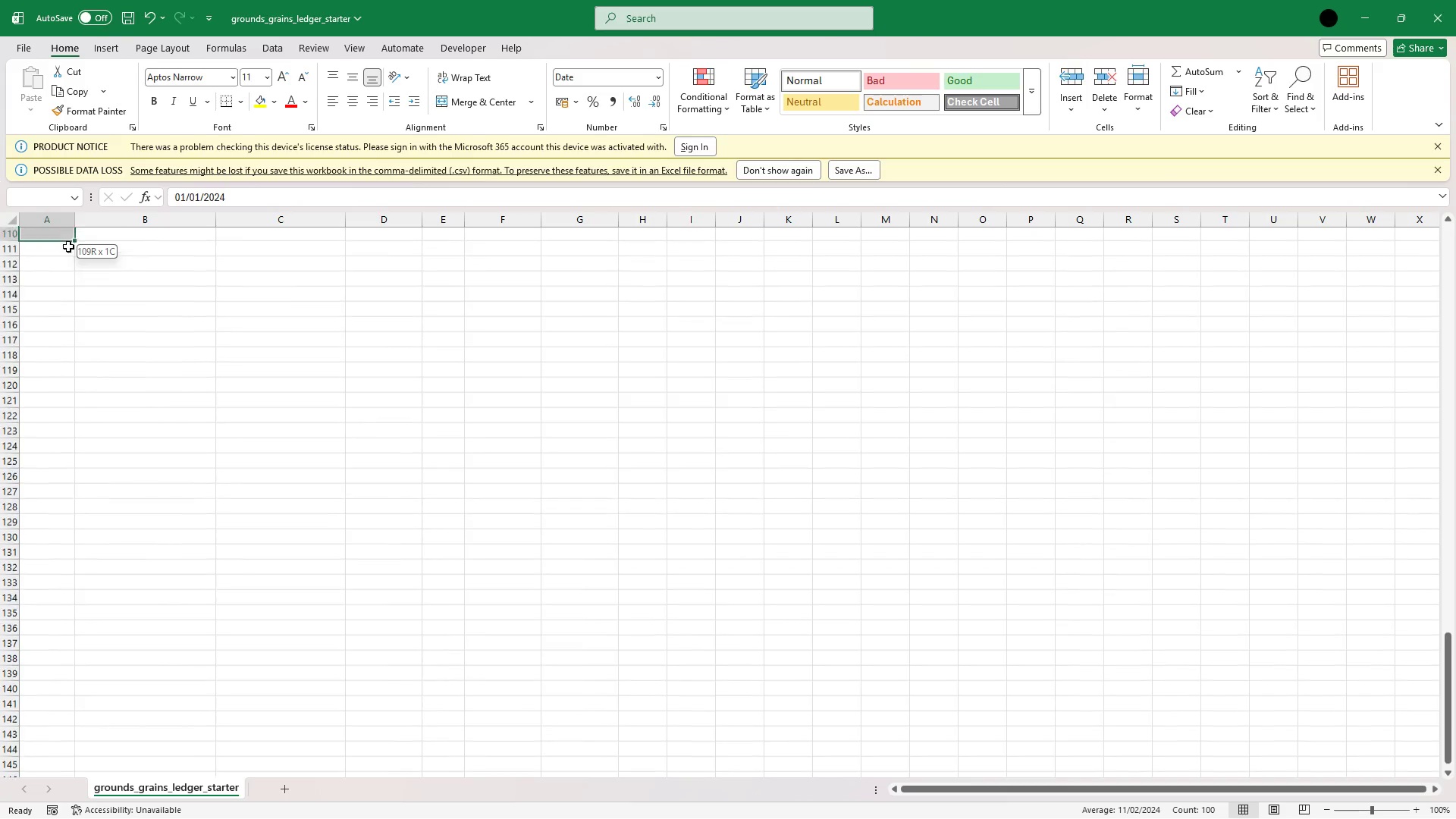 
key(Shift+ArrowUp)
 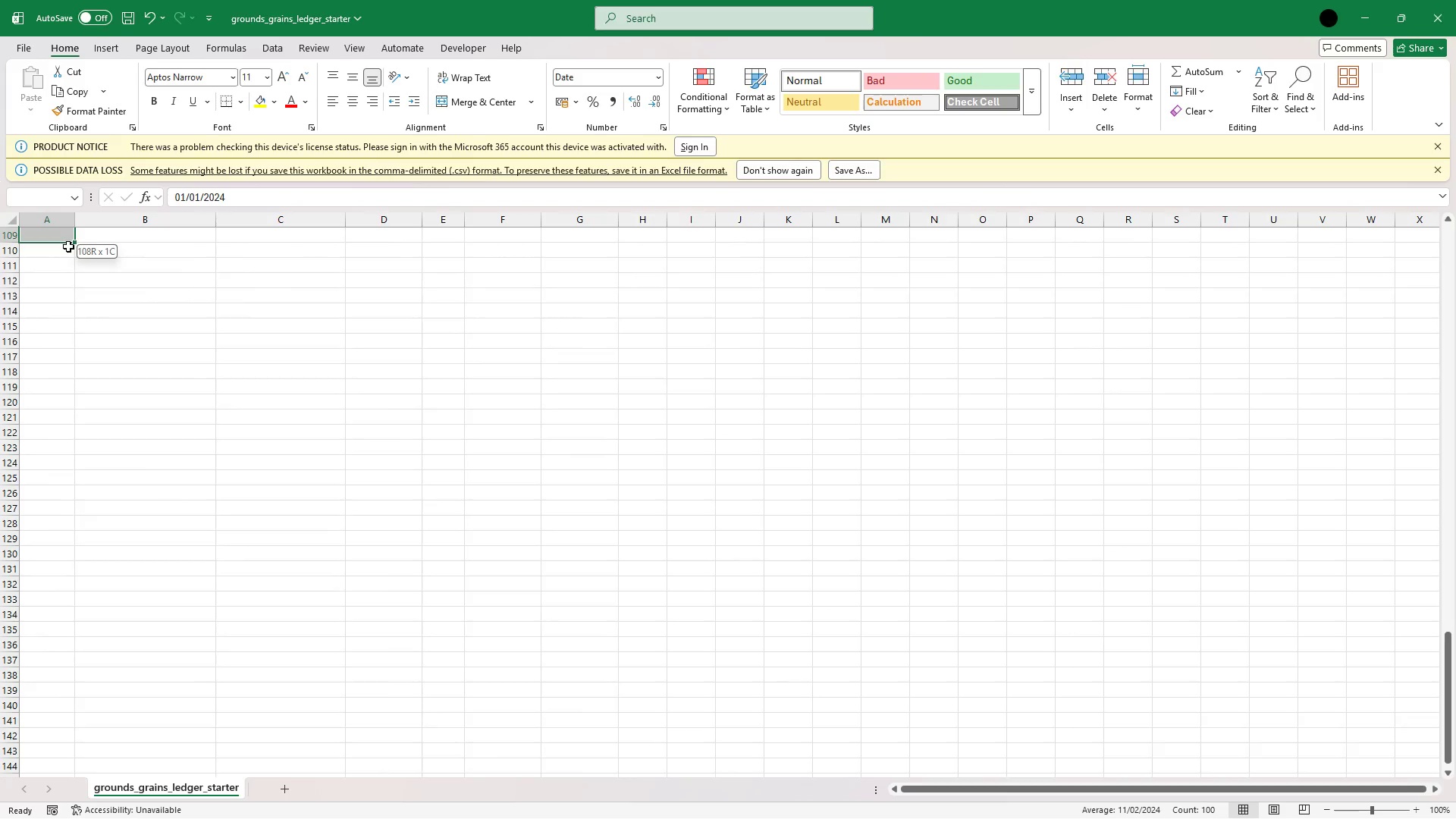 
key(Shift+ArrowUp)
 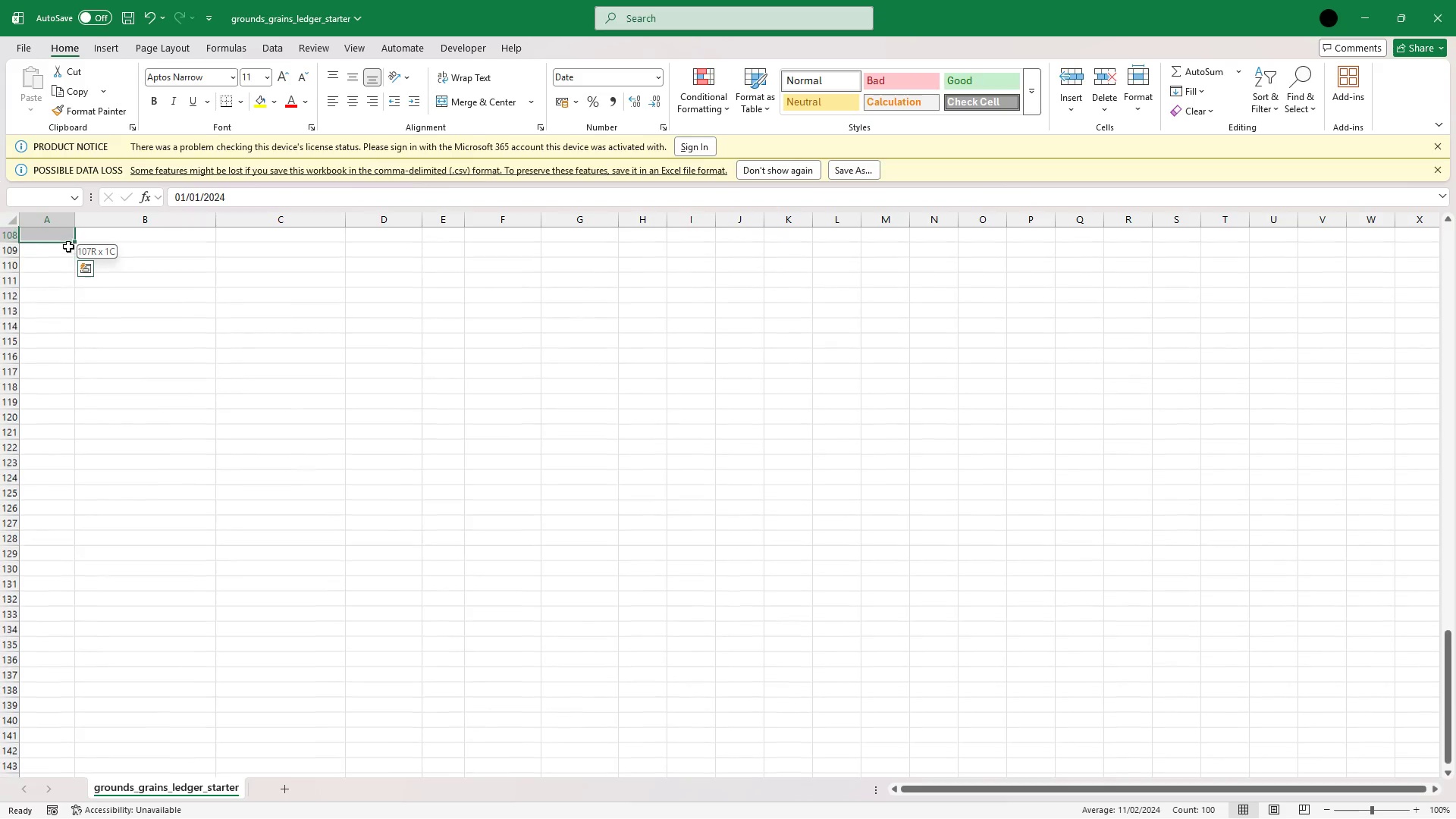 
key(Shift+ArrowUp)
 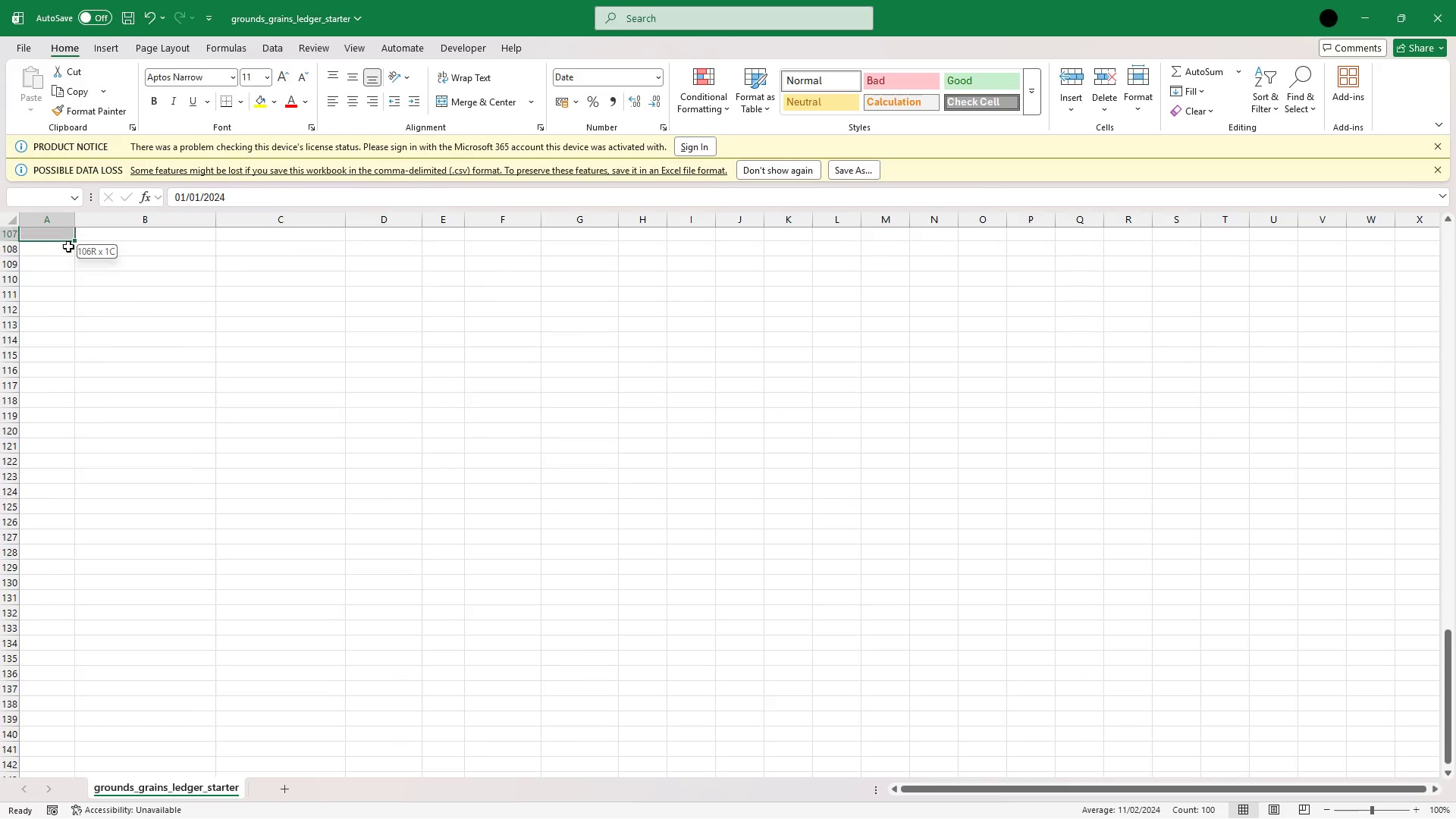 
key(Shift+ArrowUp)
 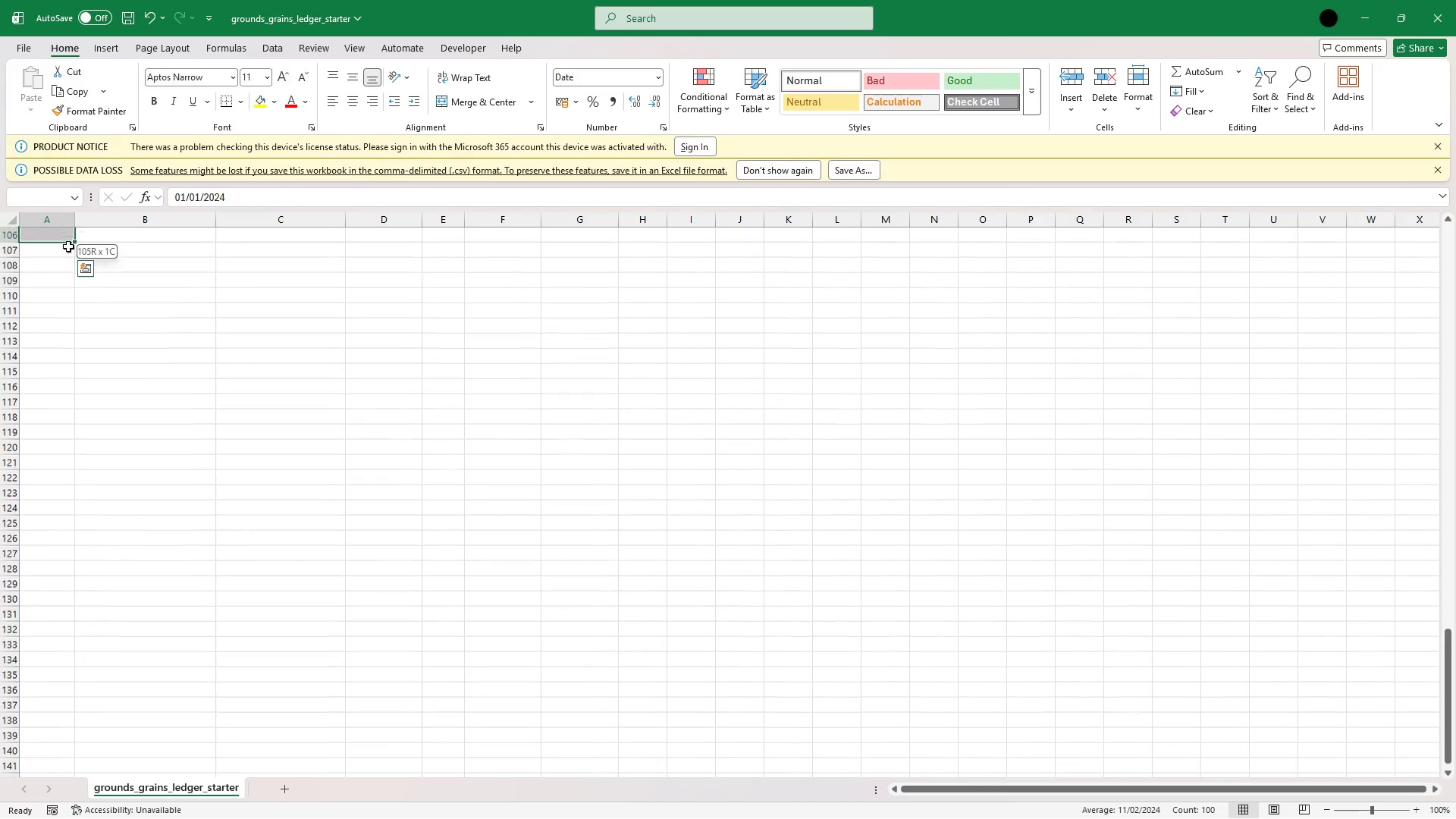 
key(Shift+ArrowUp)
 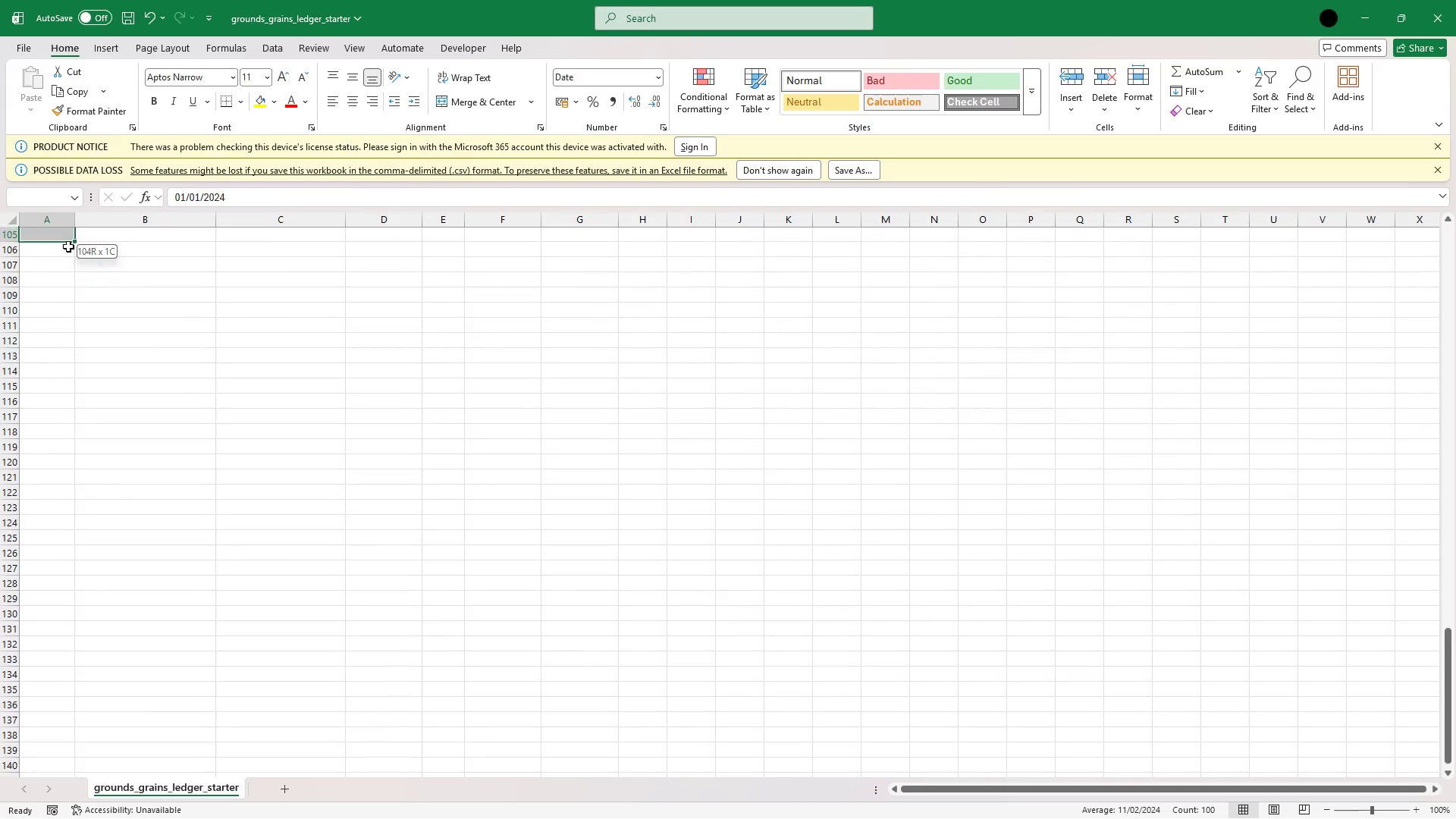 
key(Shift+ArrowUp)
 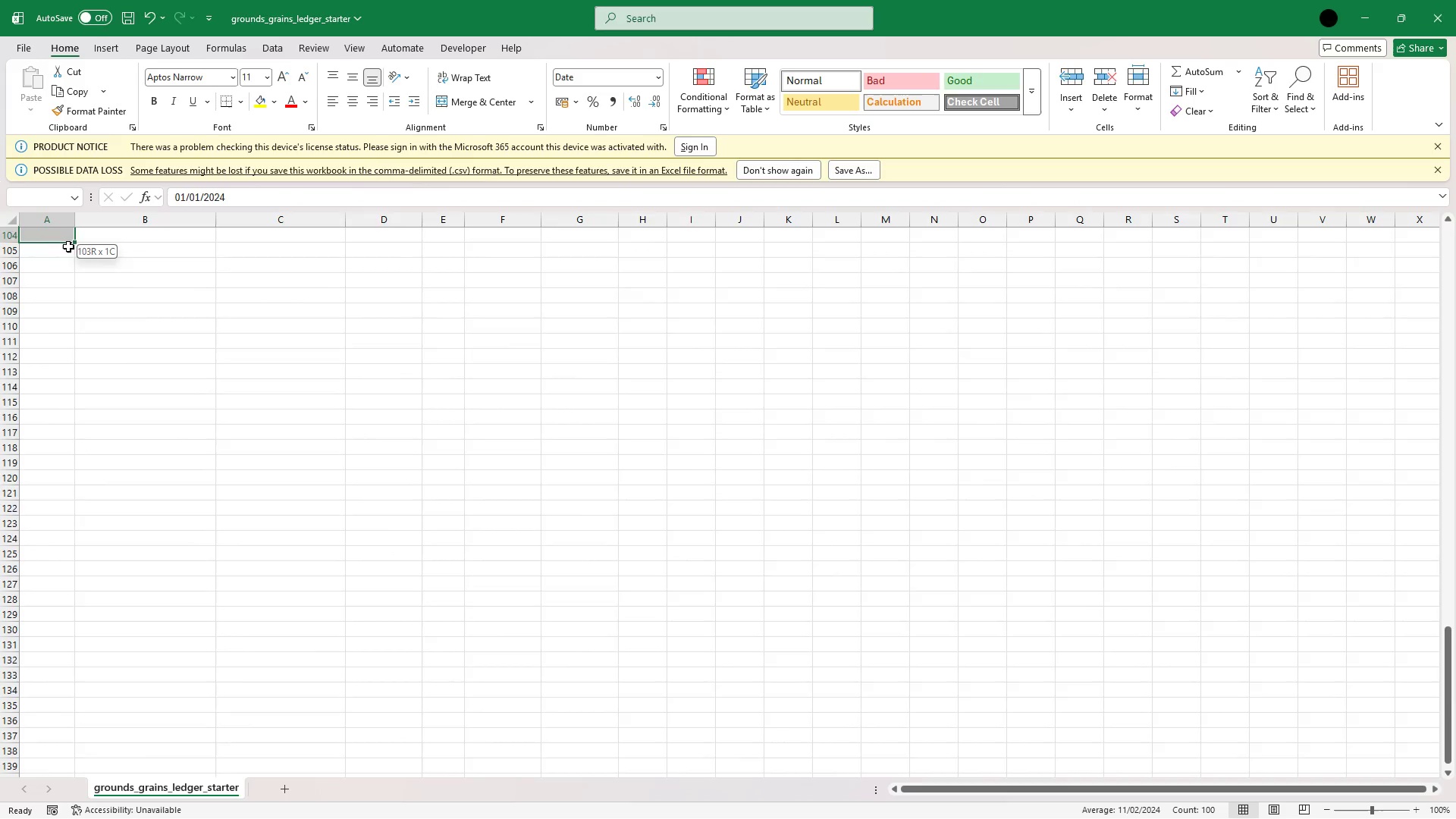 
key(Shift+ArrowUp)
 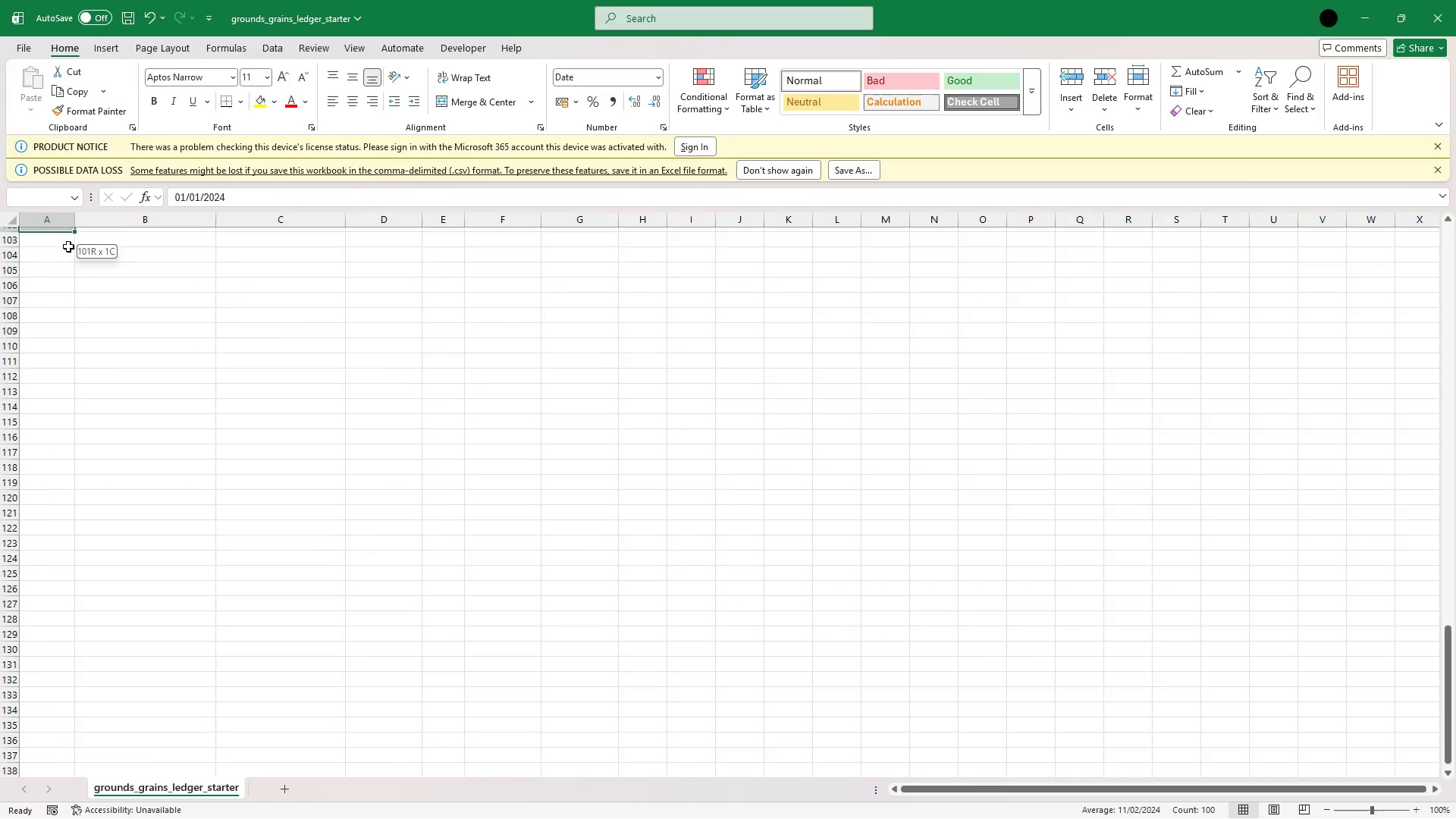 
key(Shift+ArrowUp)
 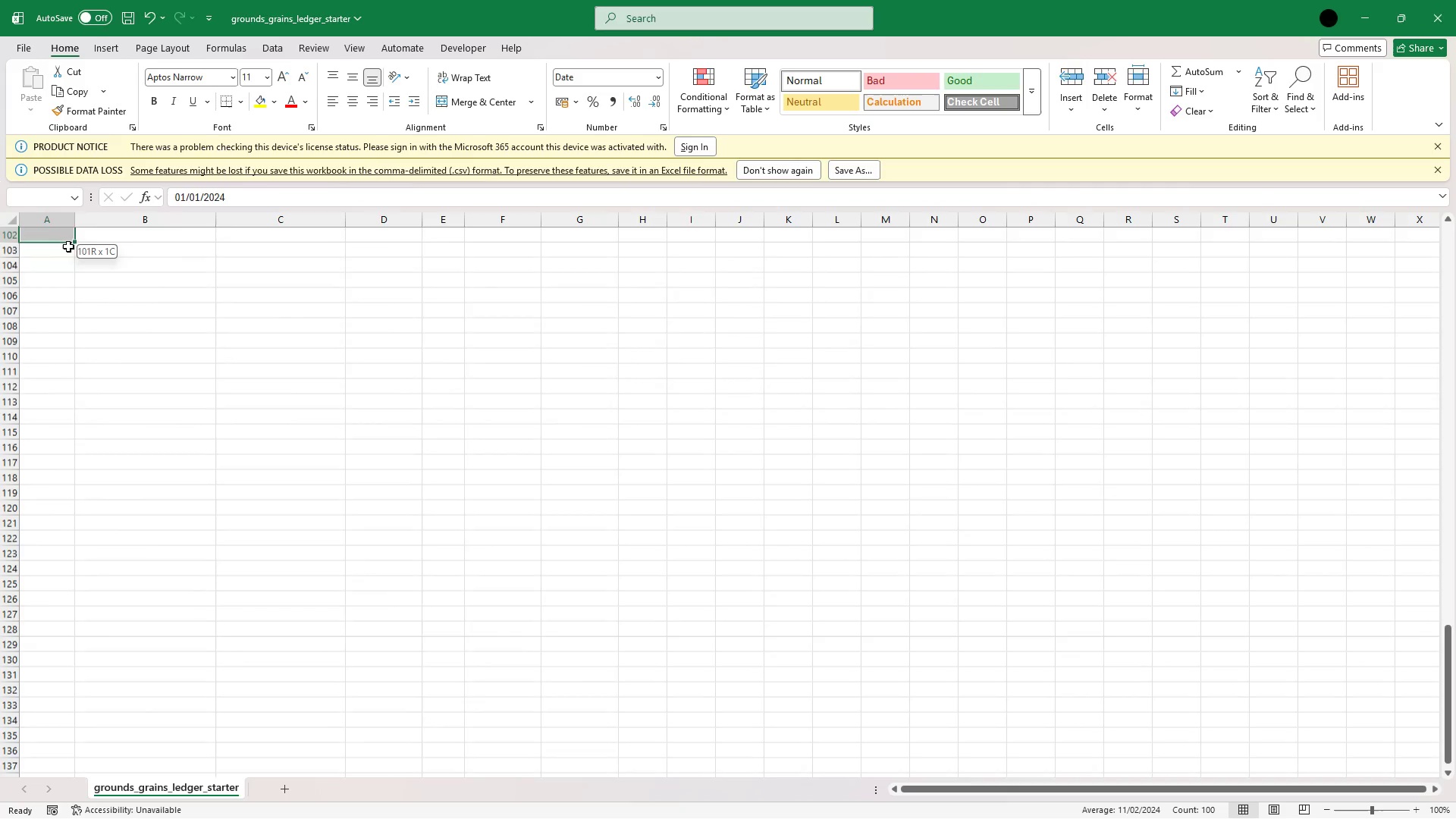 
key(Shift+ArrowUp)
 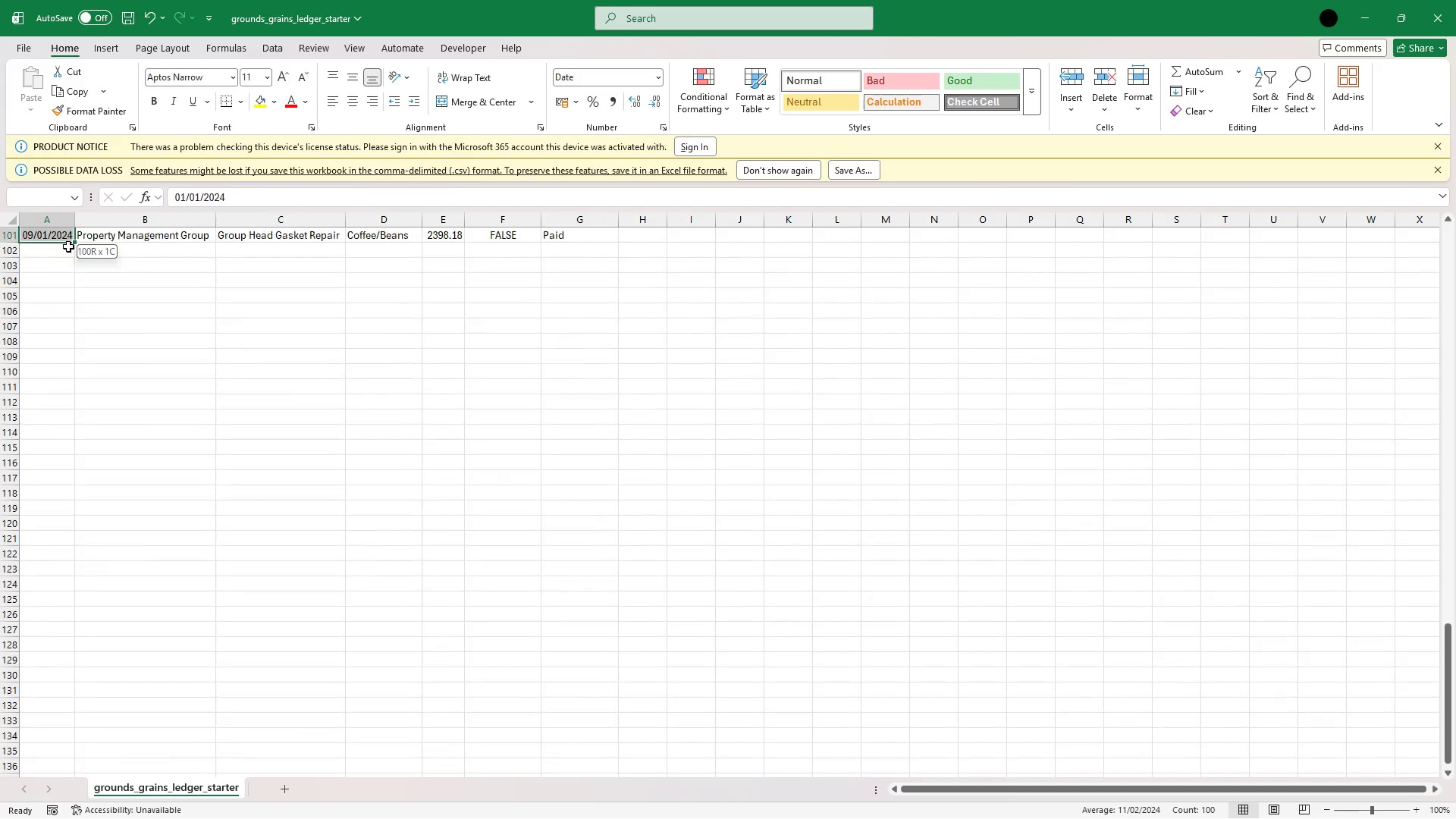 
key(Shift+ArrowUp)
 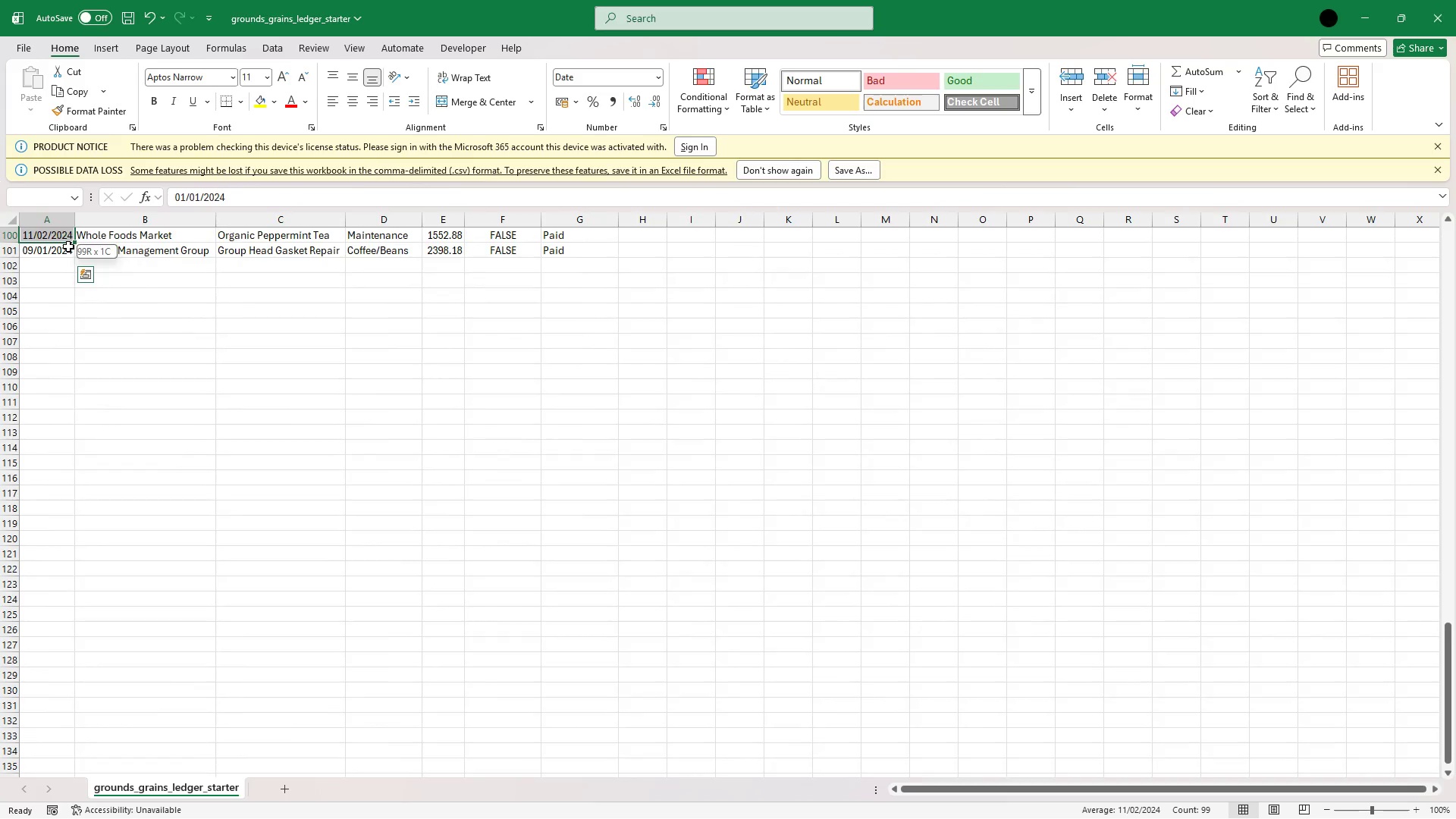 
key(Shift+ArrowDown)
 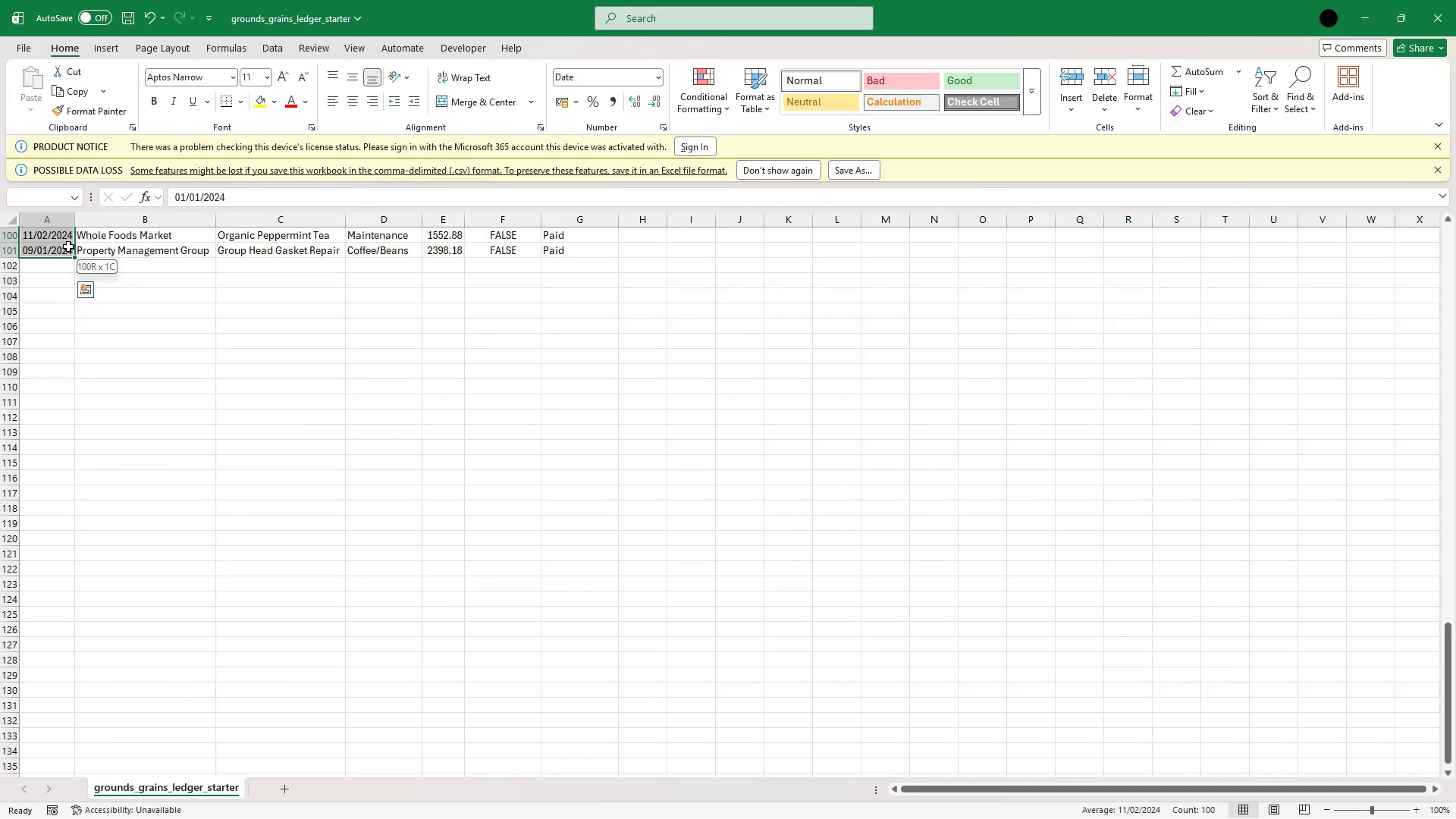 
wait(5.8)
 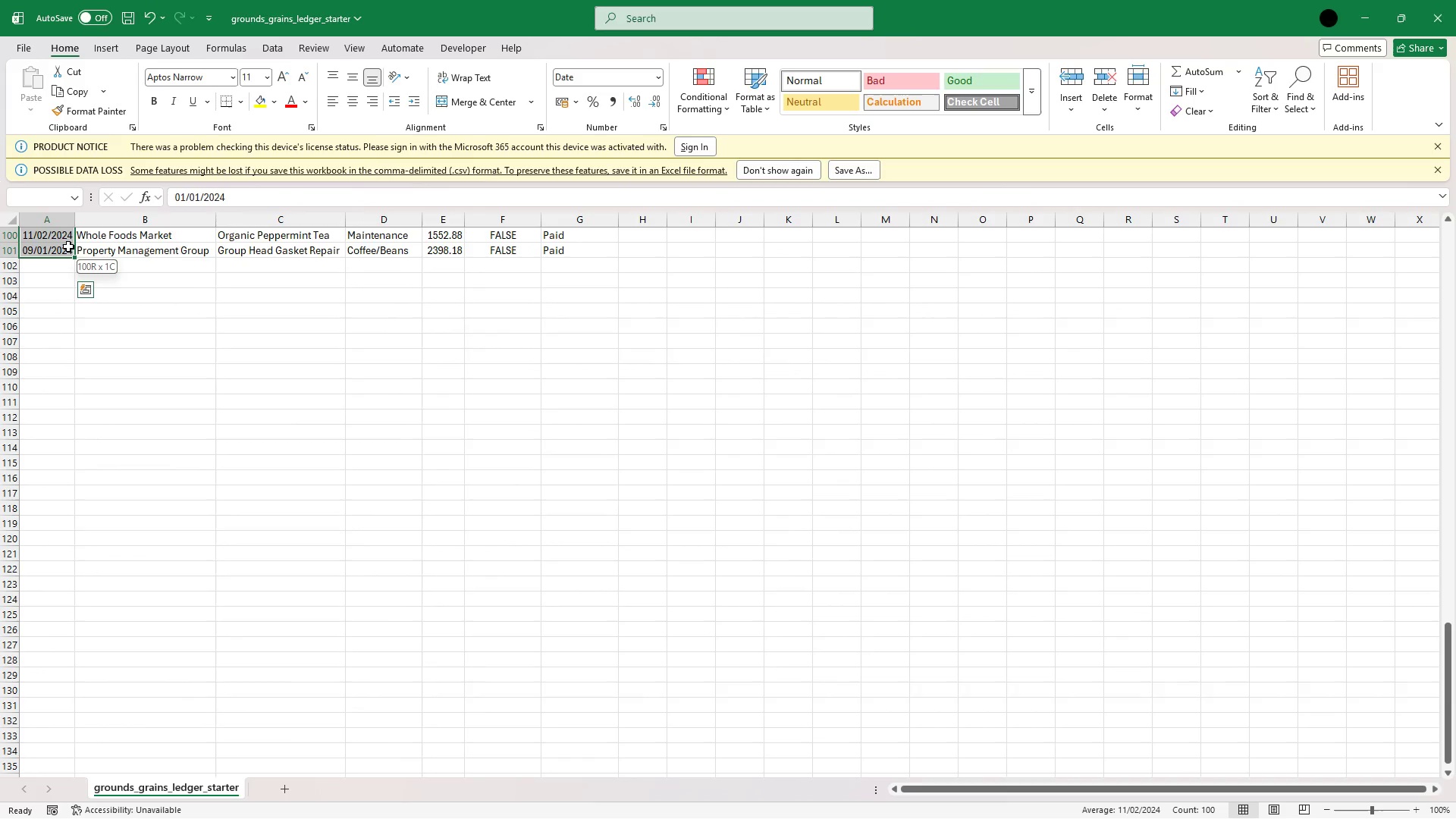 
right_click([69, 246])
 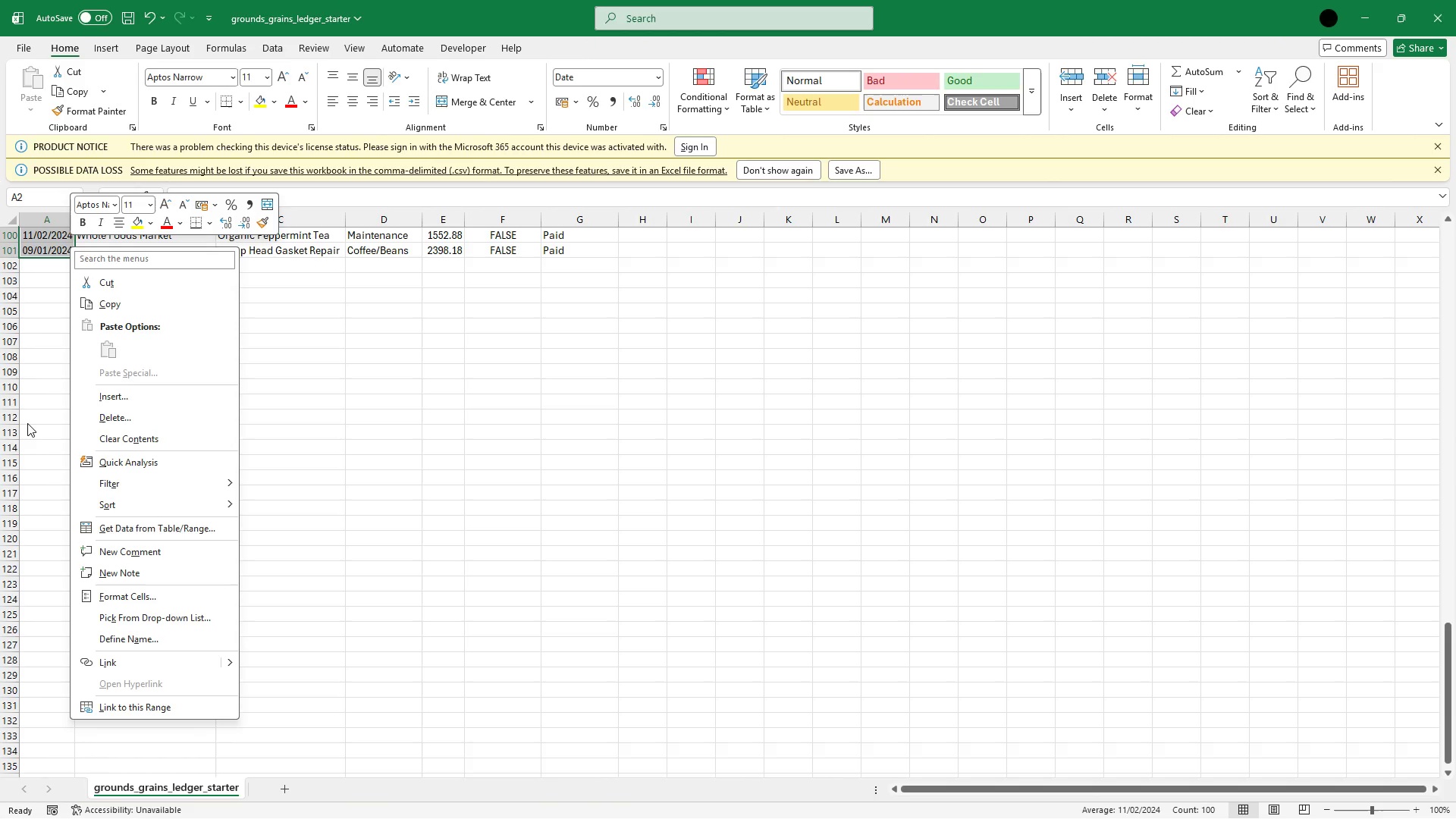 
wait(13.84)
 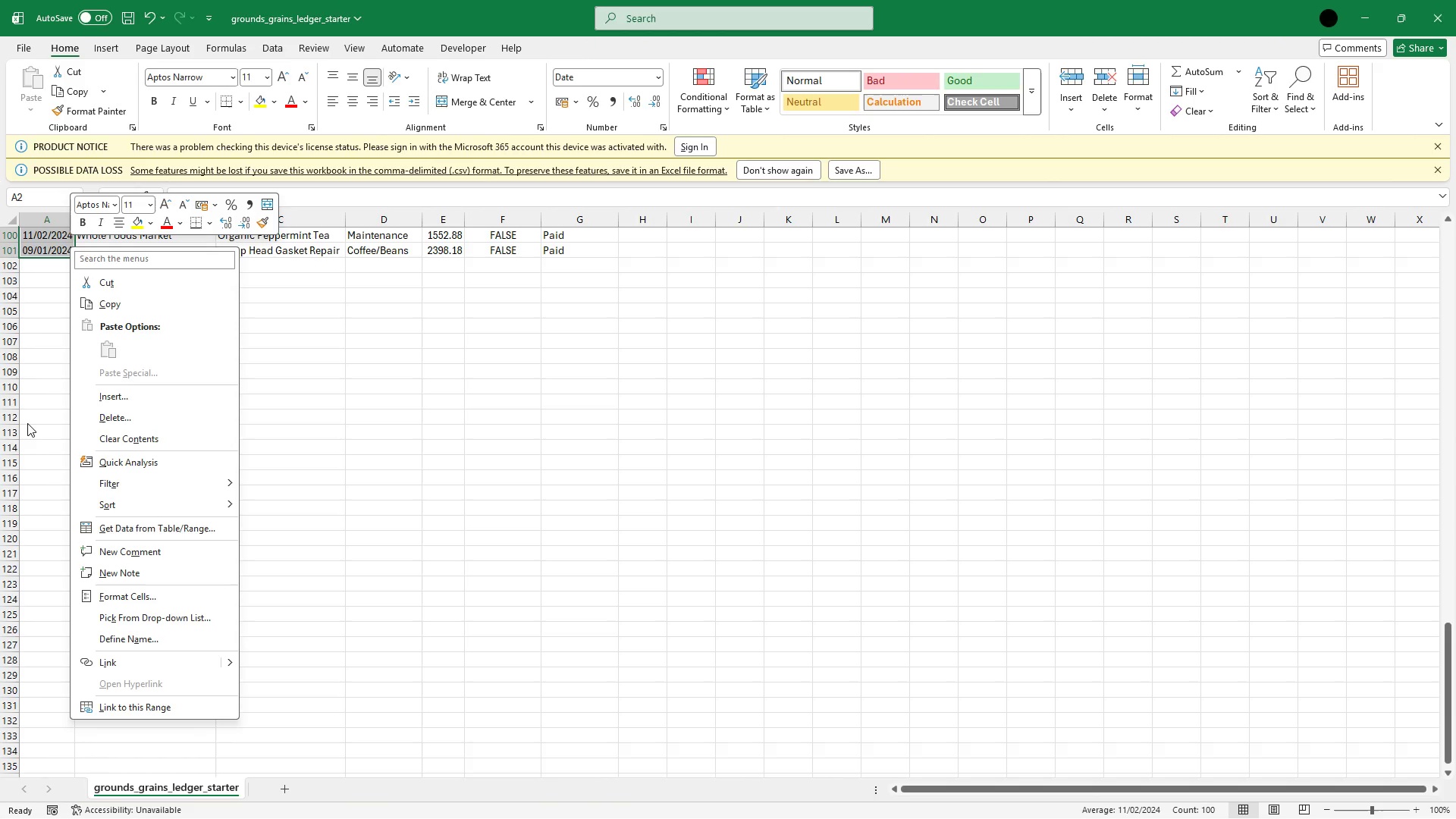 
left_click([99, 309])
 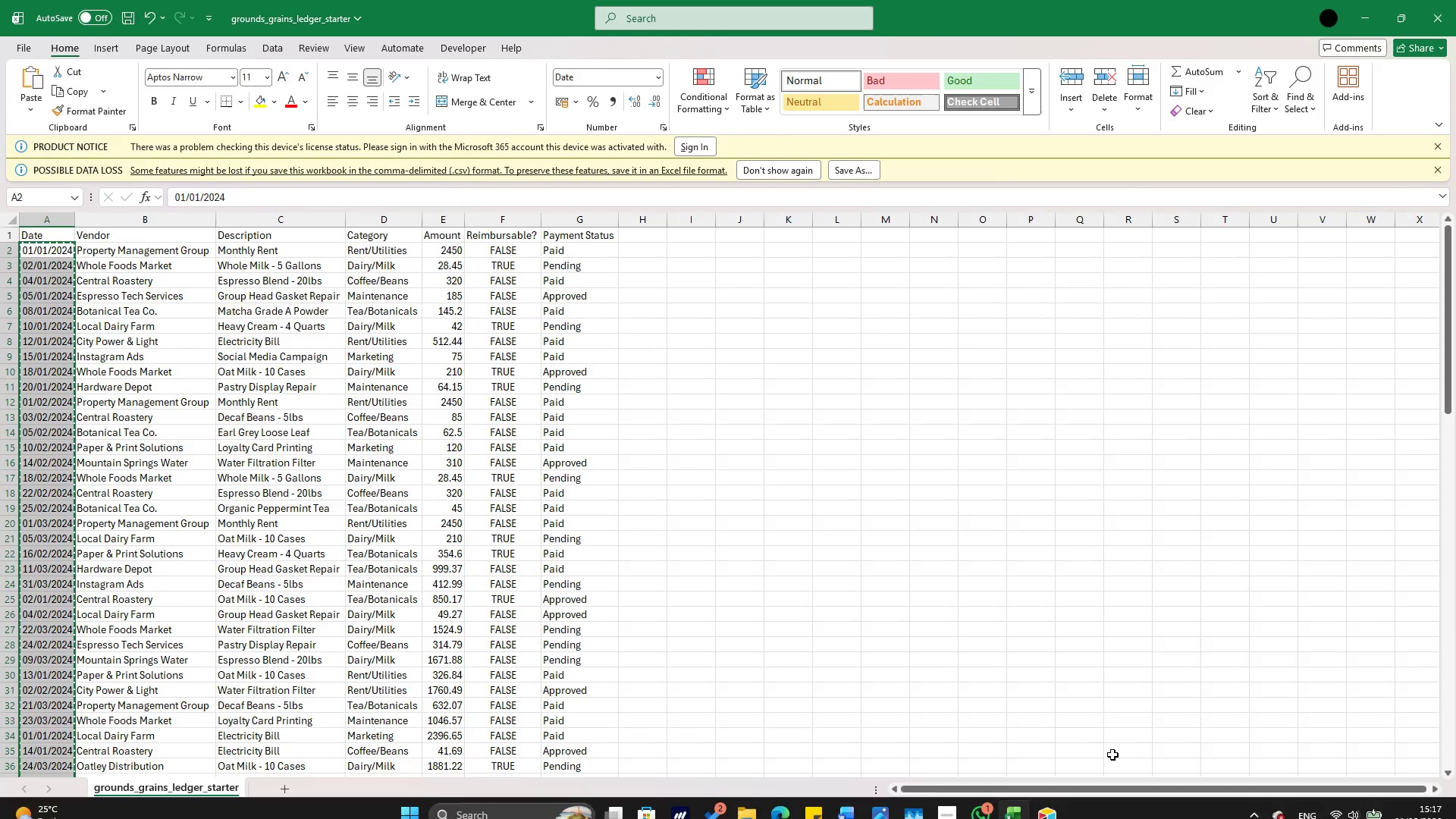 
left_click([1054, 810])
 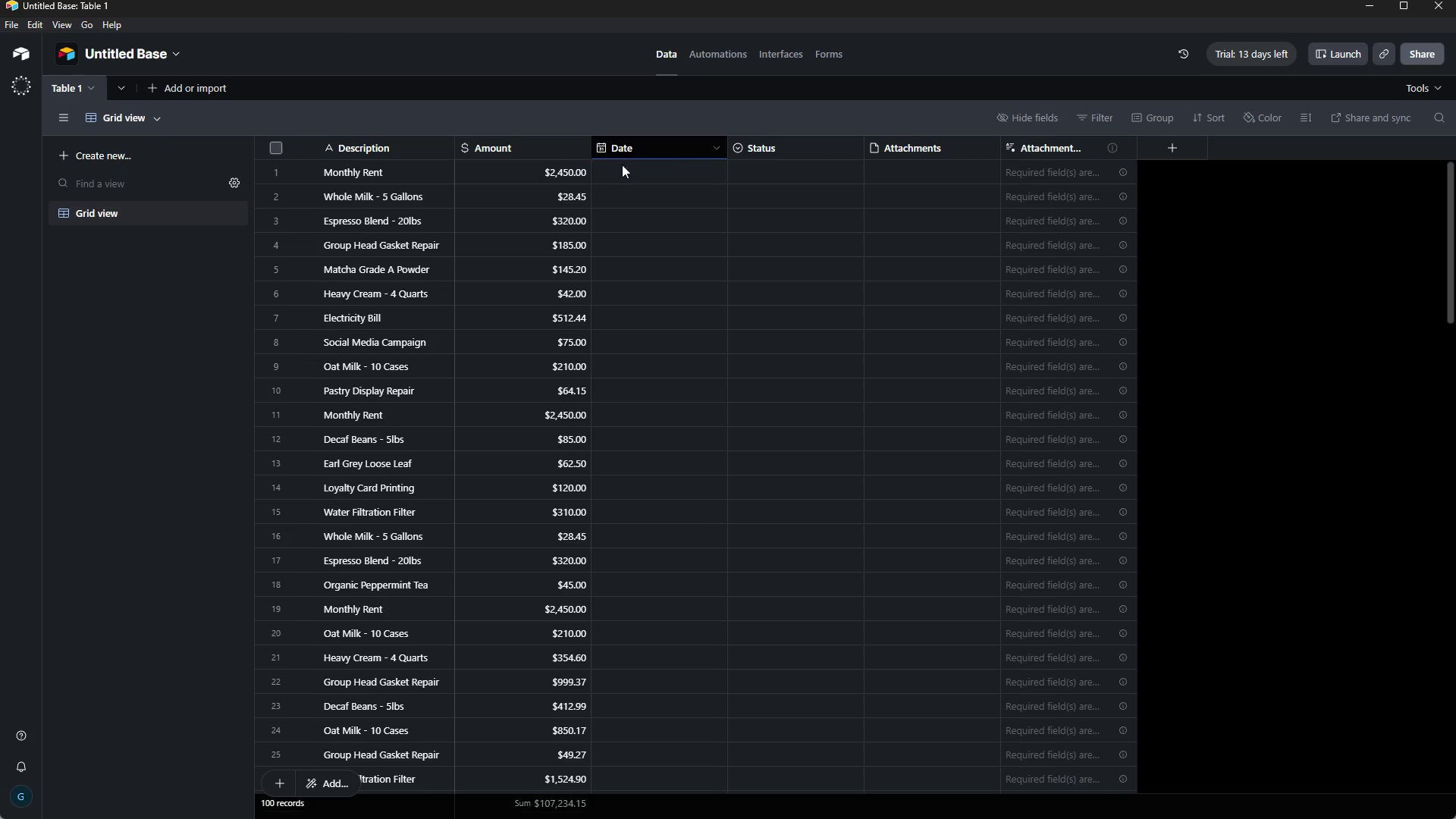 
scroll: coordinate [653, 180], scroll_direction: up, amount: 19.0
 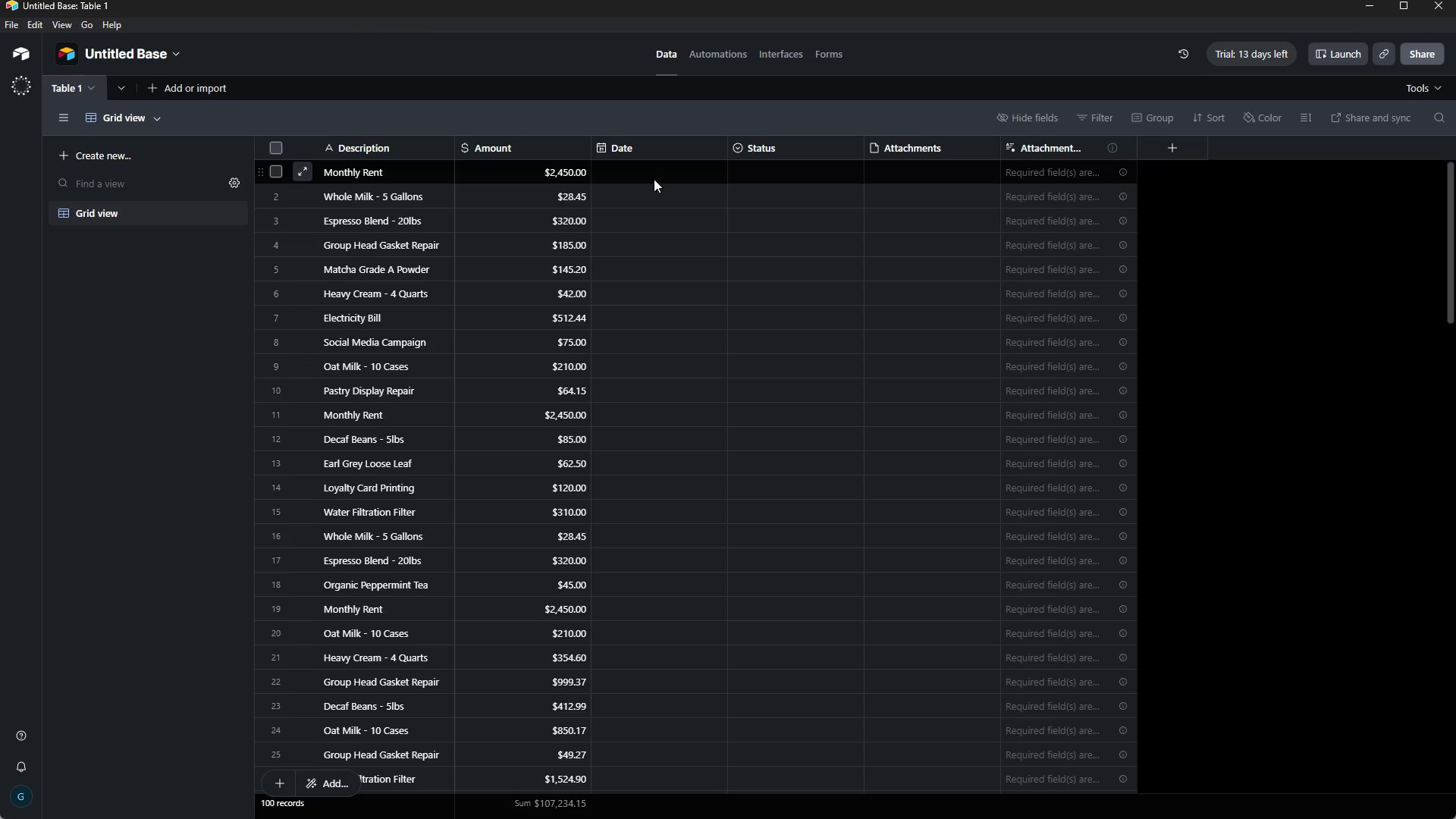 
wait(19.07)
 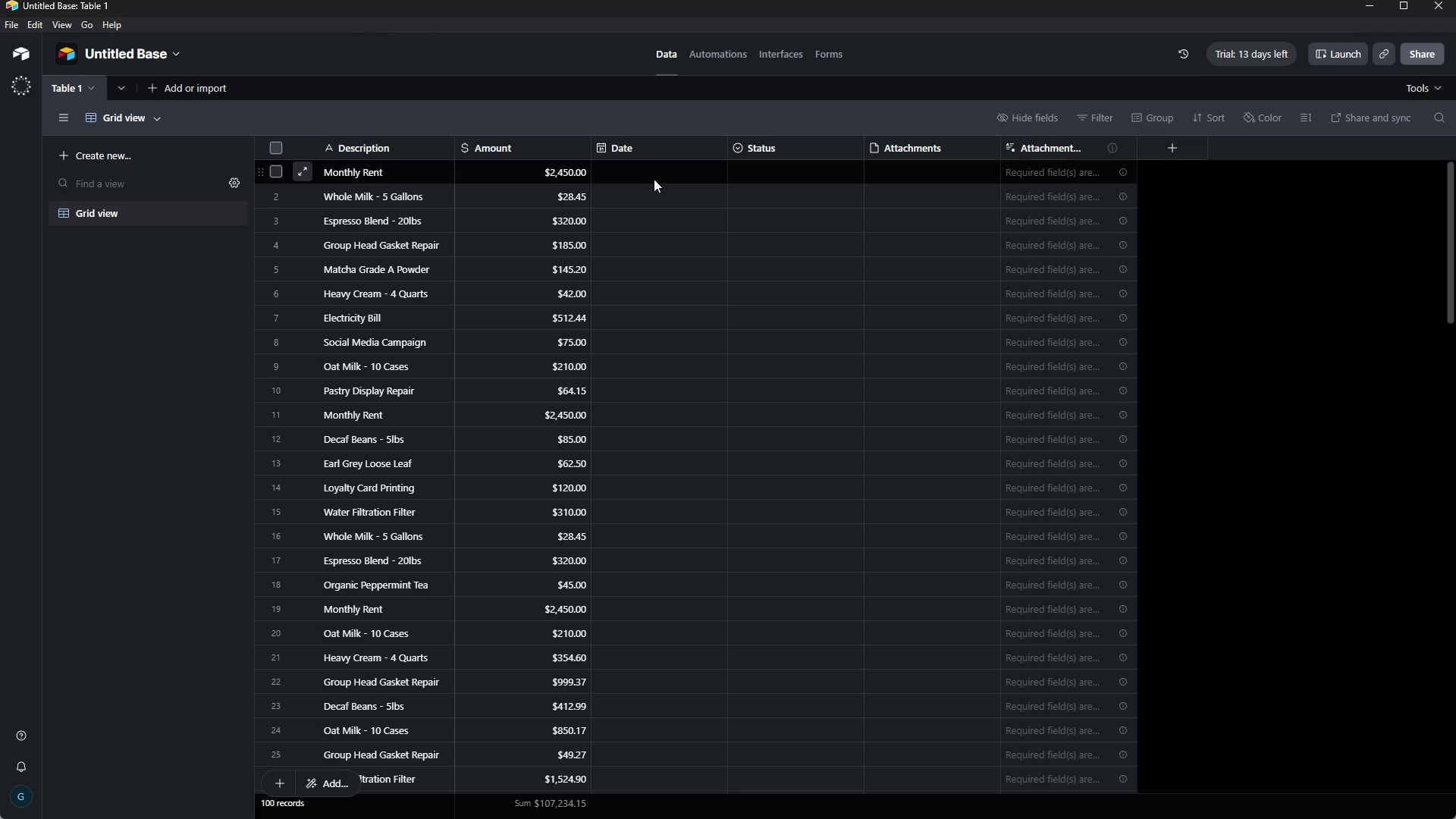 
scroll: coordinate [632, 149], scroll_direction: up, amount: 3.0
 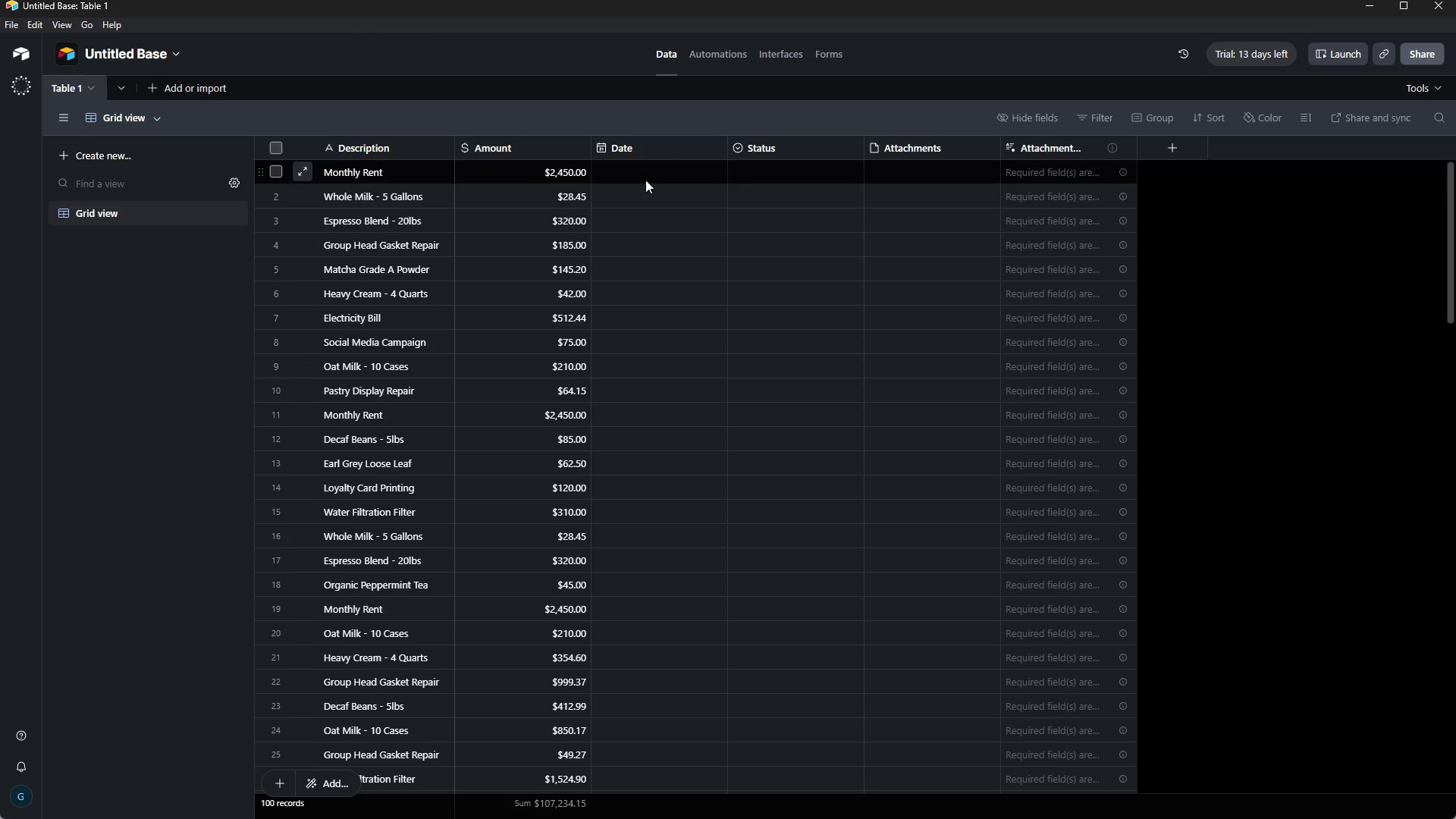 
left_click([645, 180])
 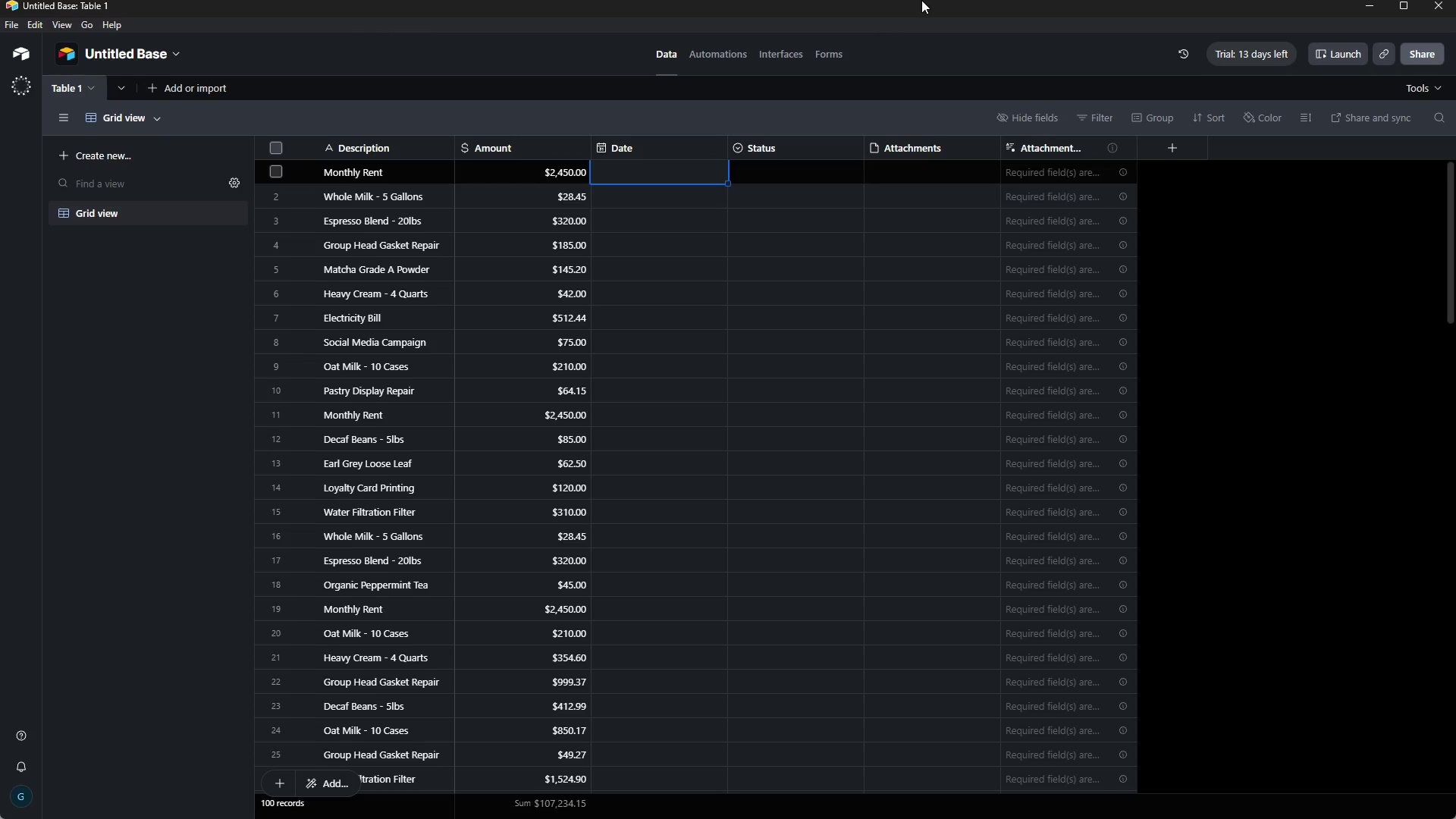 
wait(7.12)
 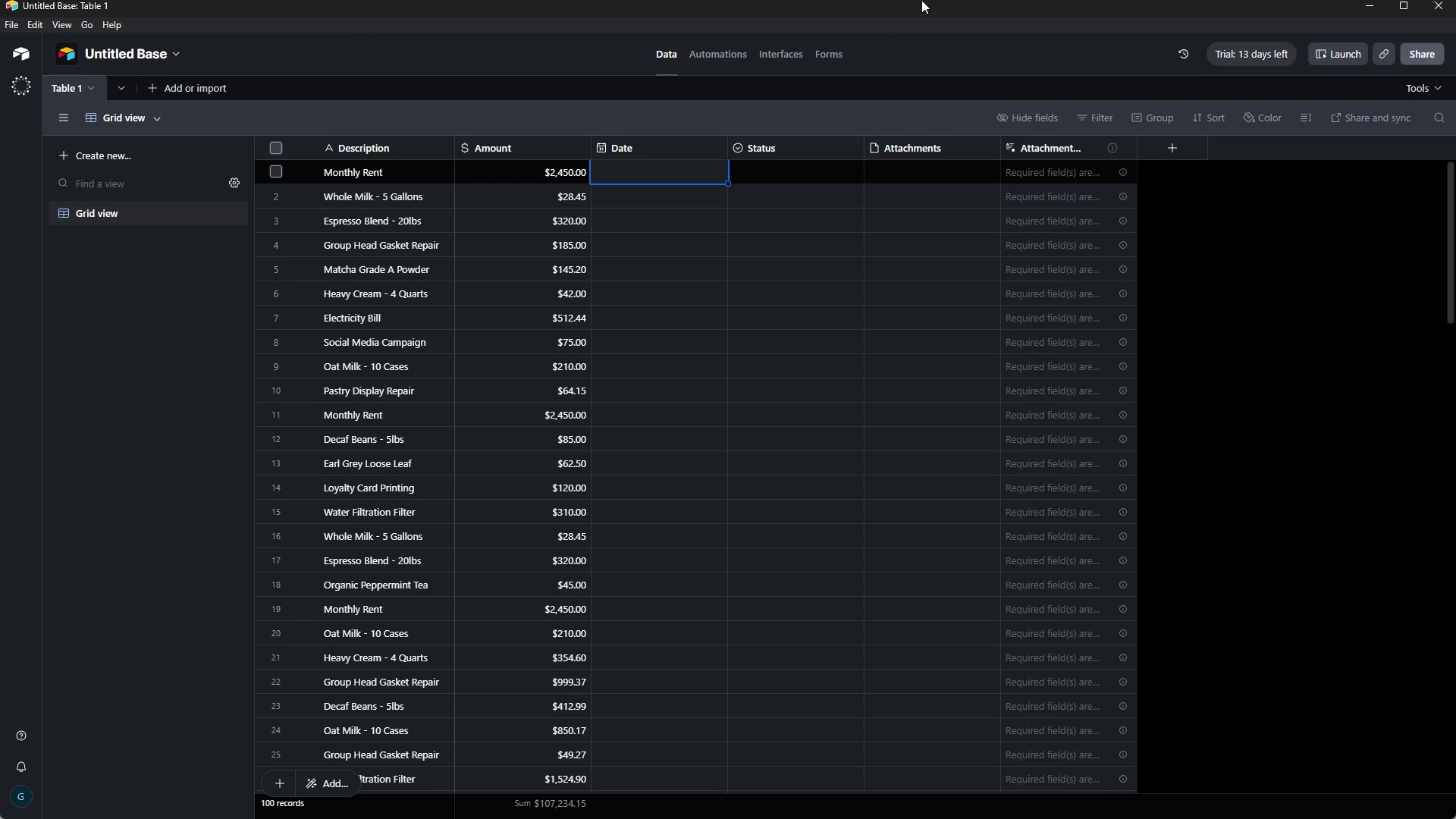 
key(Control+V)
 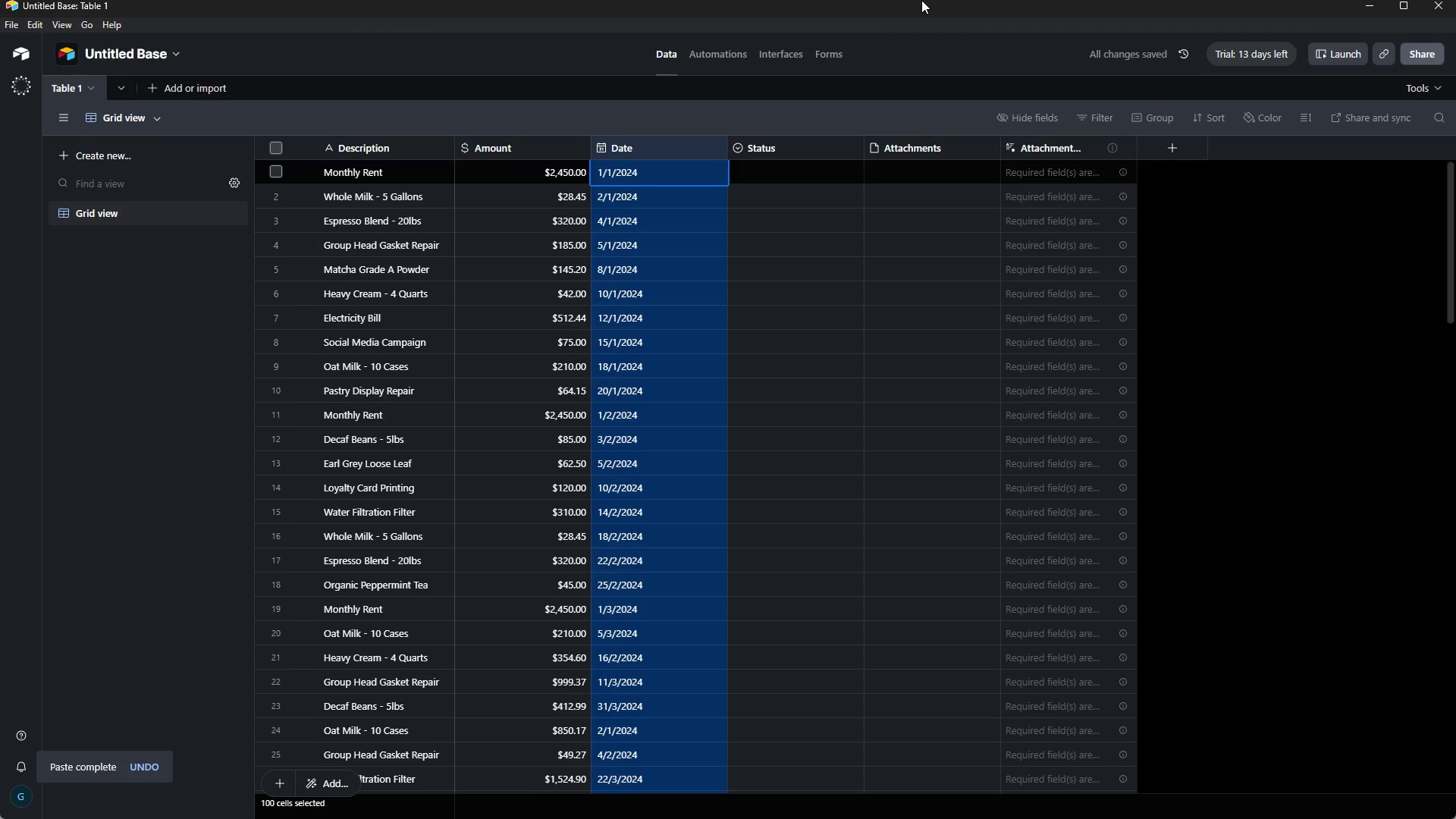 
wait(8.47)
 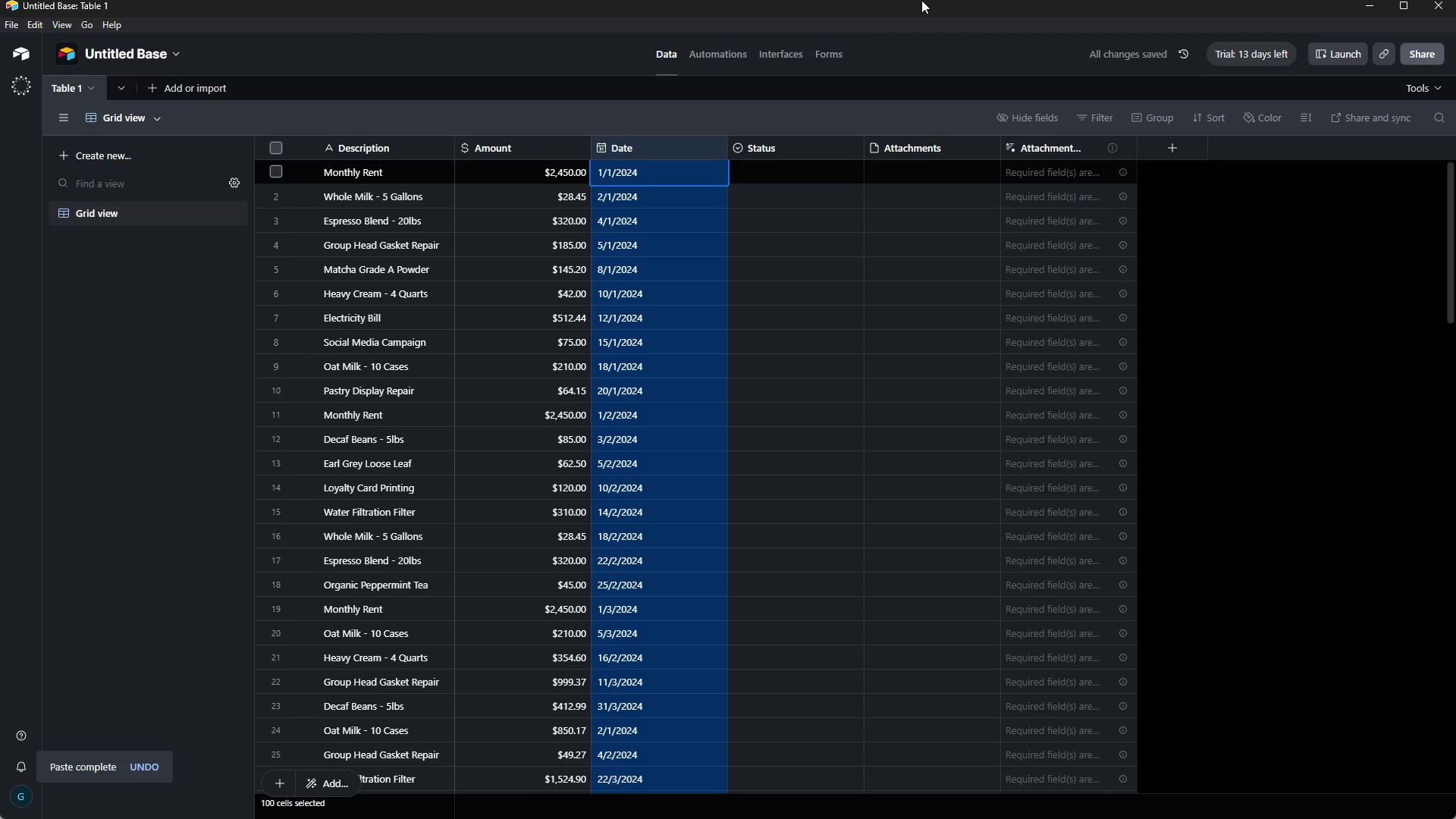 
scroll: coordinate [354, 240], scroll_direction: up, amount: 19.0
 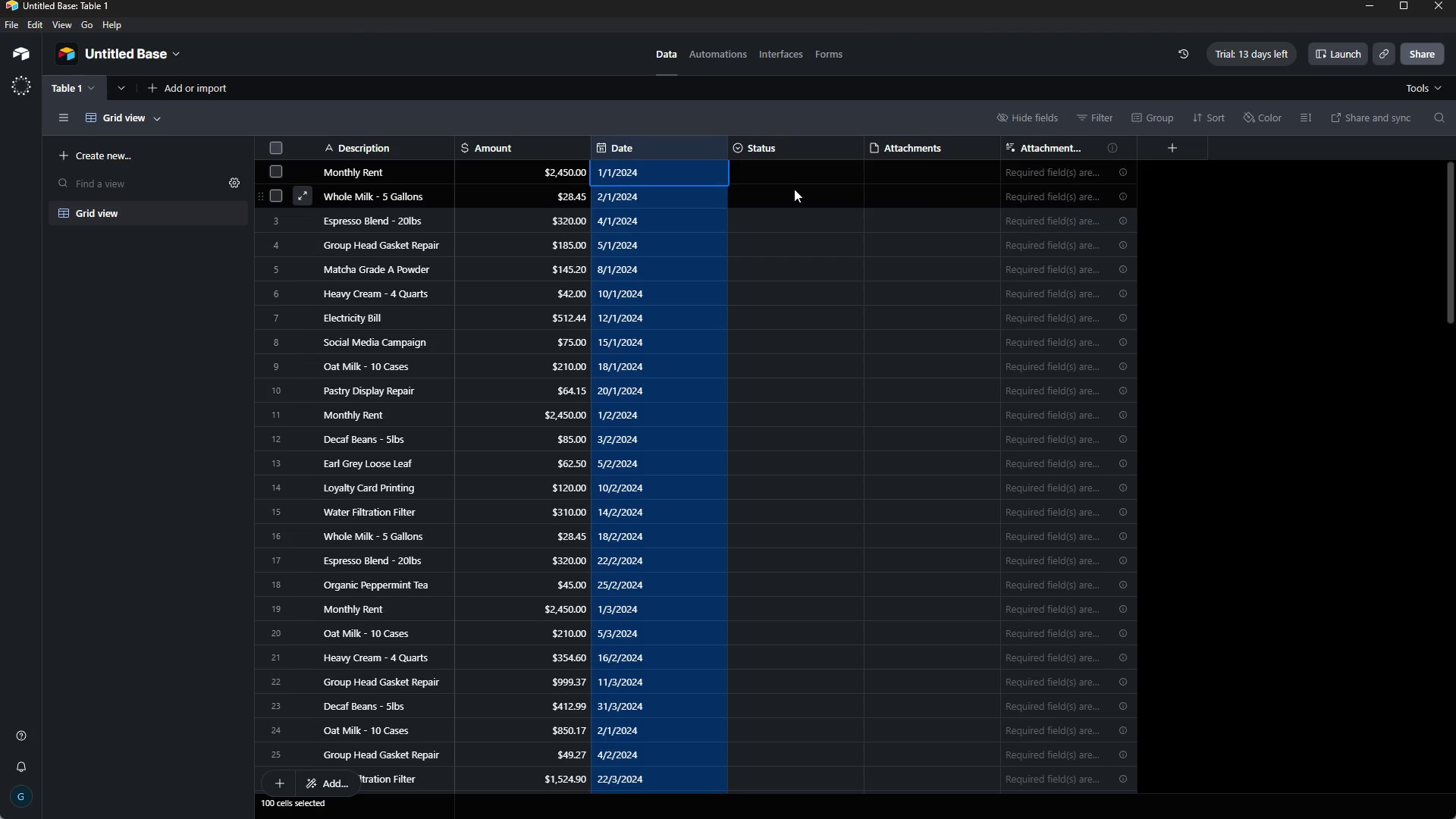 
left_click([792, 172])
 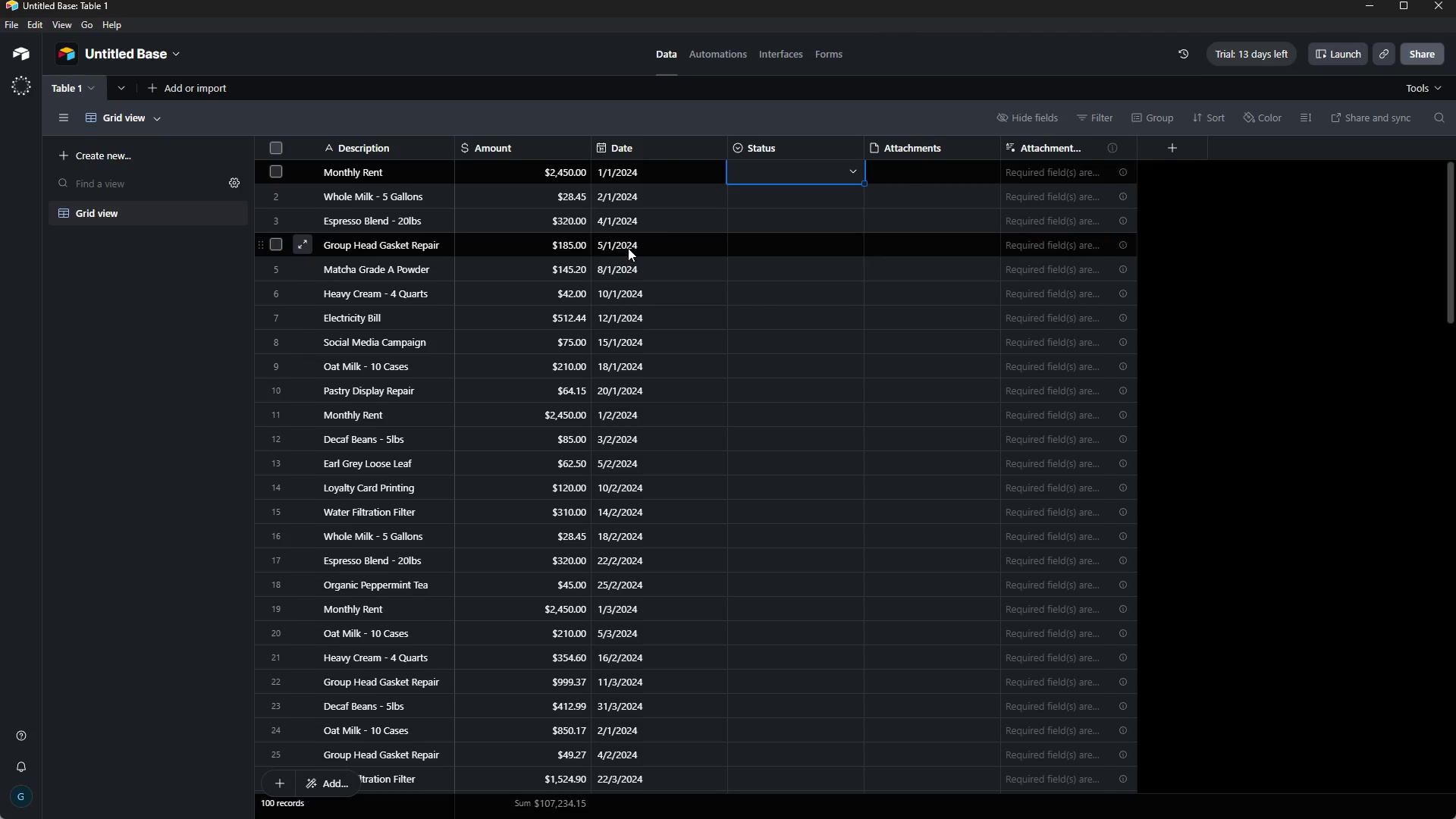 
scroll: coordinate [632, 251], scroll_direction: up, amount: 8.0
 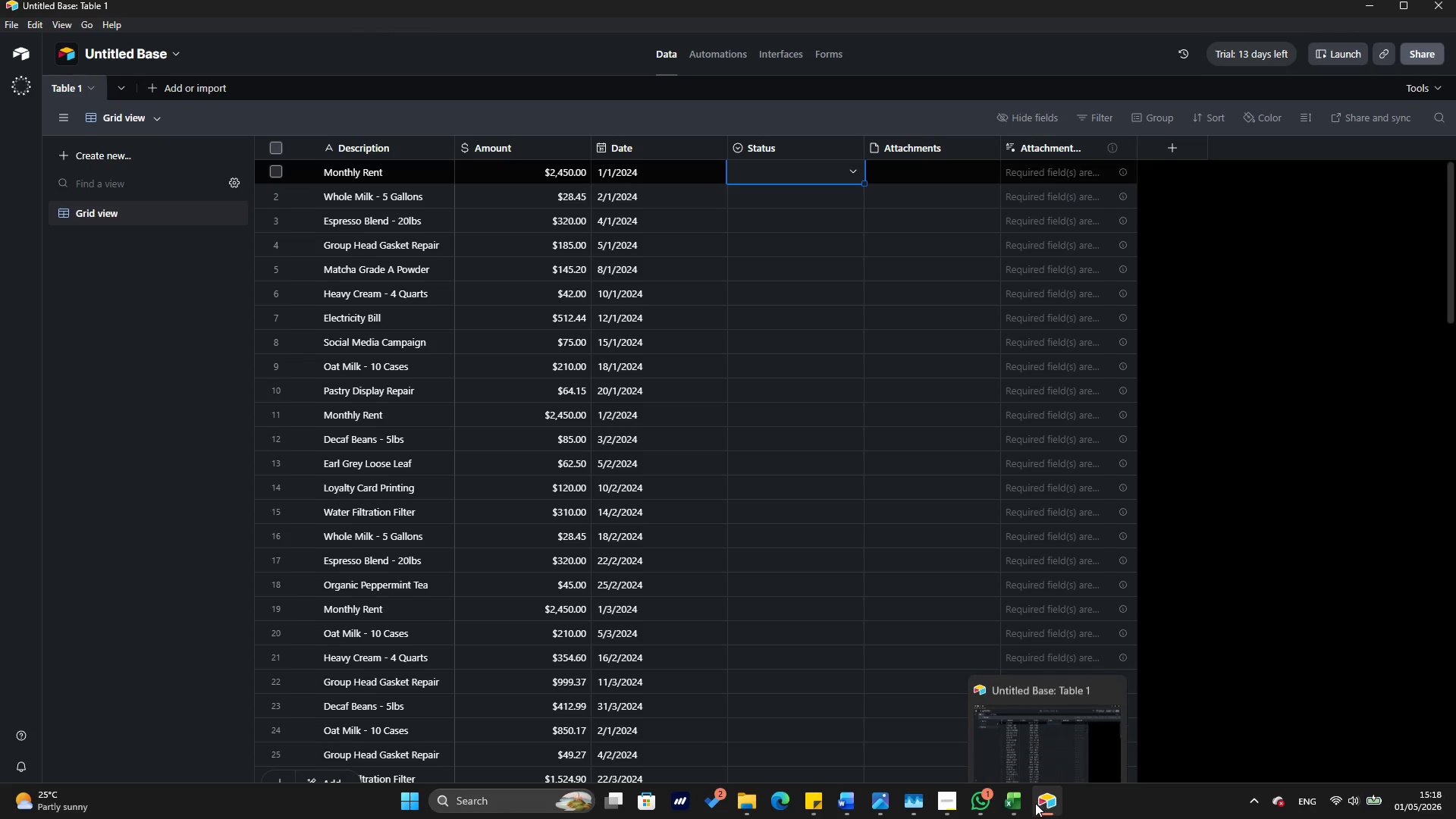 
left_click([1025, 806])
 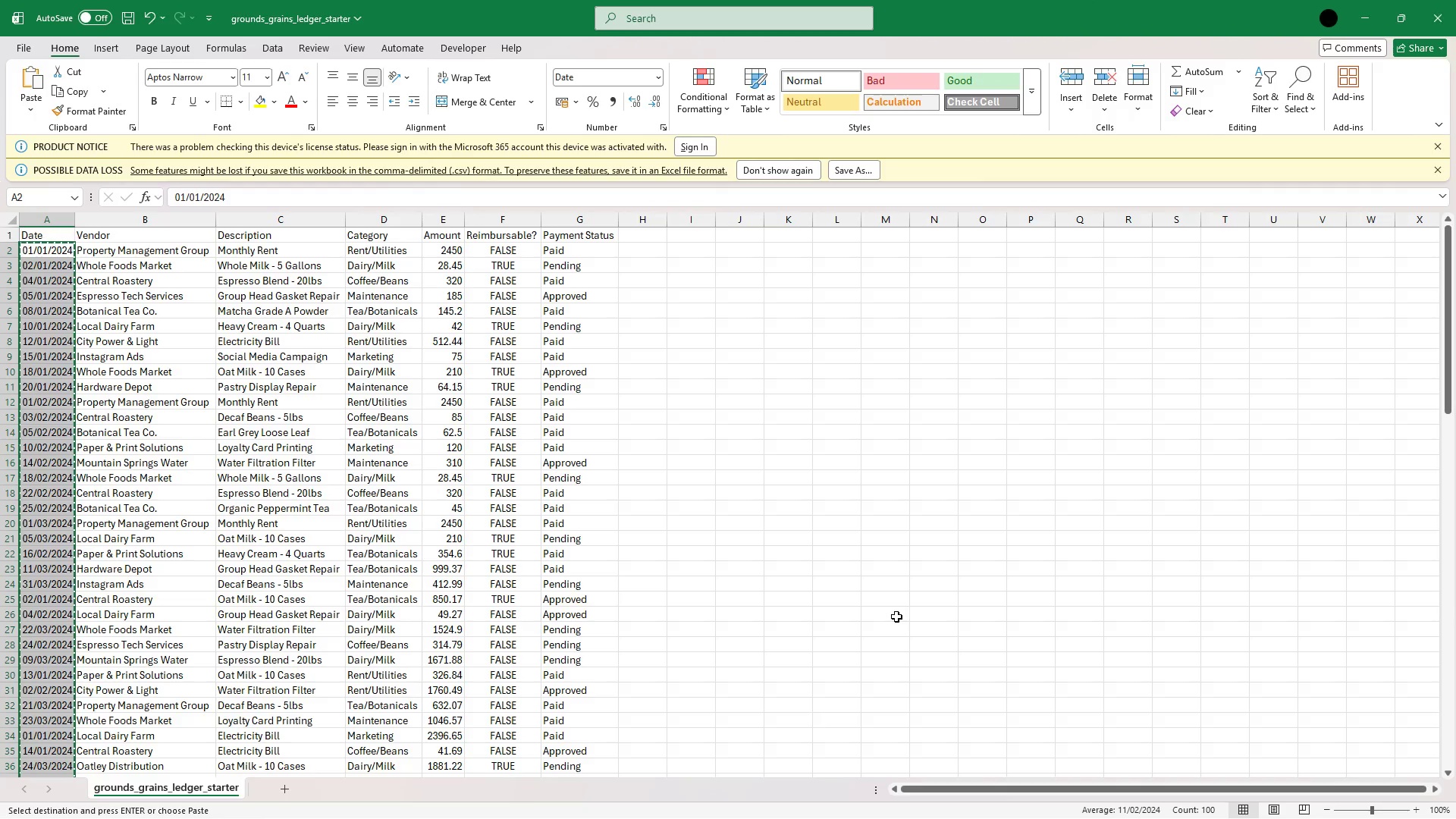 
wait(6.81)
 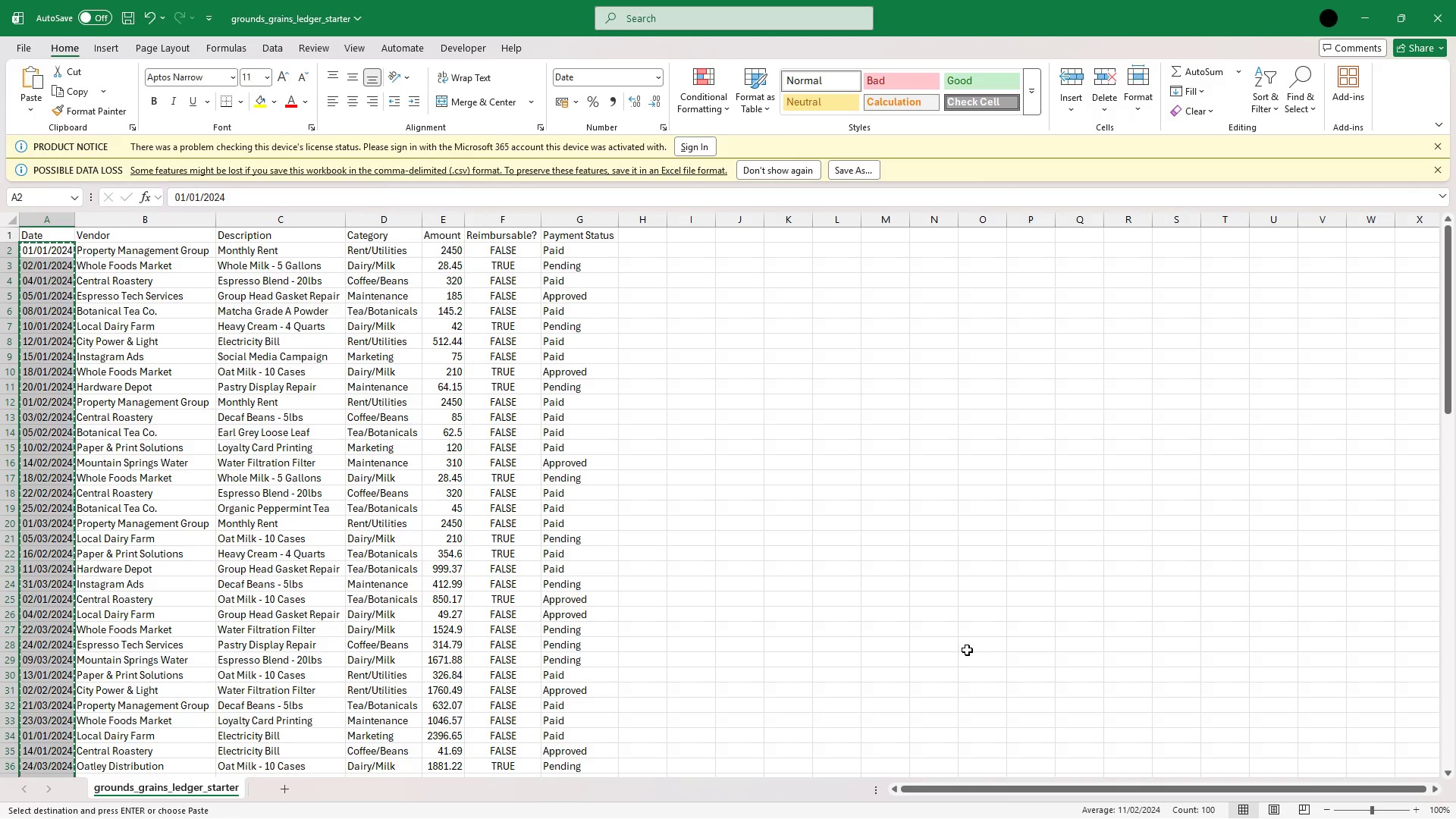 
left_click([1040, 806])
 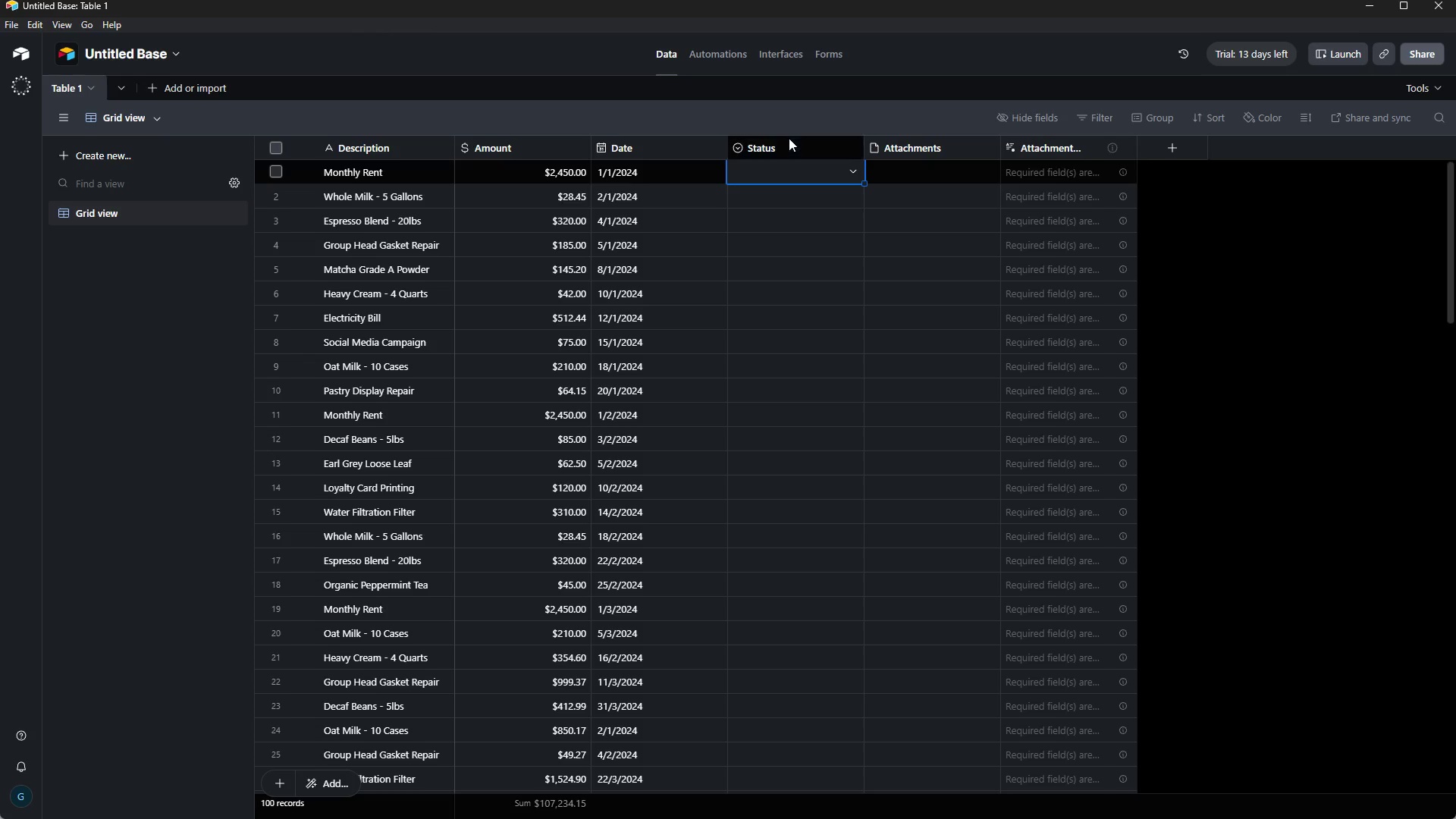 
double_click([789, 140])
 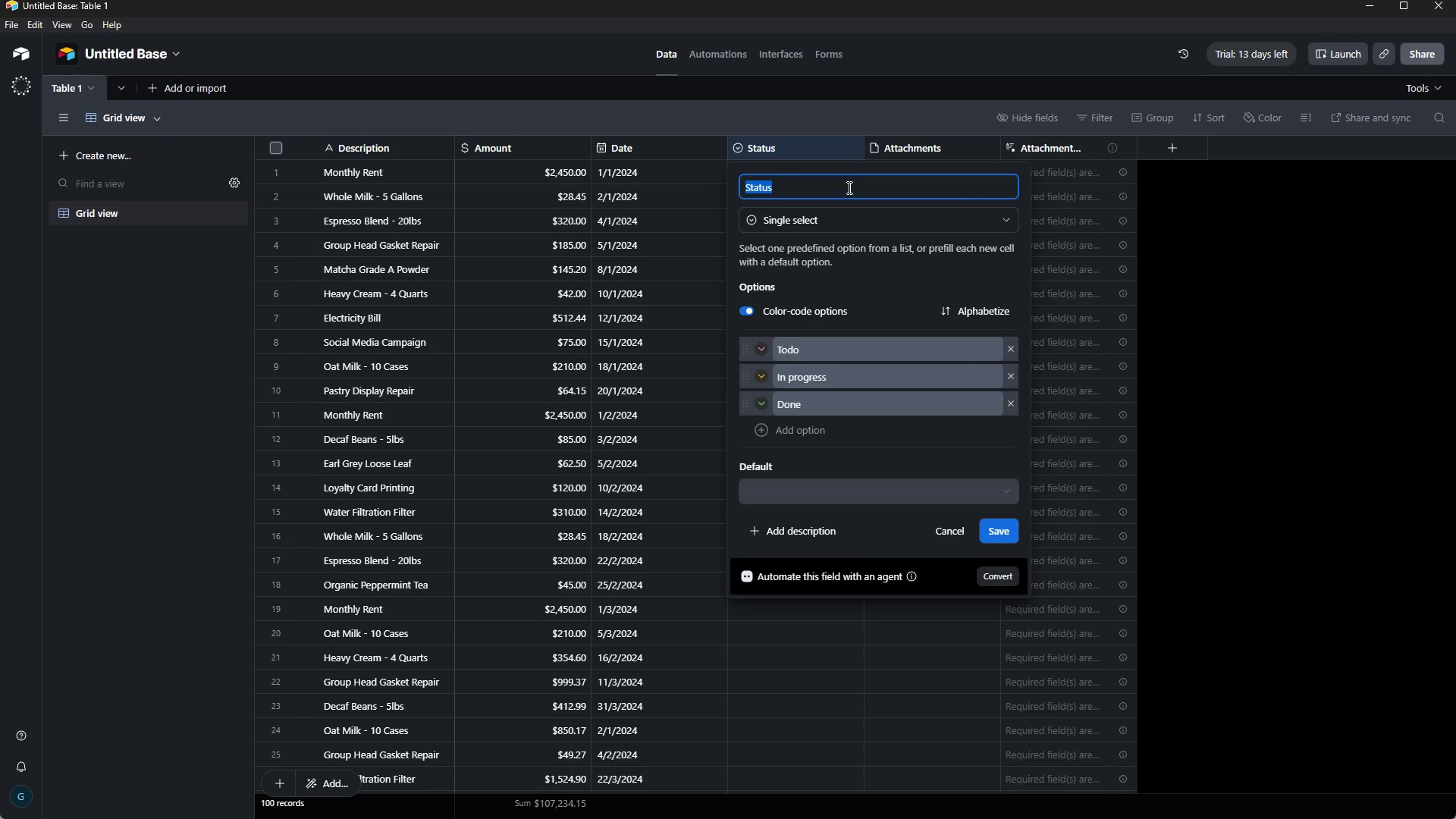 
wait(7.31)
 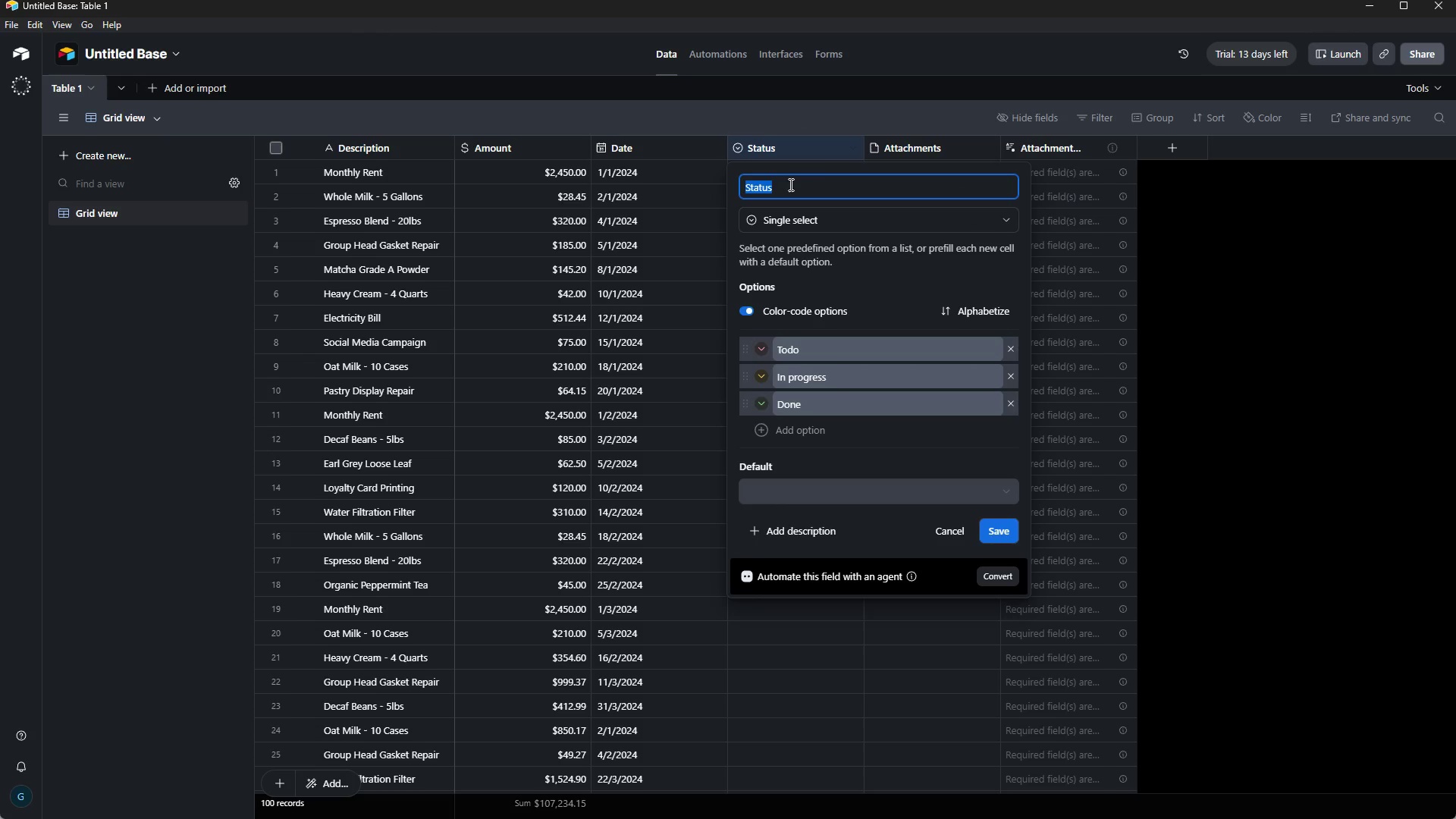 
key(Backspace)
type(category)
 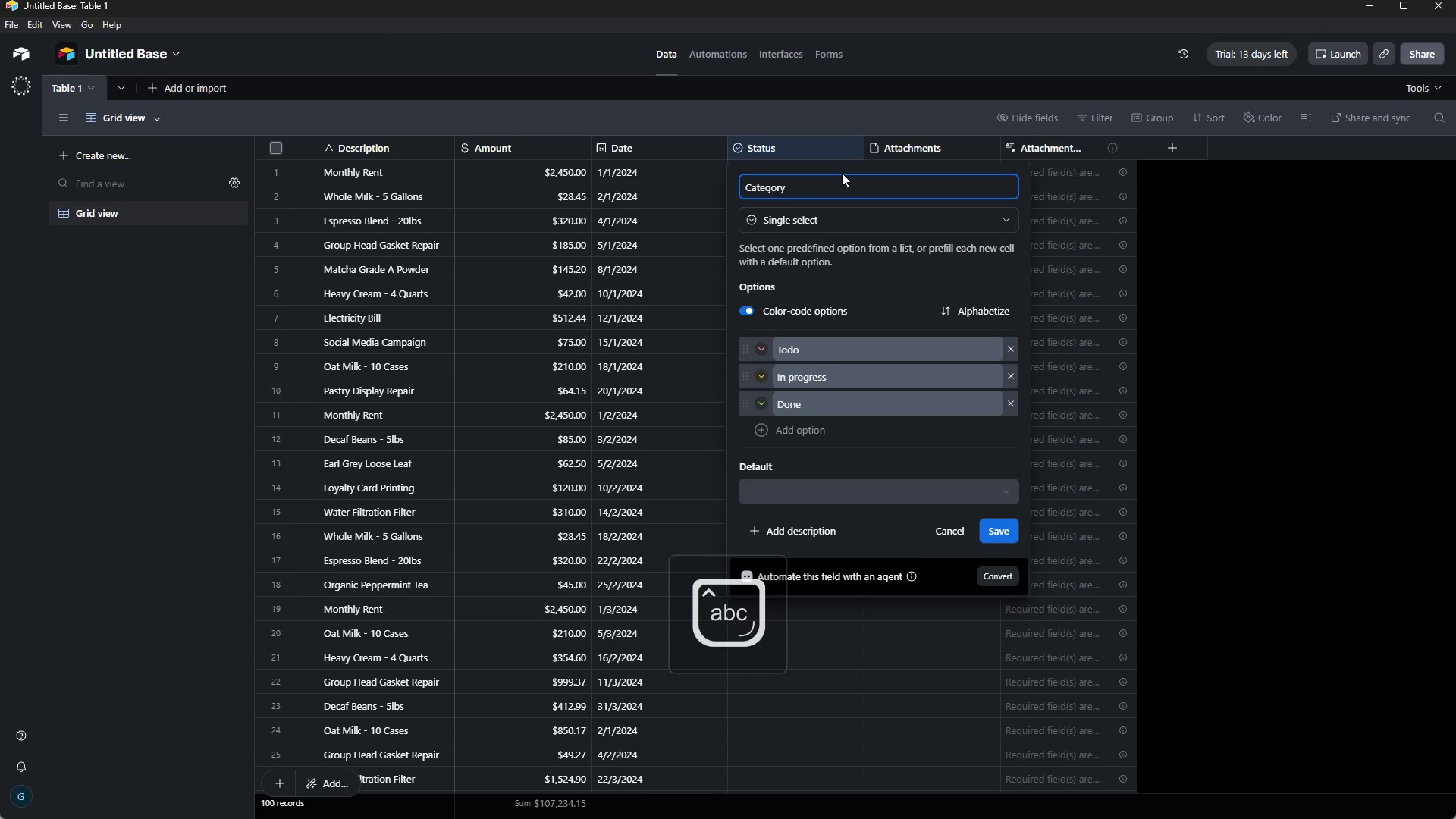 
hold_key(key=CapsLock, duration=0.75)
 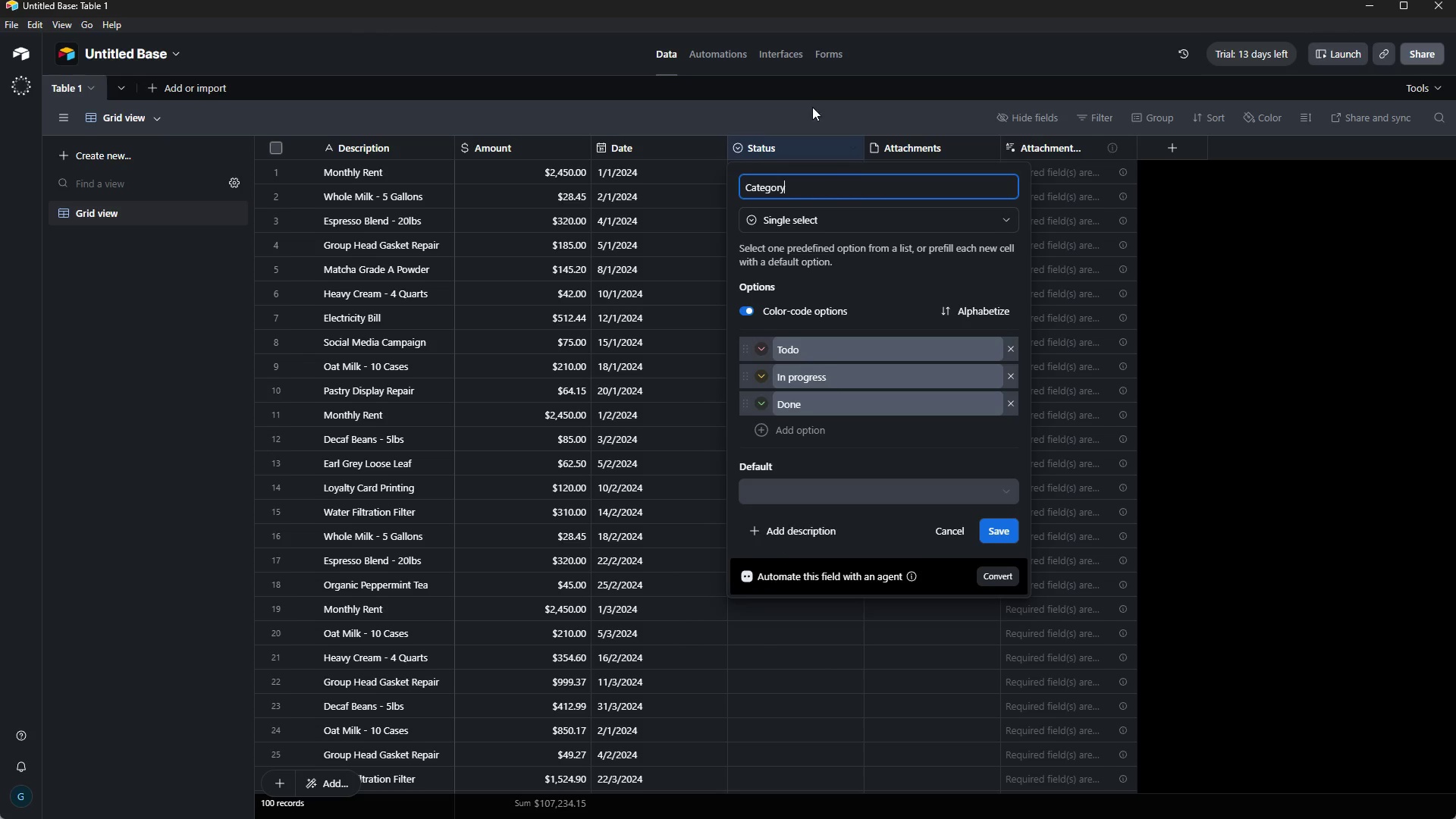 
wait(6.36)
 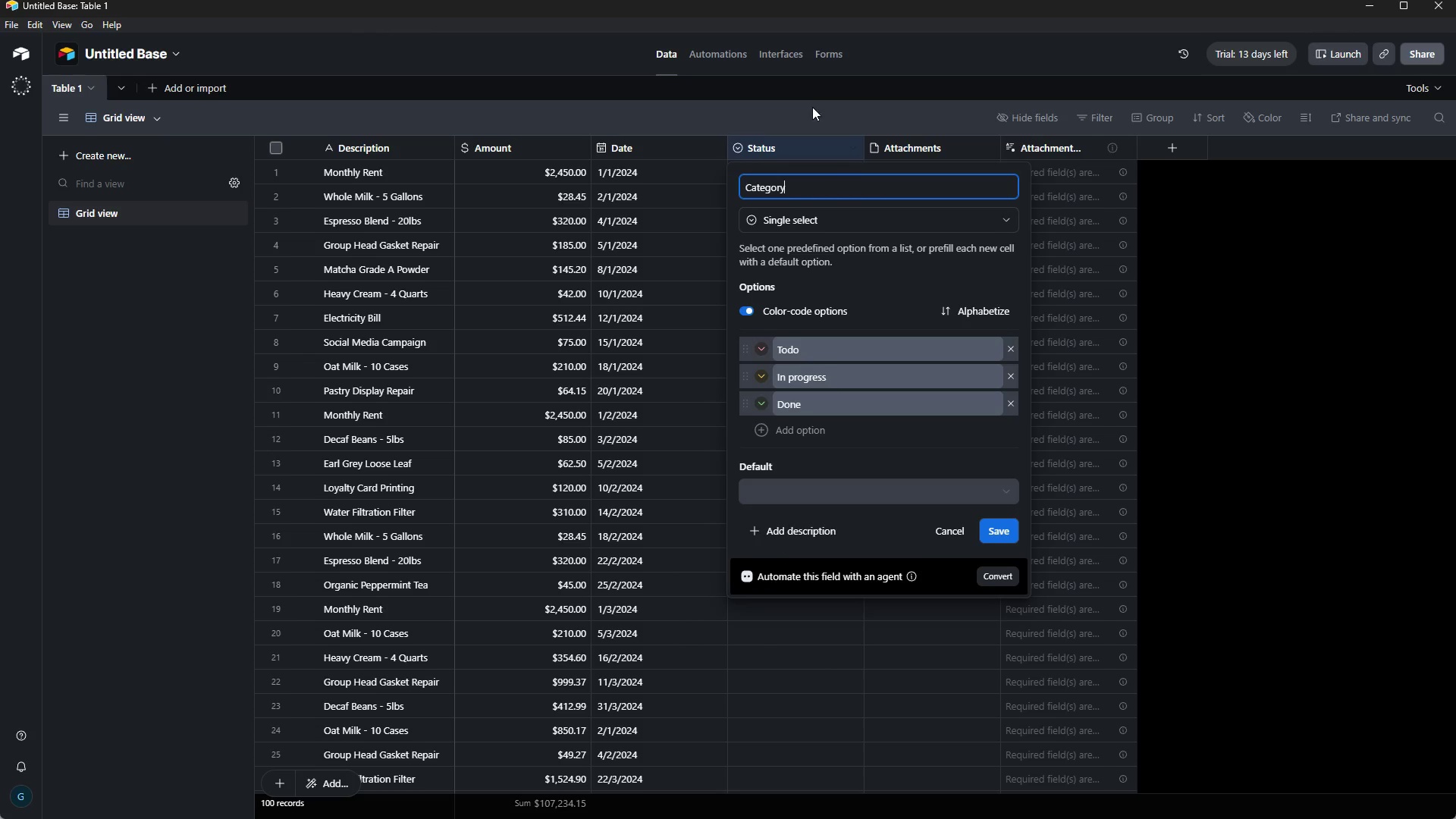 
left_click([993, 527])
 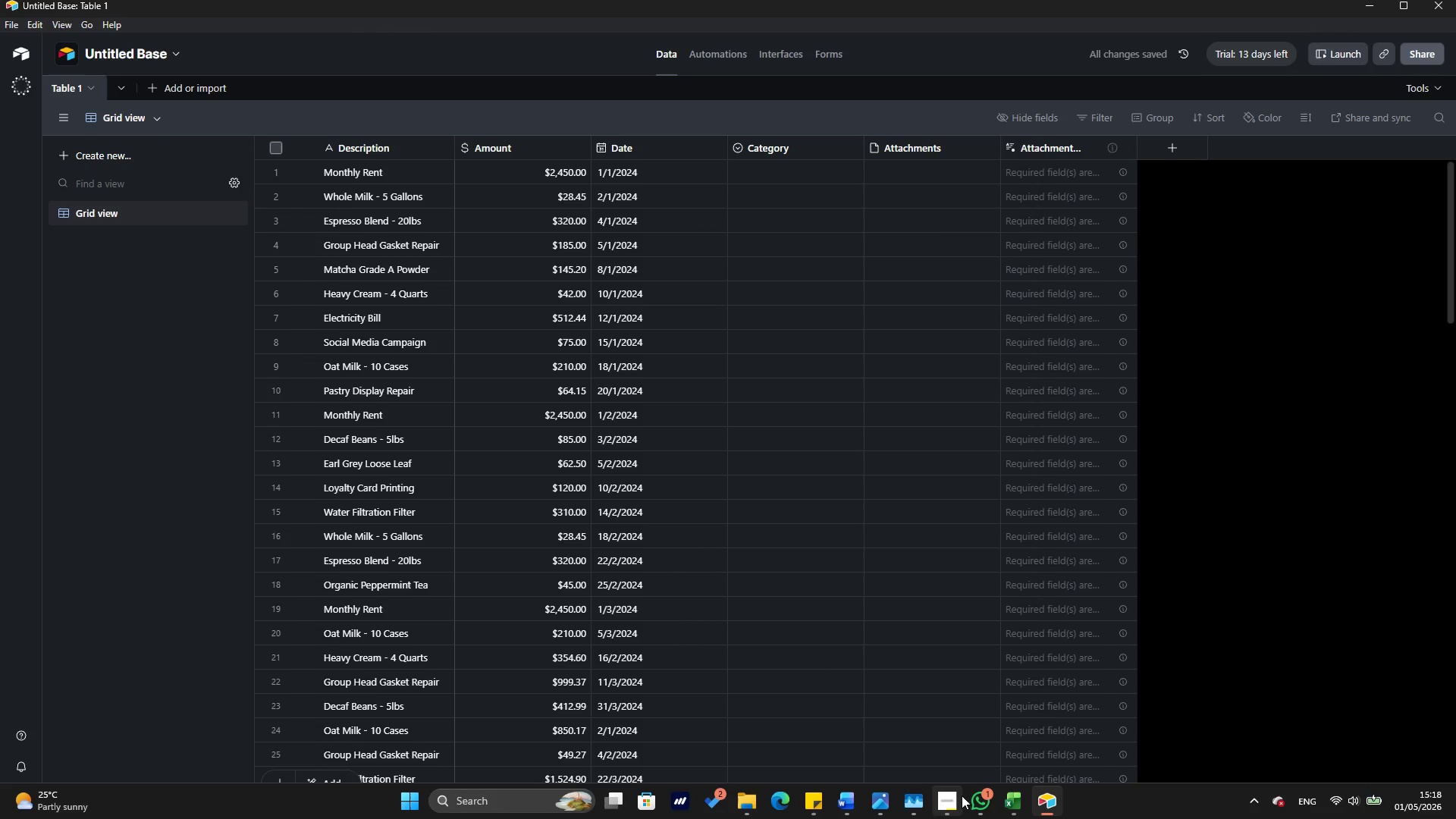 
left_click([1015, 808])
 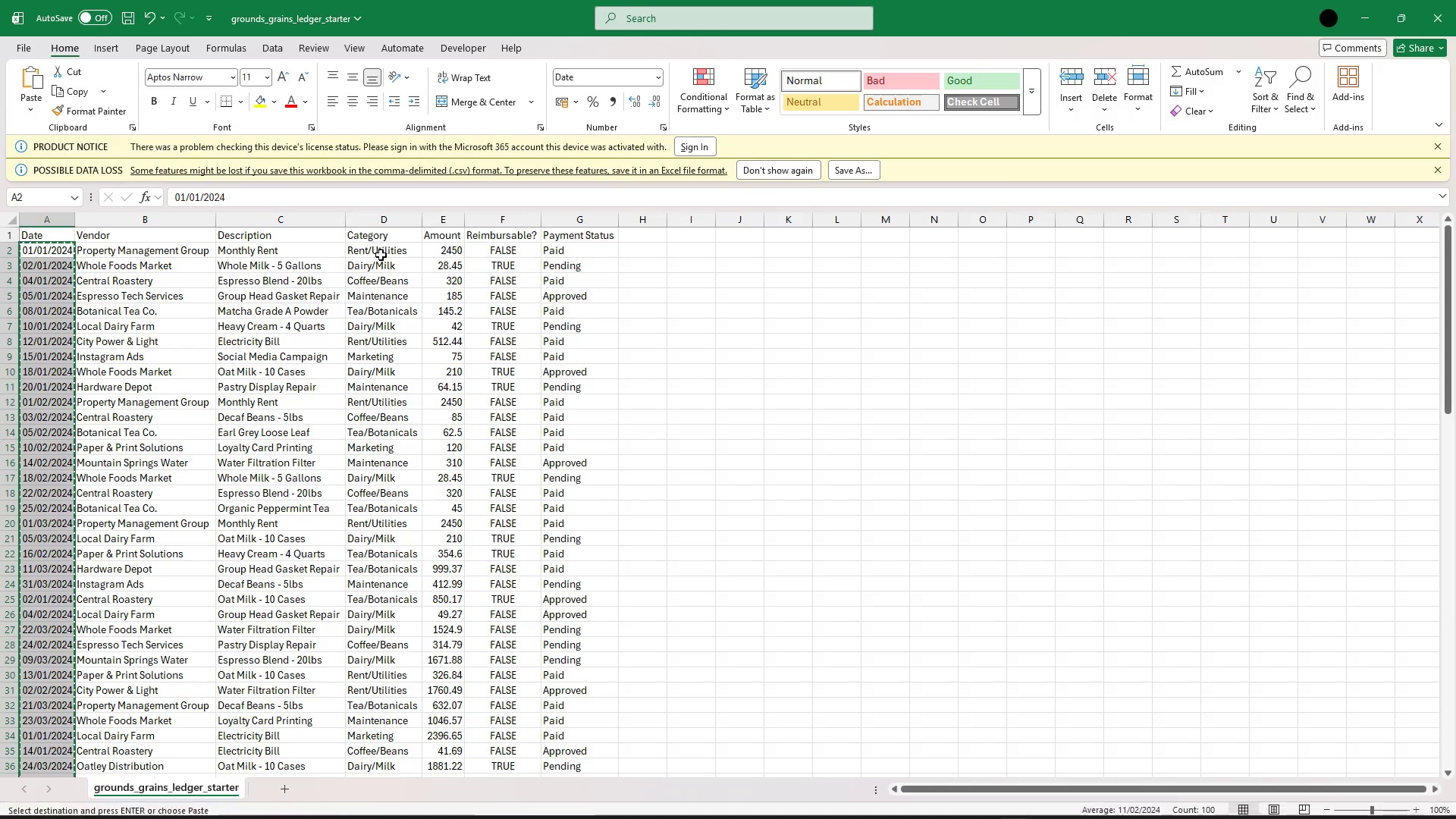 
left_click_drag(start_coordinate=[379, 254], to_coordinate=[428, 385])
 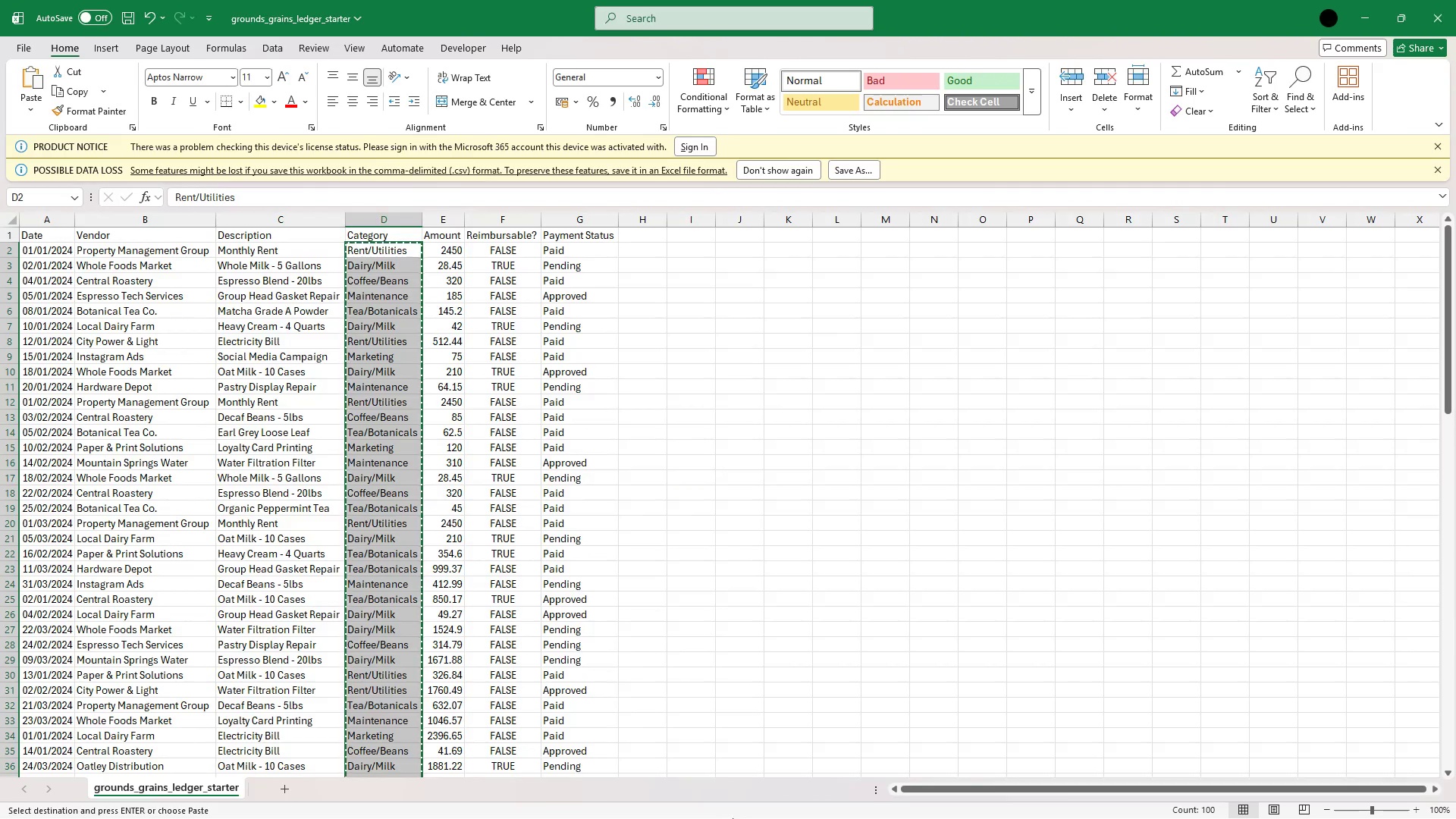 
hold_key(key=ArrowDown, duration=1.52)
 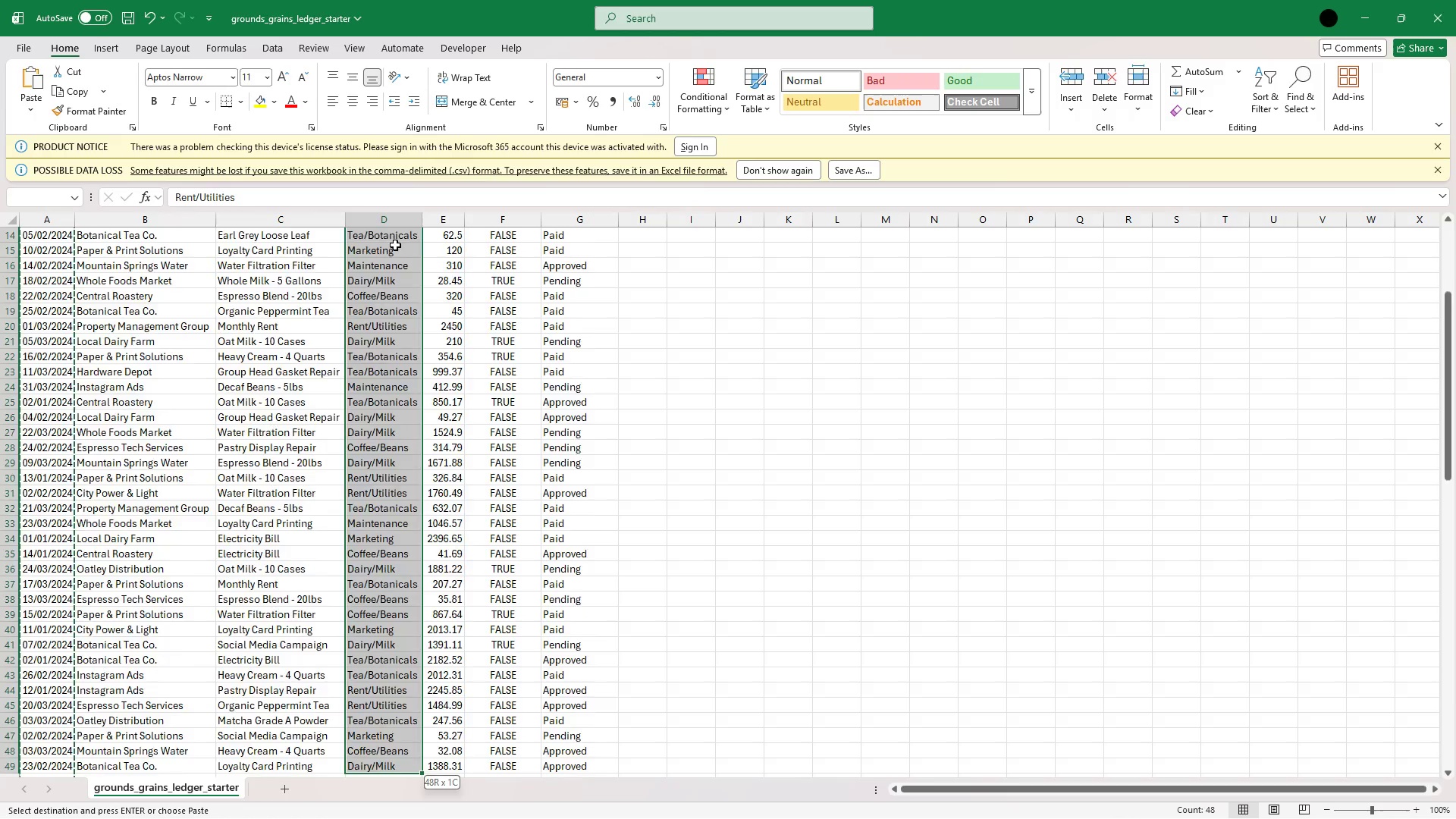 
hold_key(key=ArrowDown, duration=0.75)
 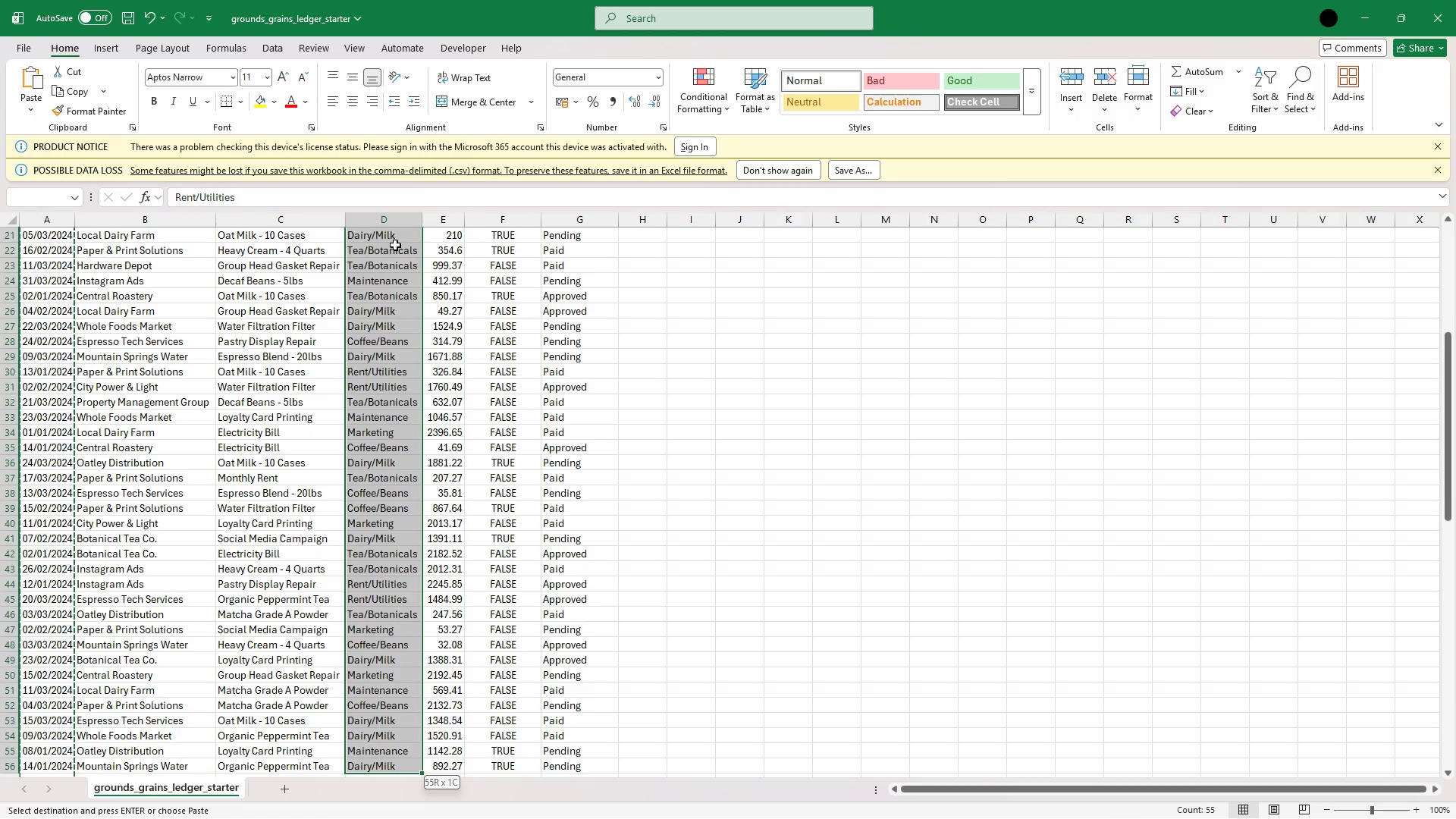 
key(Shift+ArrowDown)
 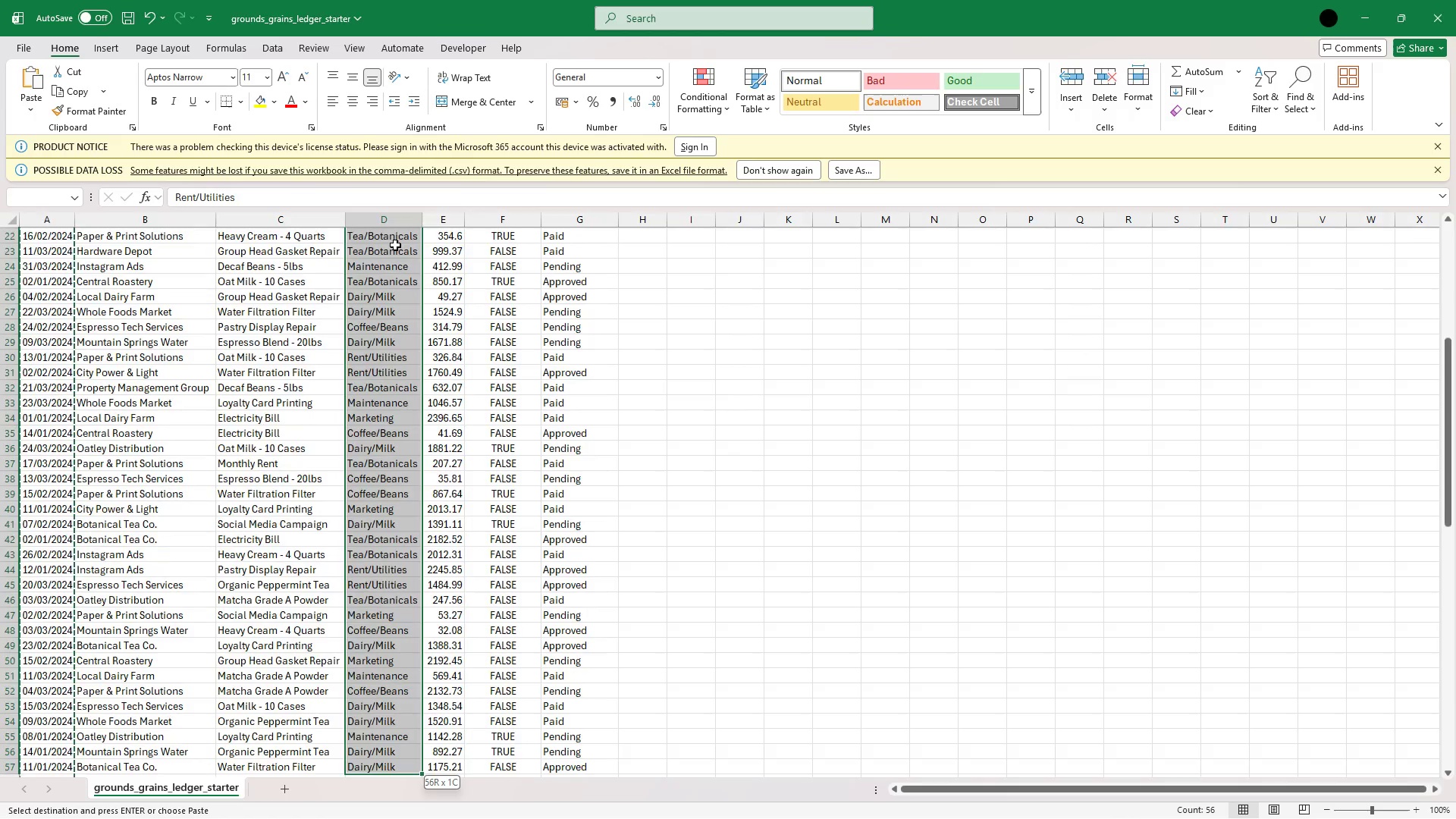 
key(Shift+ArrowDown)
 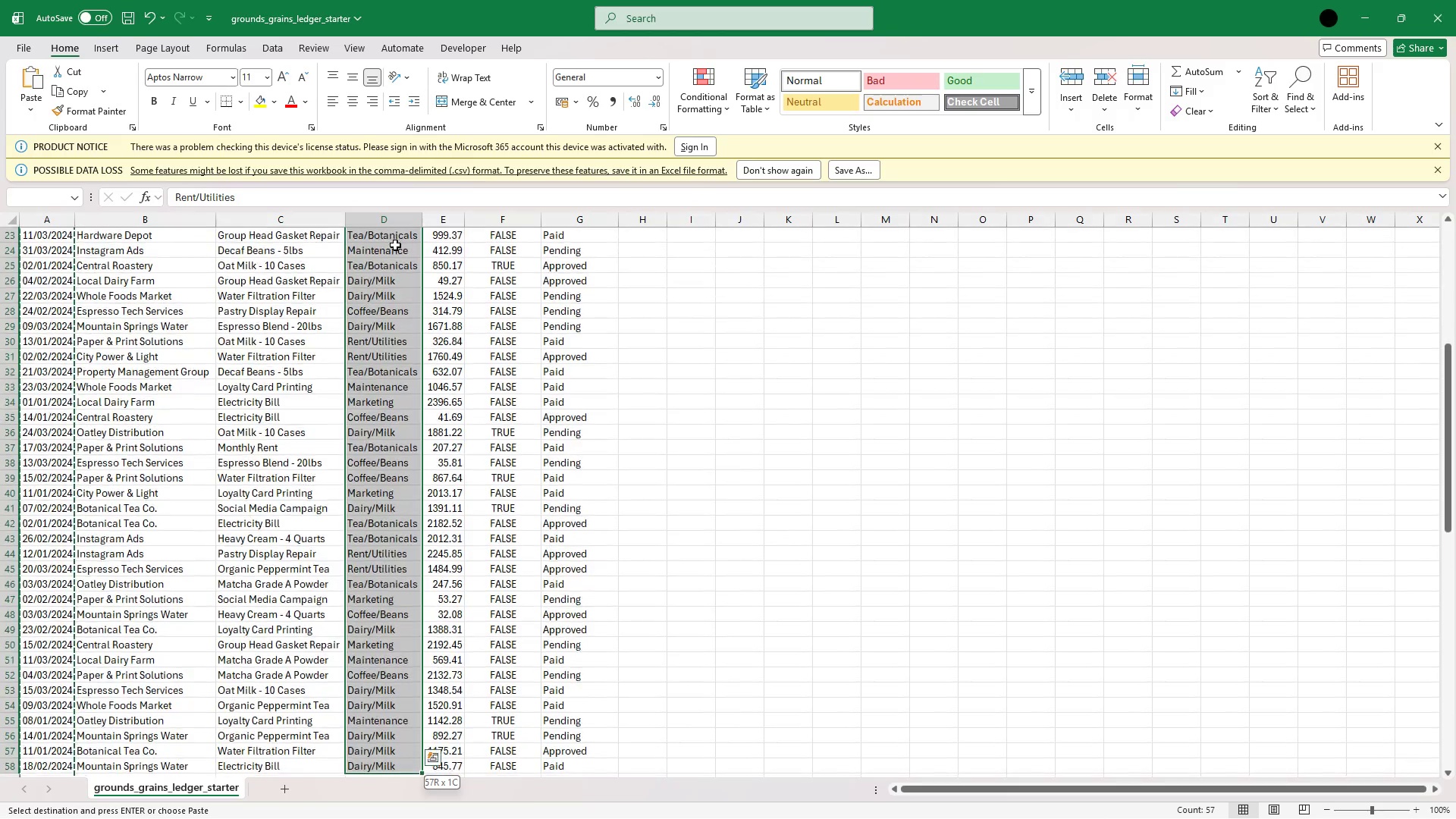 
key(Shift+ArrowDown)
 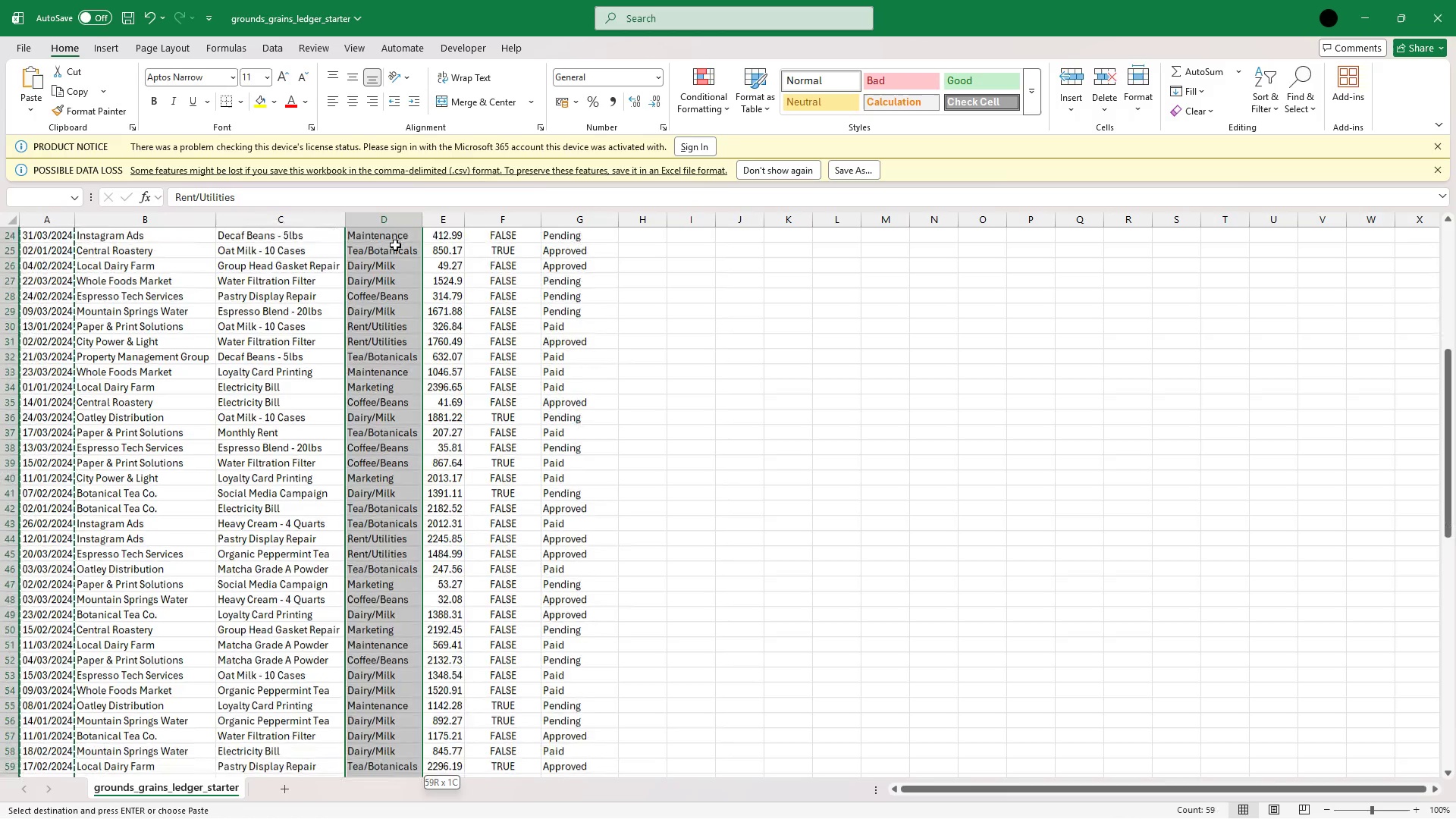 
key(Shift+ArrowDown)
 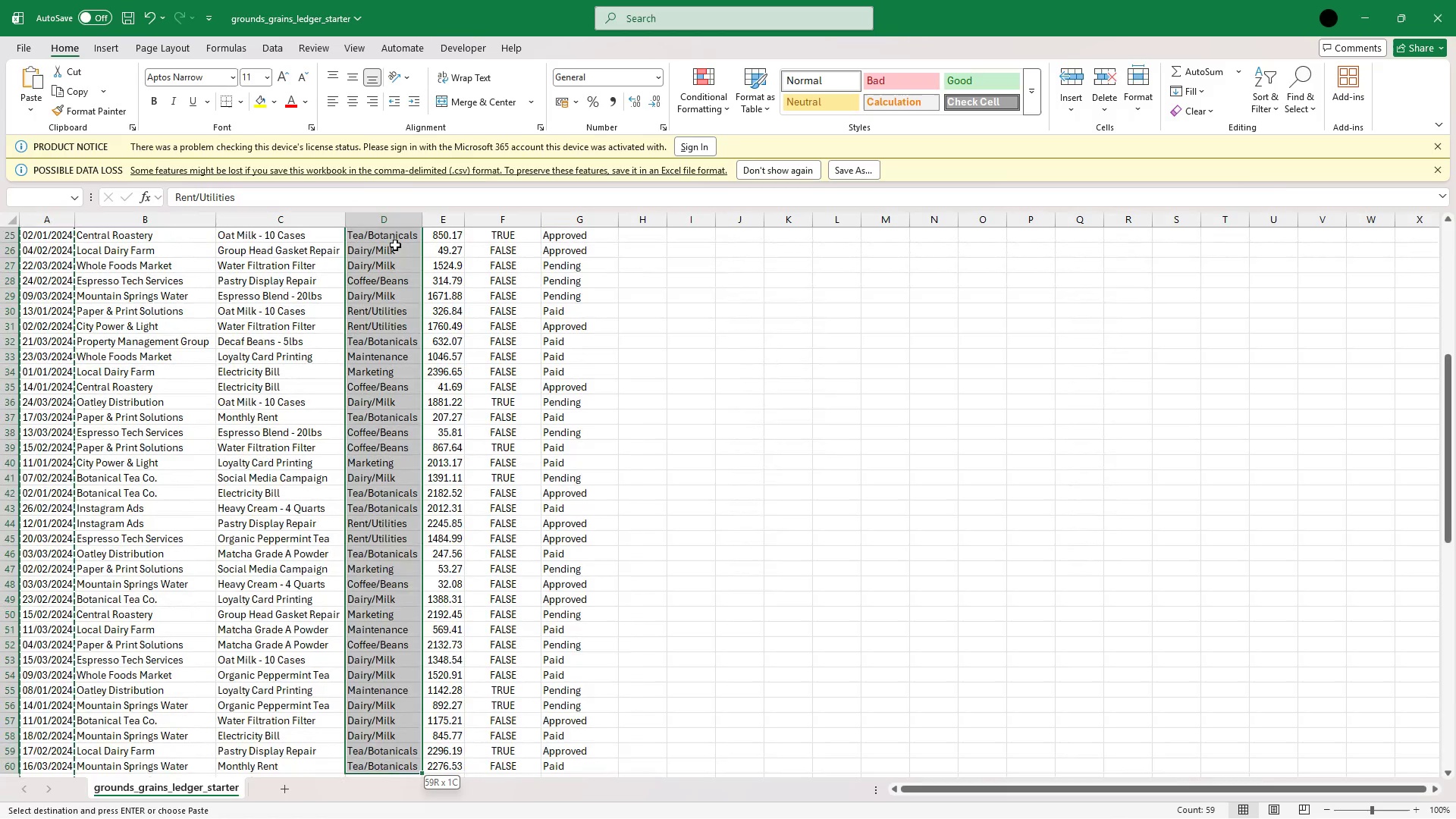 
key(Shift+ArrowDown)
 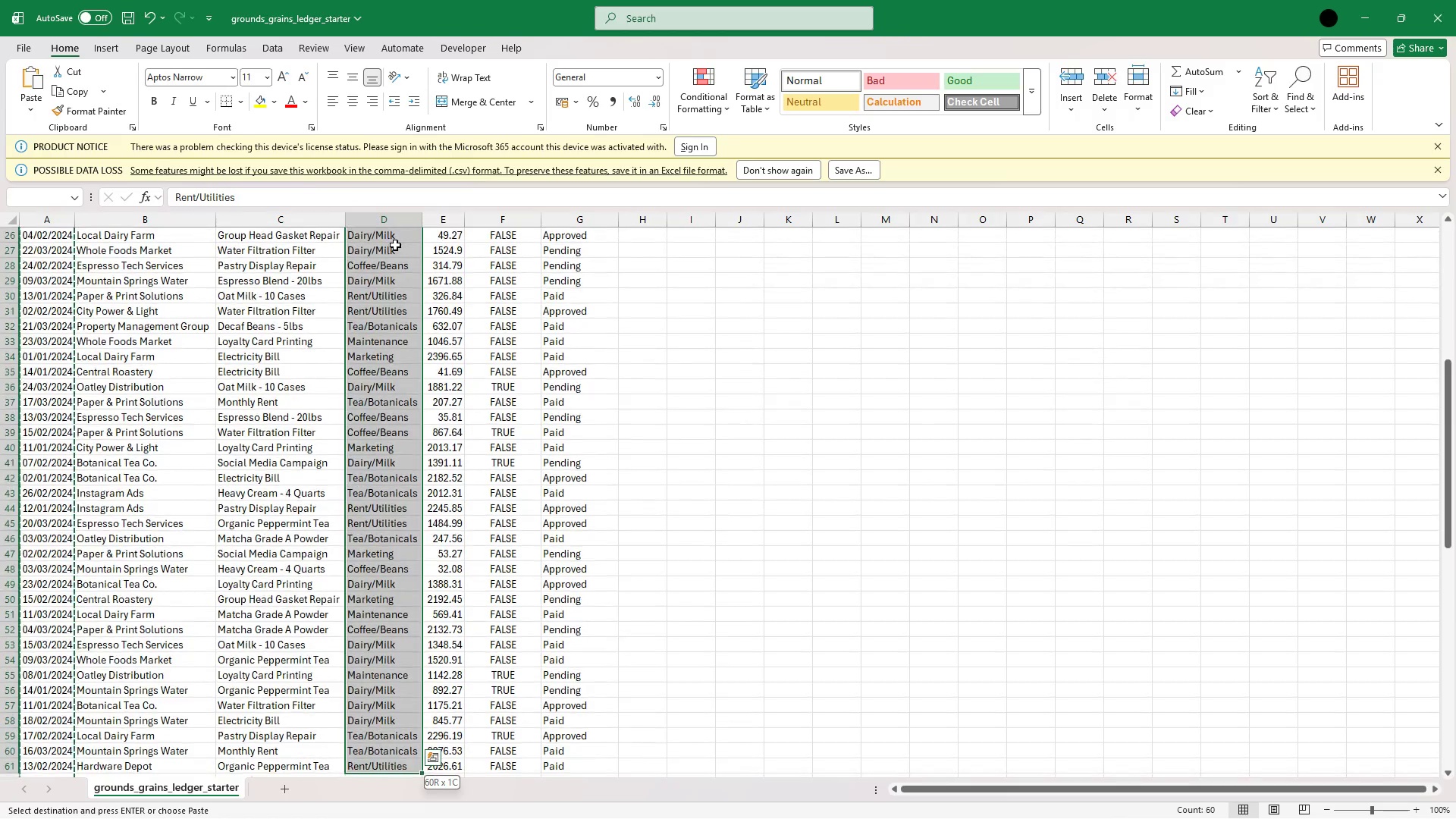 
key(Shift+ArrowDown)
 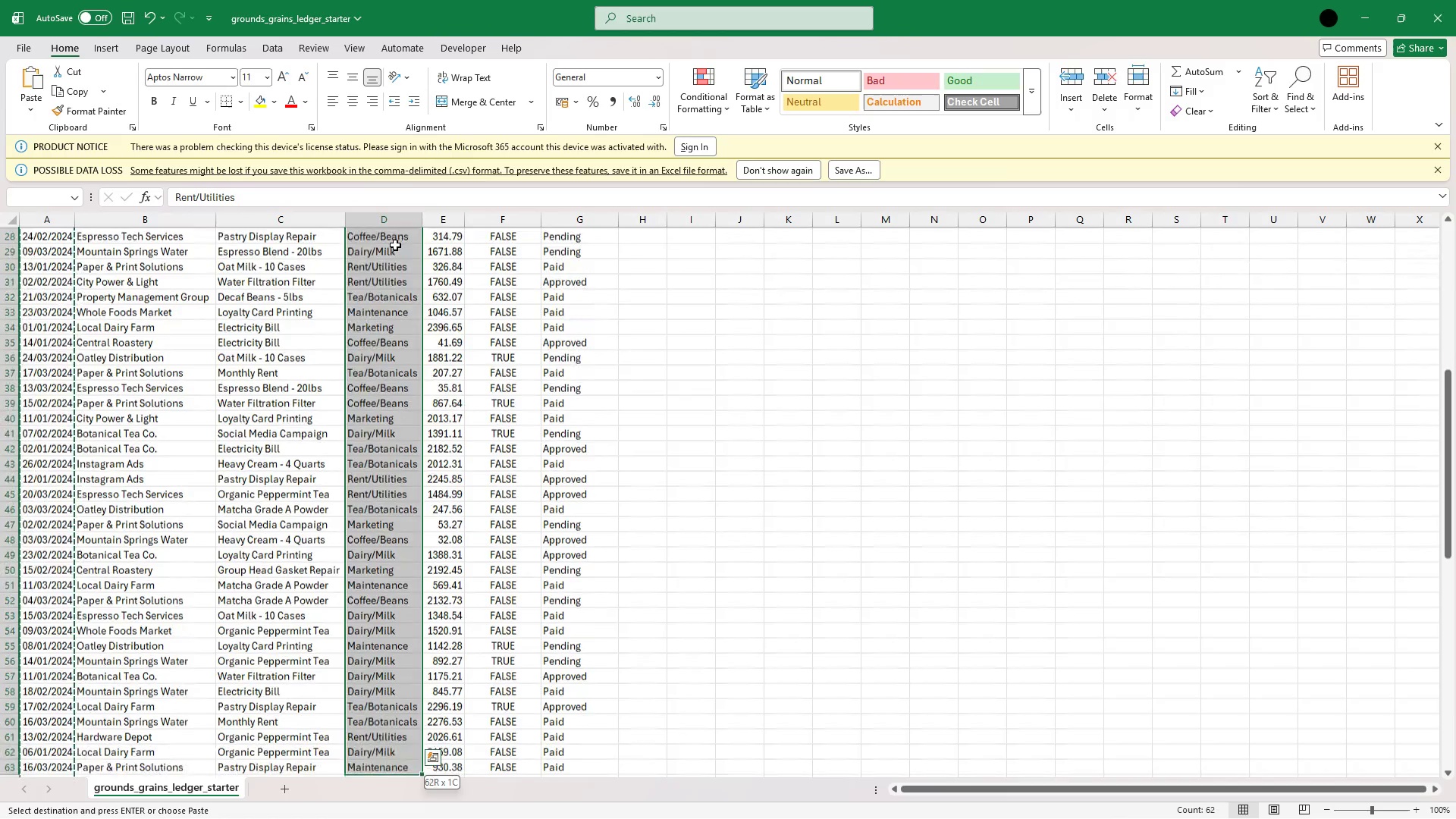 
key(Shift+ArrowDown)
 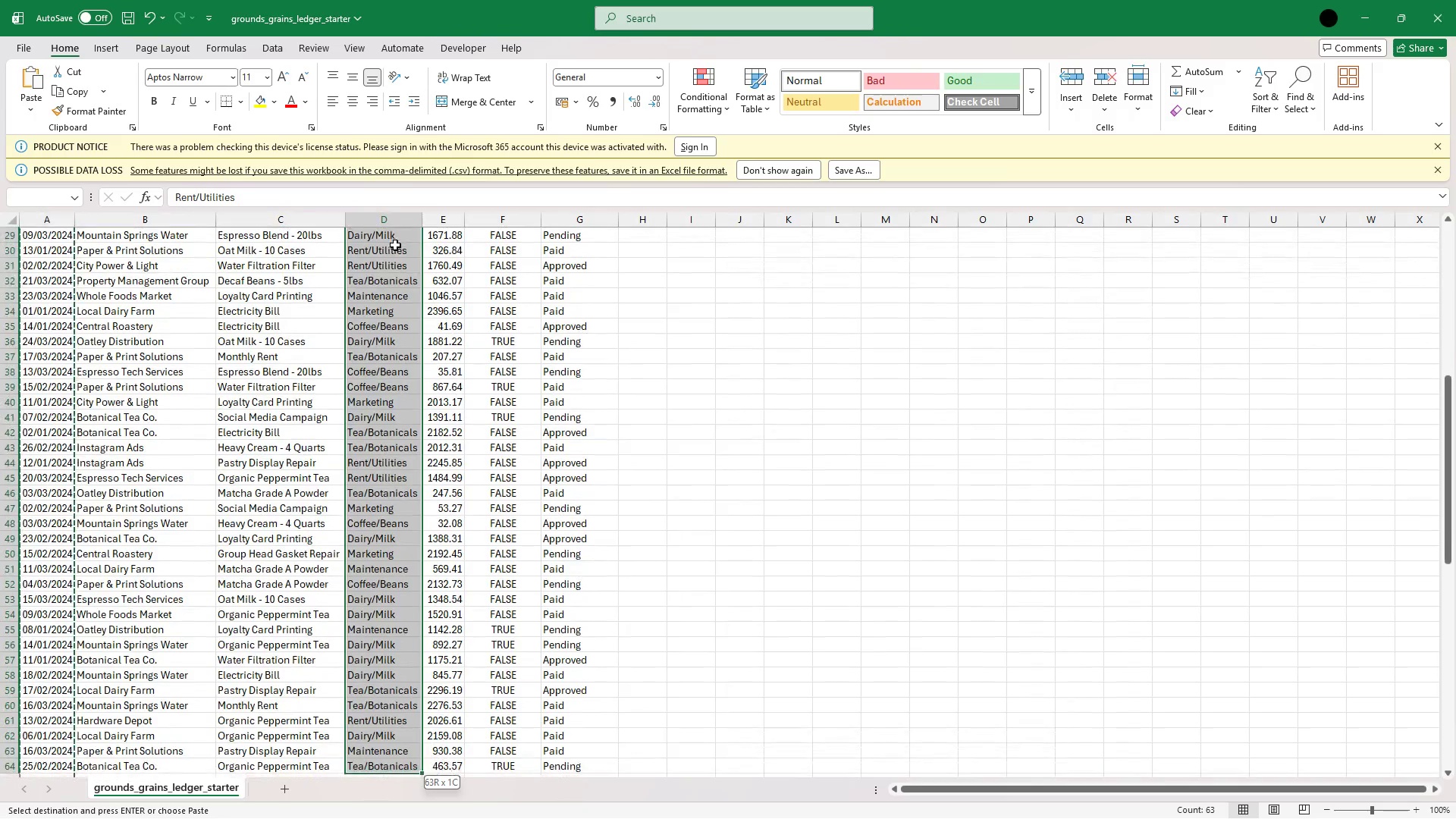 
key(Shift+ArrowDown)
 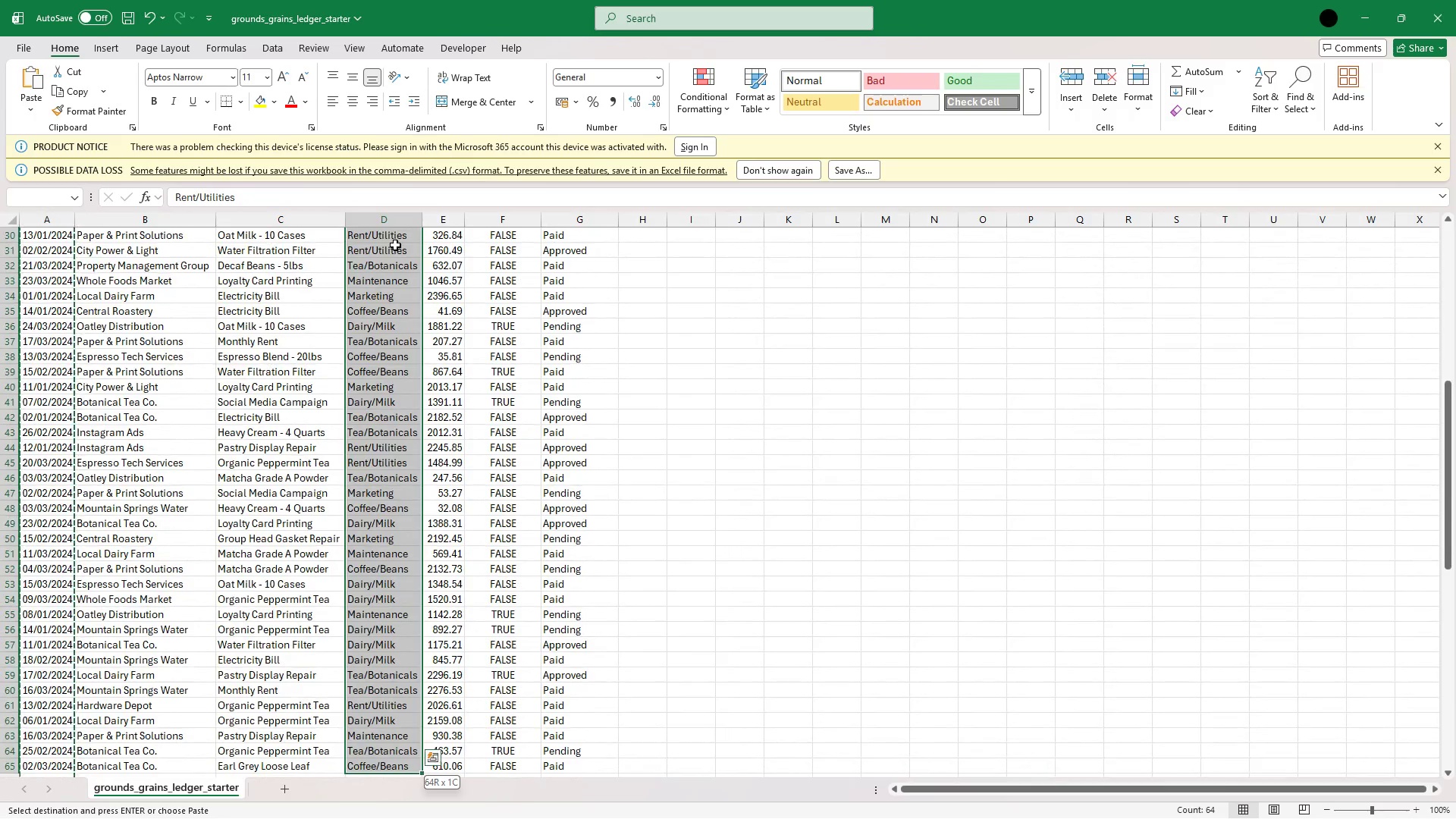 
key(Shift+ArrowDown)
 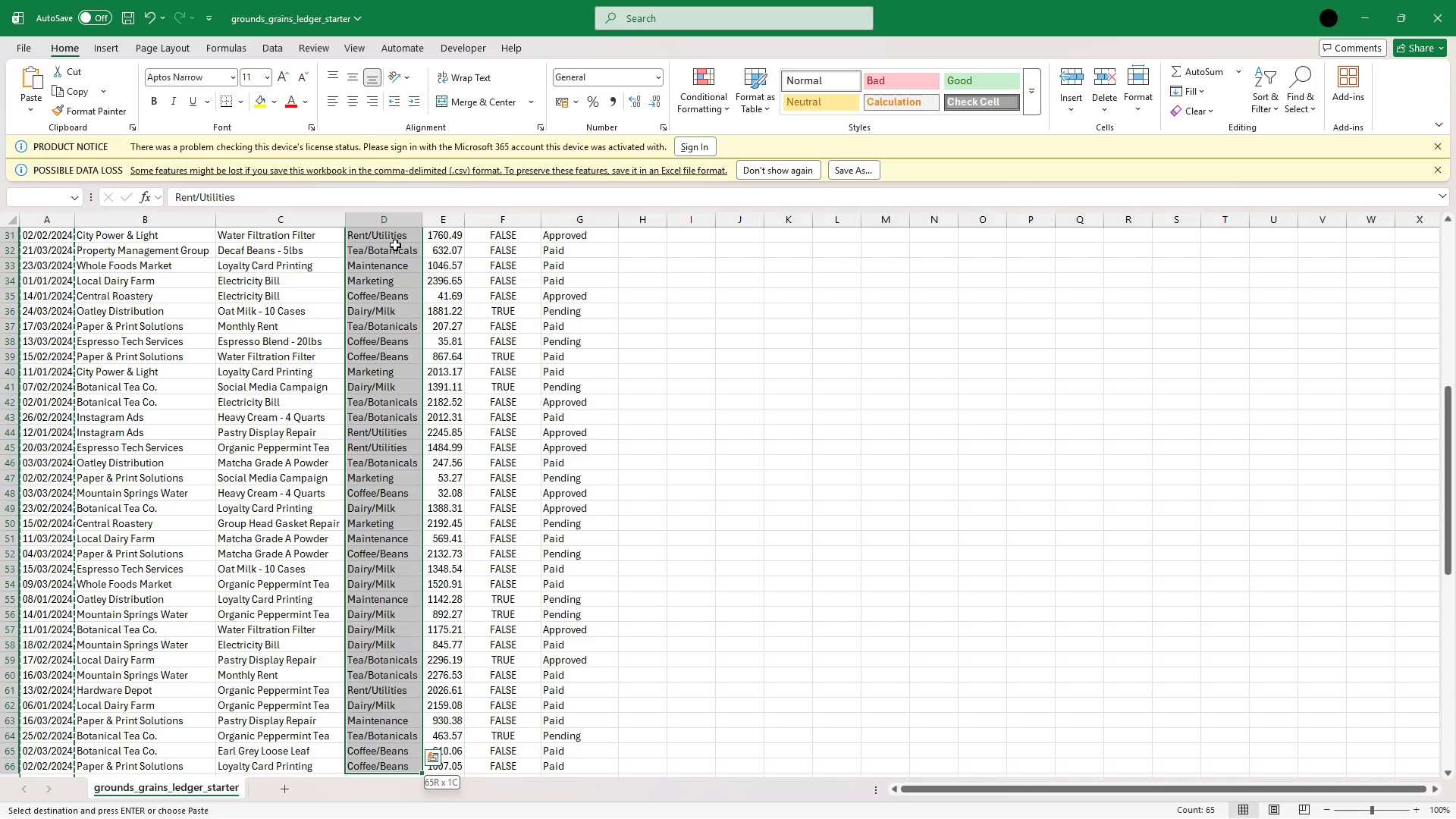 
key(Shift+ArrowDown)
 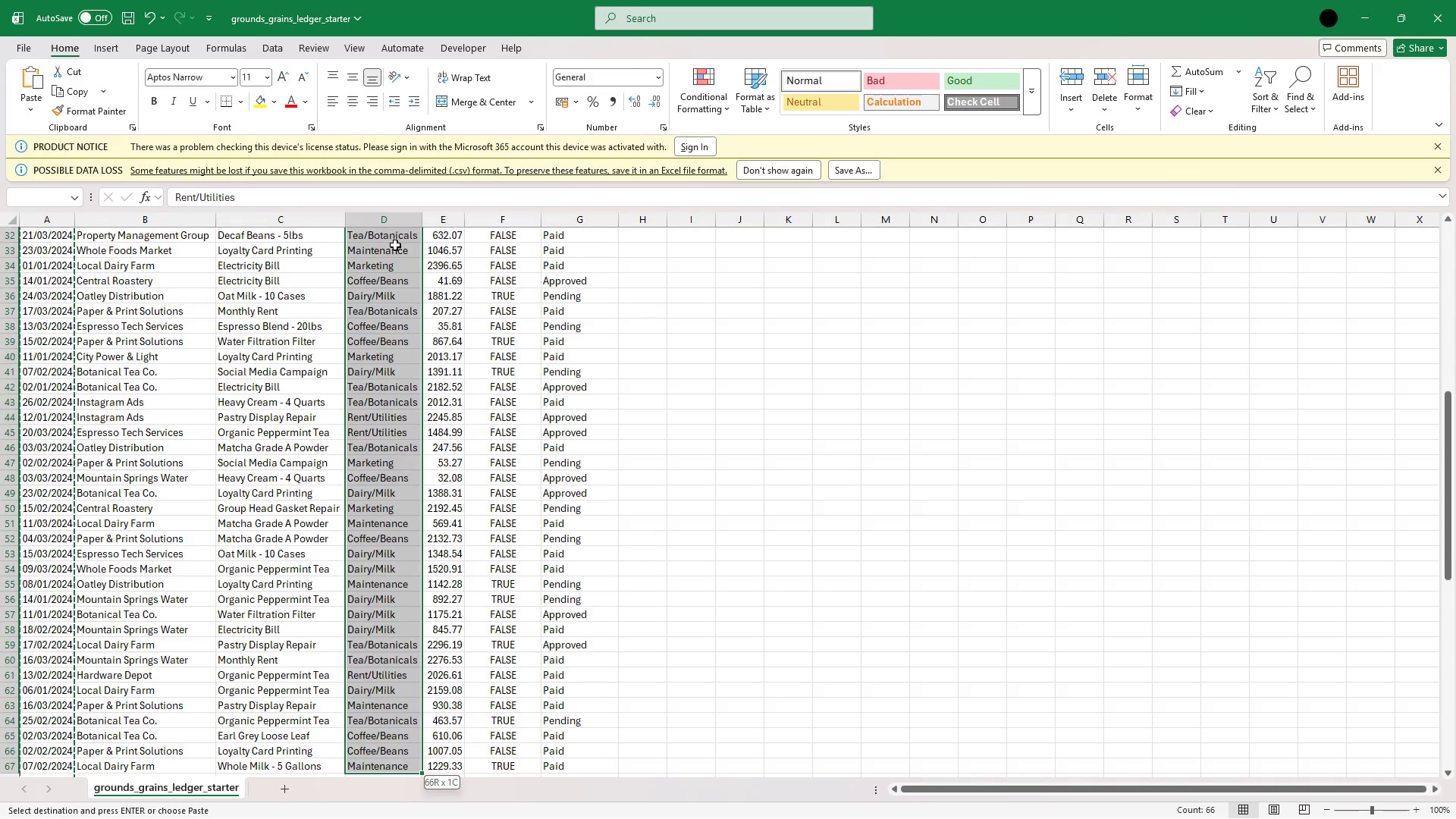 
key(Shift+ArrowDown)
 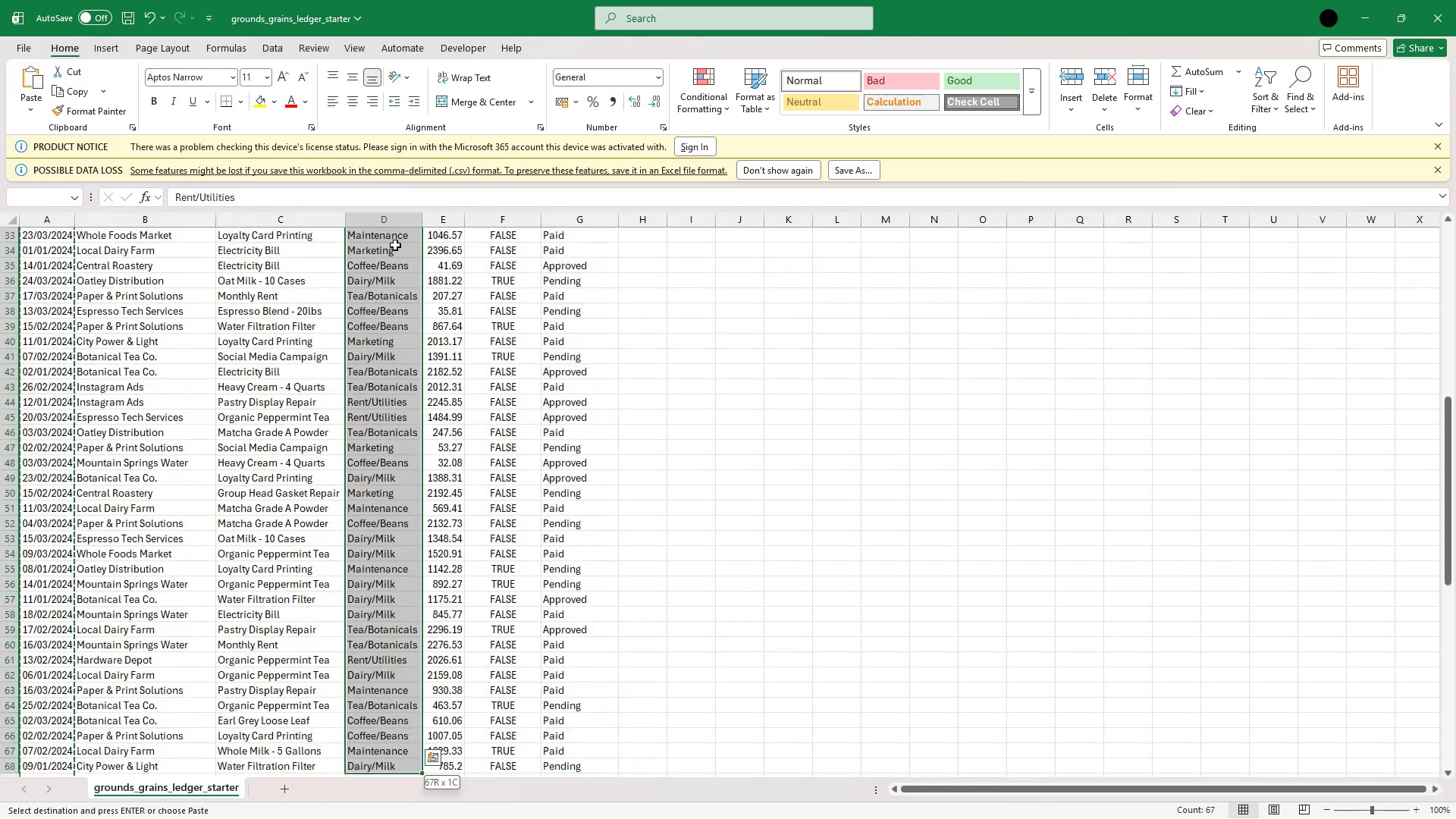 
key(Shift+ArrowDown)
 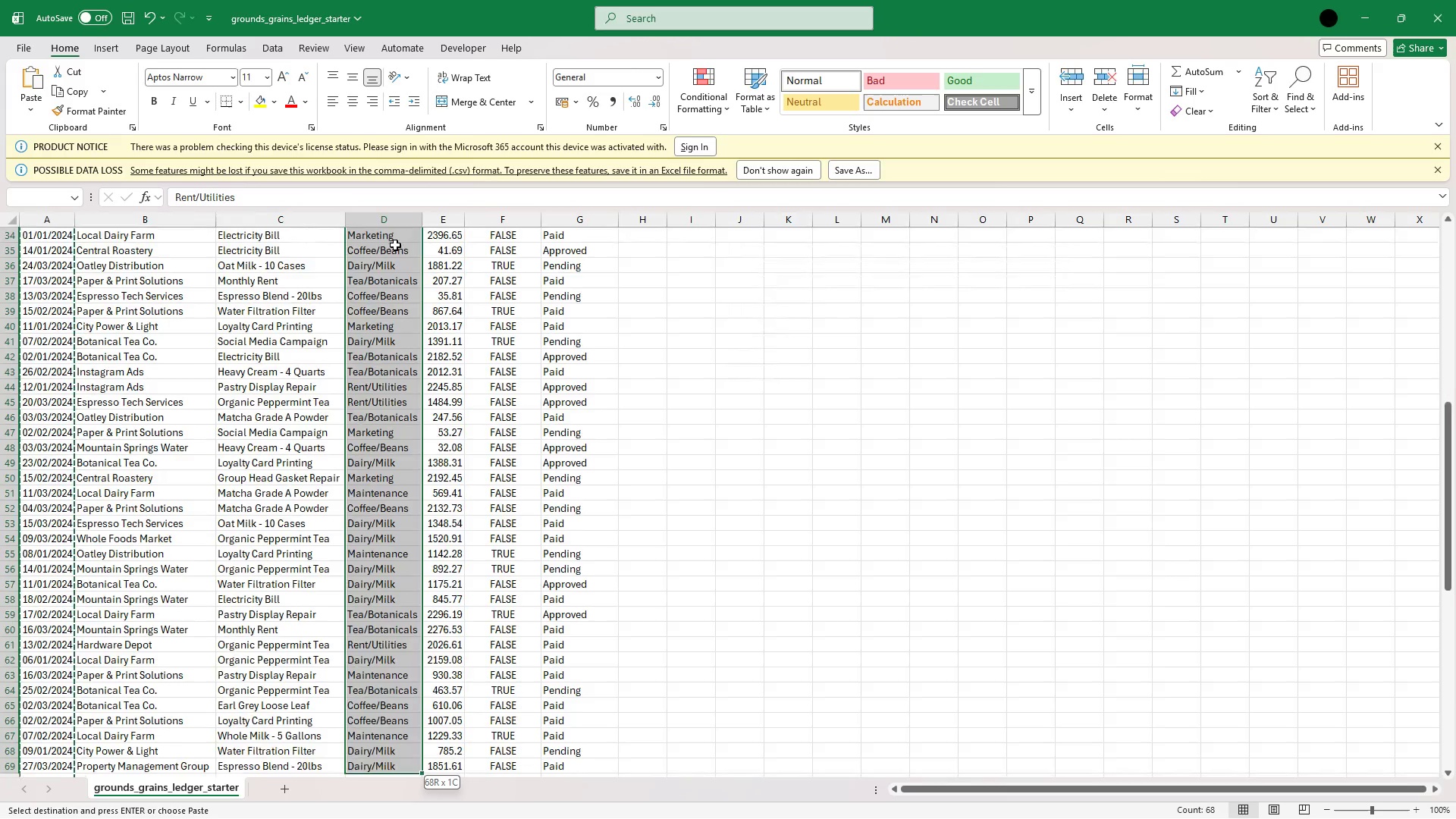 
key(Shift+ArrowDown)
 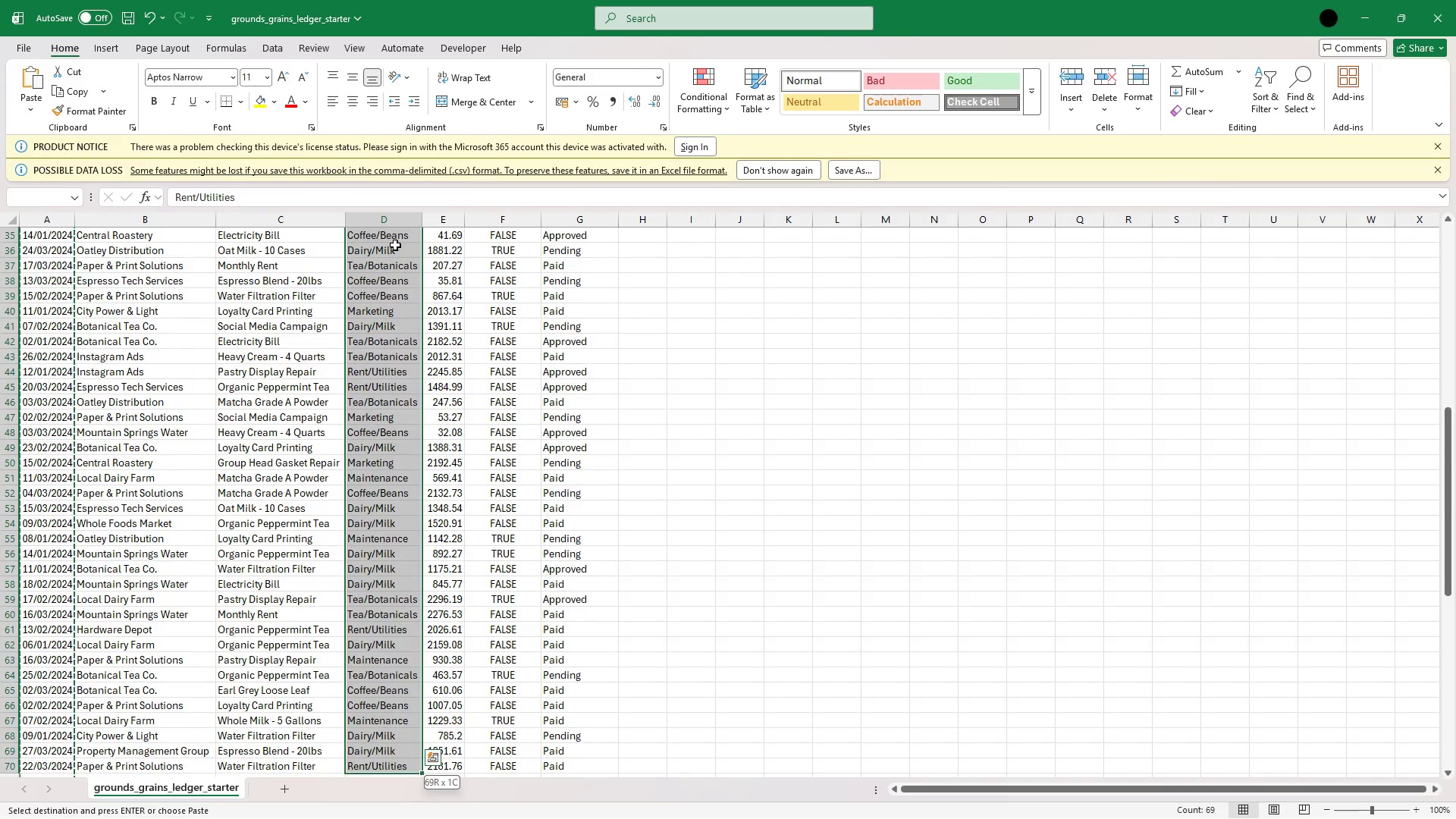 
key(Shift+ArrowDown)
 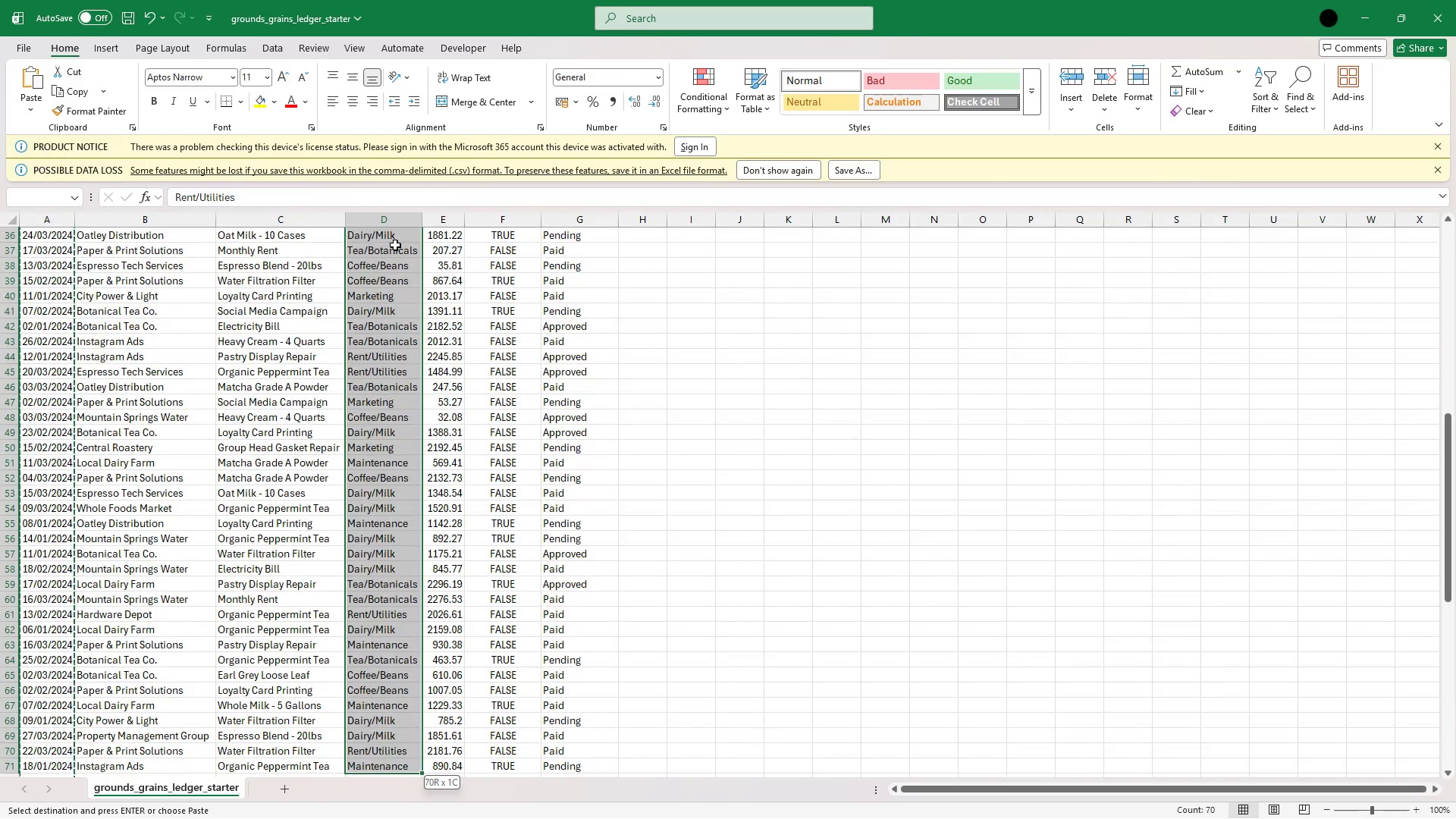 
key(Shift+ArrowDown)
 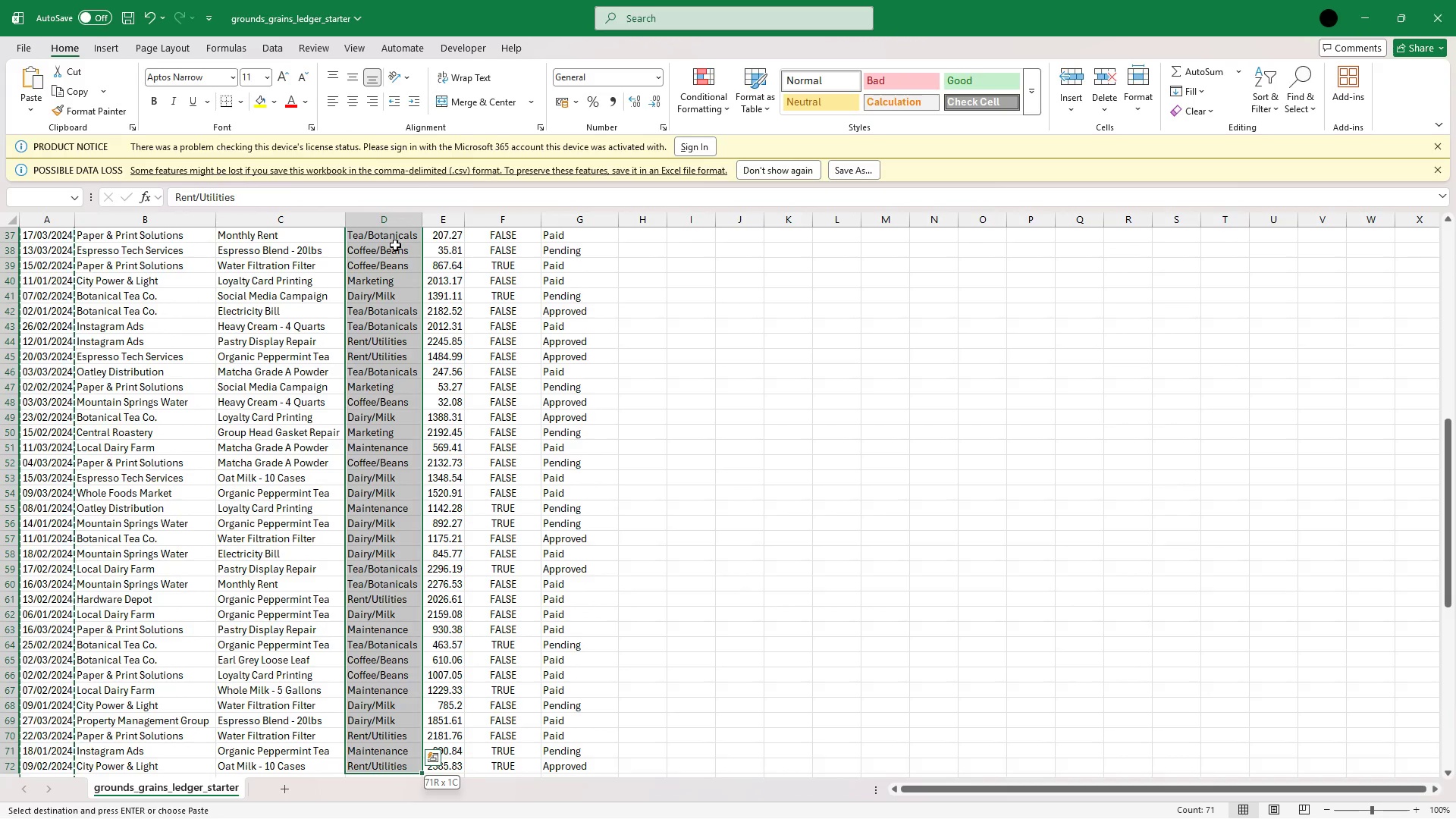 
key(Shift+ArrowDown)
 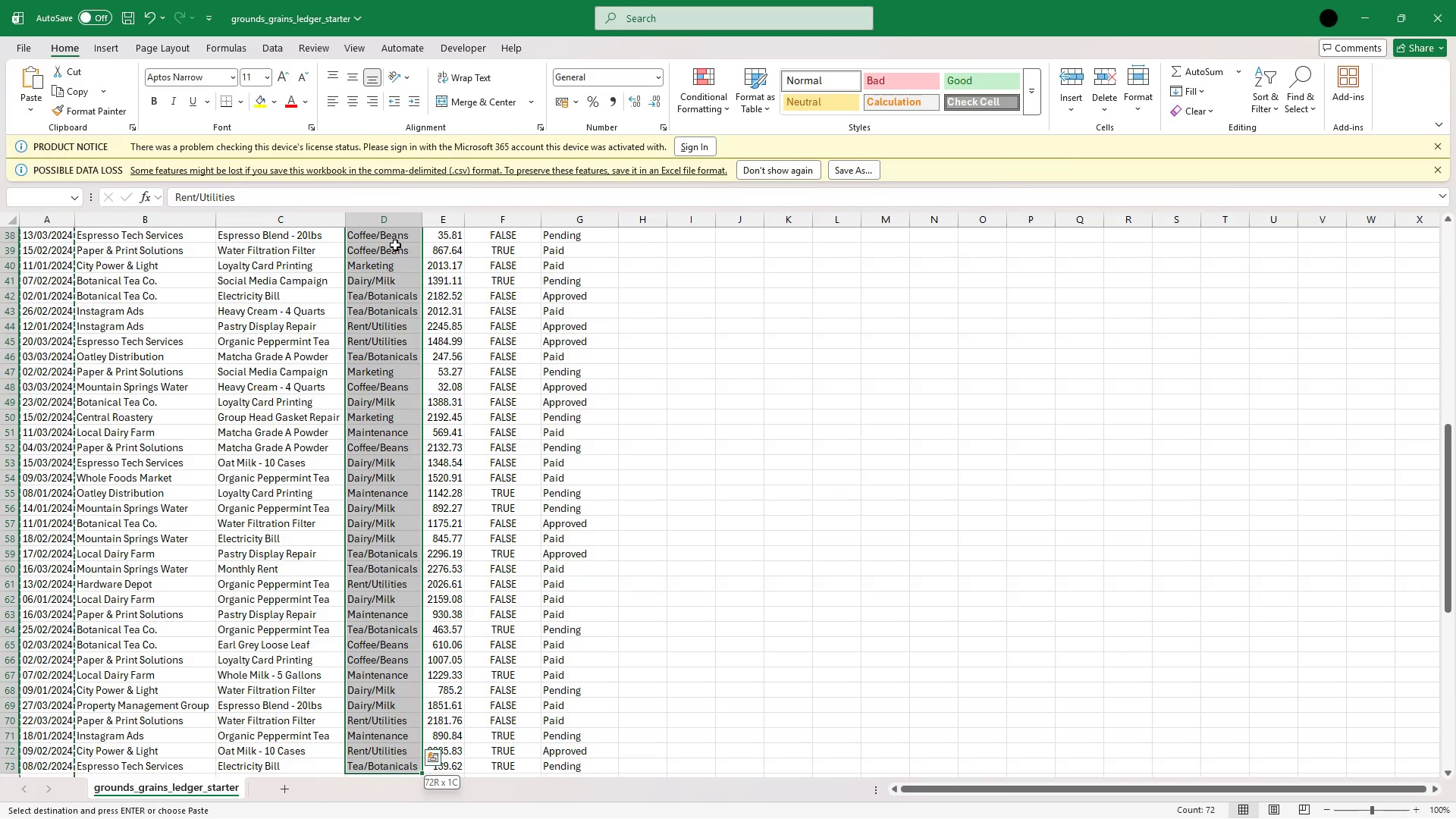 
key(Shift+ArrowDown)
 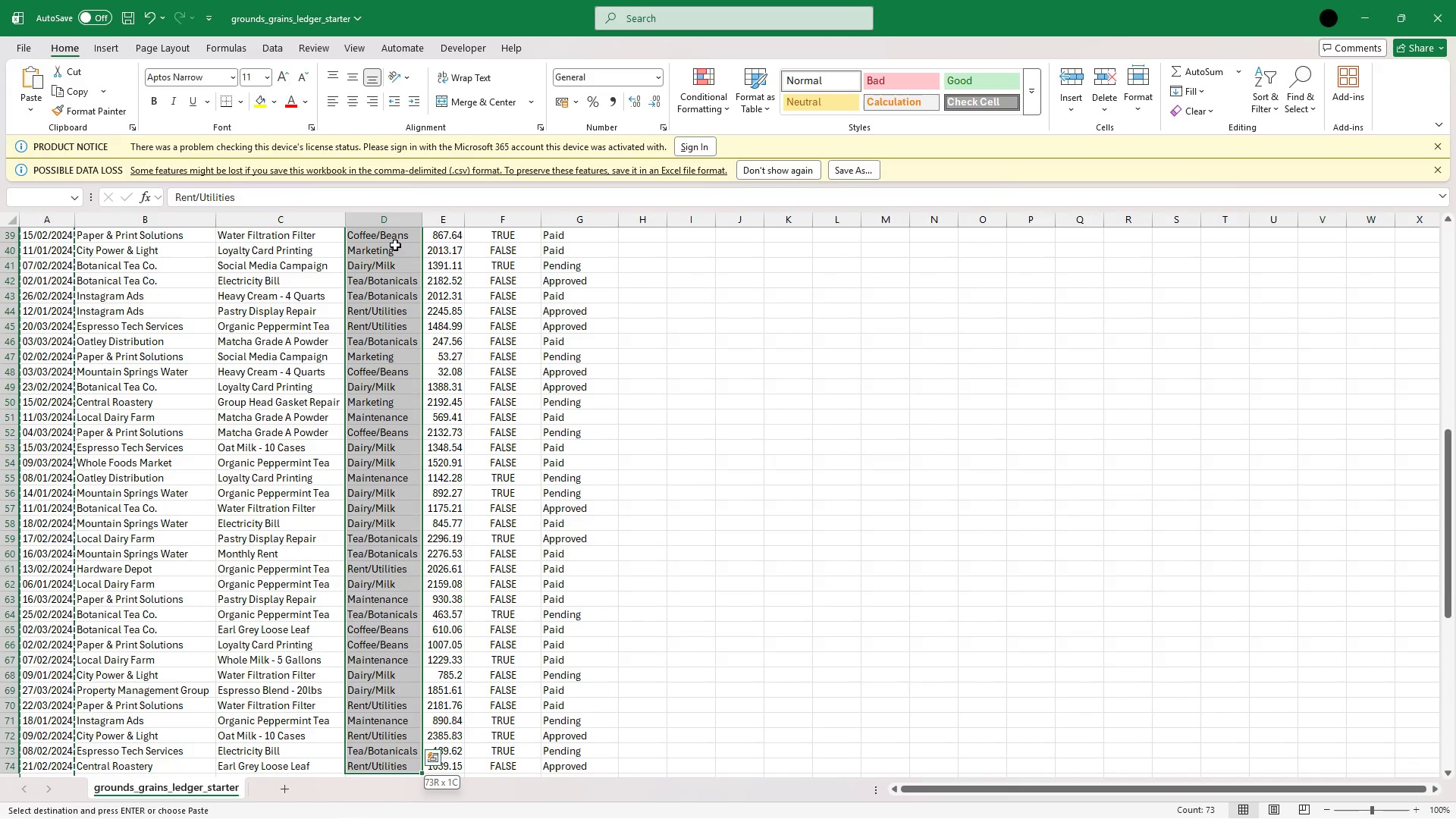 
key(Shift+ArrowDown)
 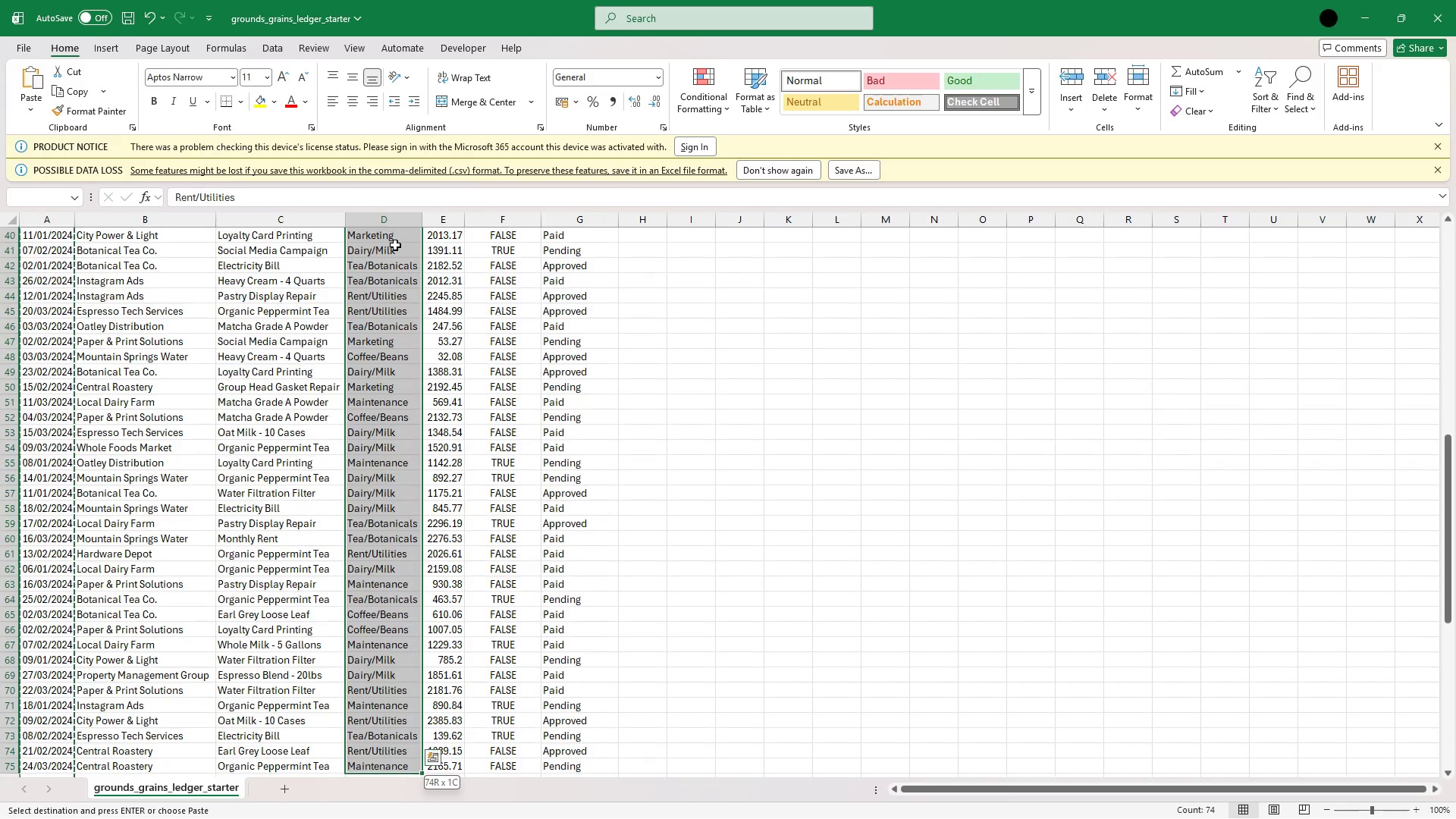 
key(Shift+ArrowDown)
 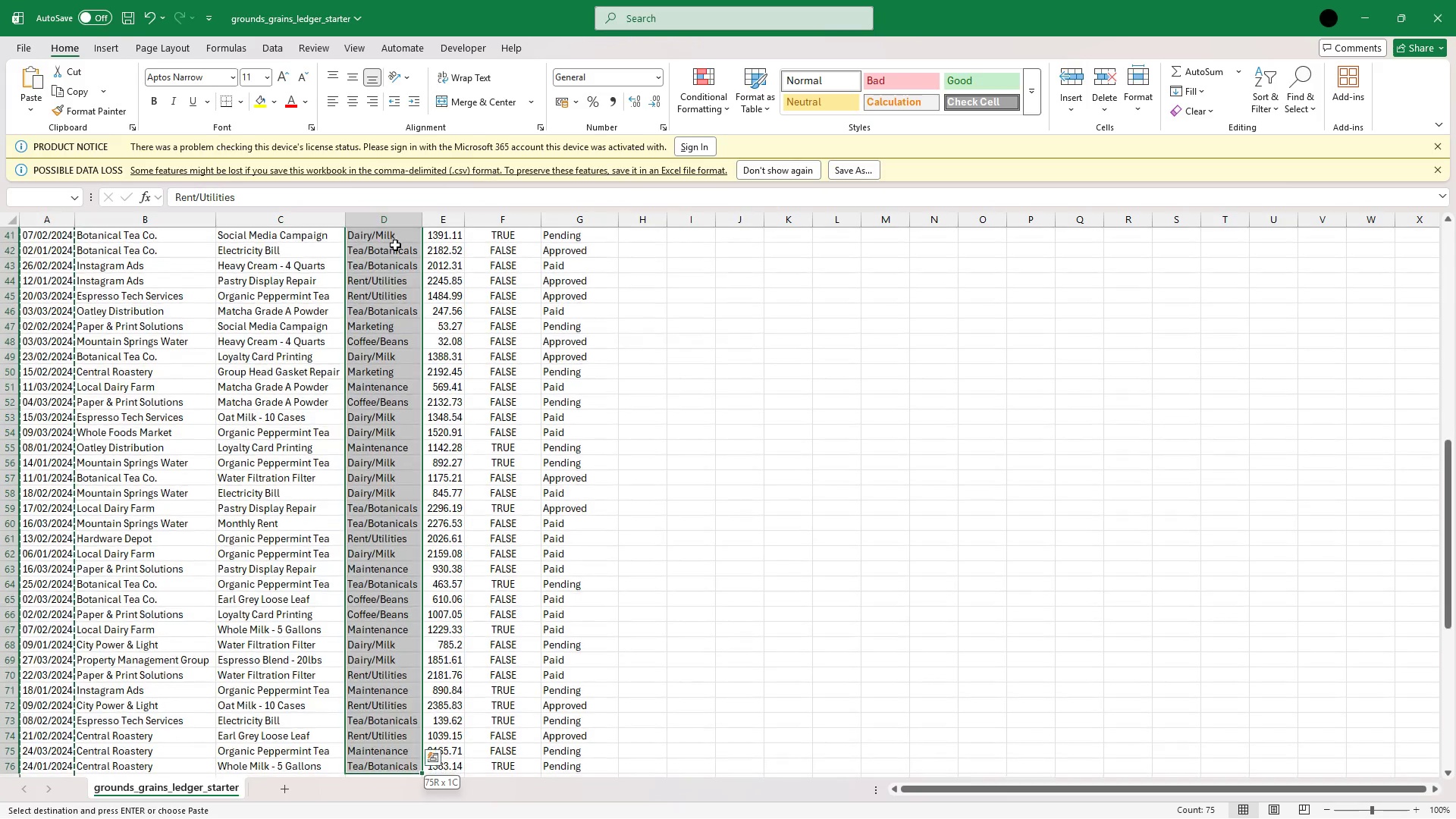 
key(Shift+ArrowDown)
 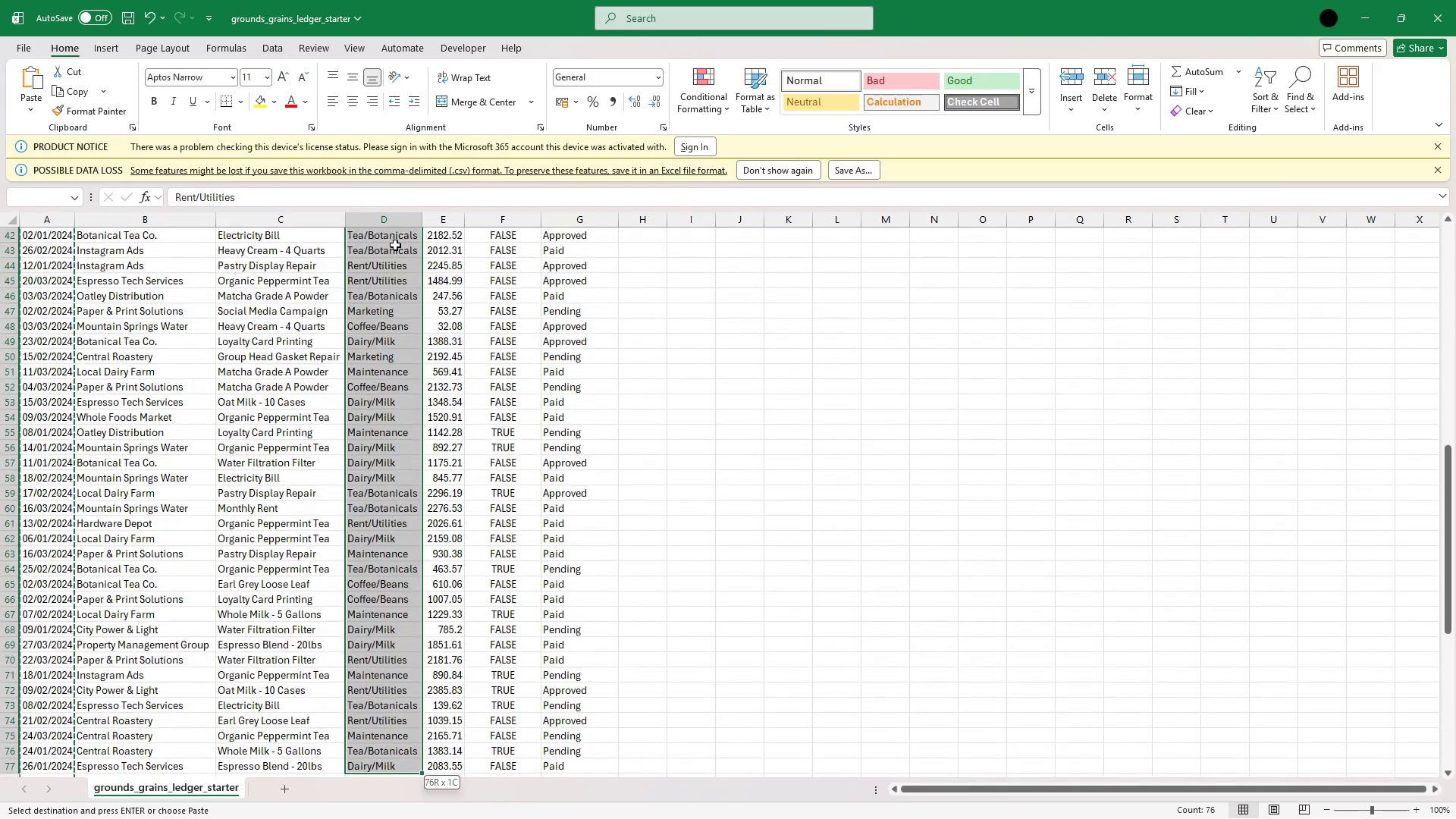 
key(Shift+ArrowDown)
 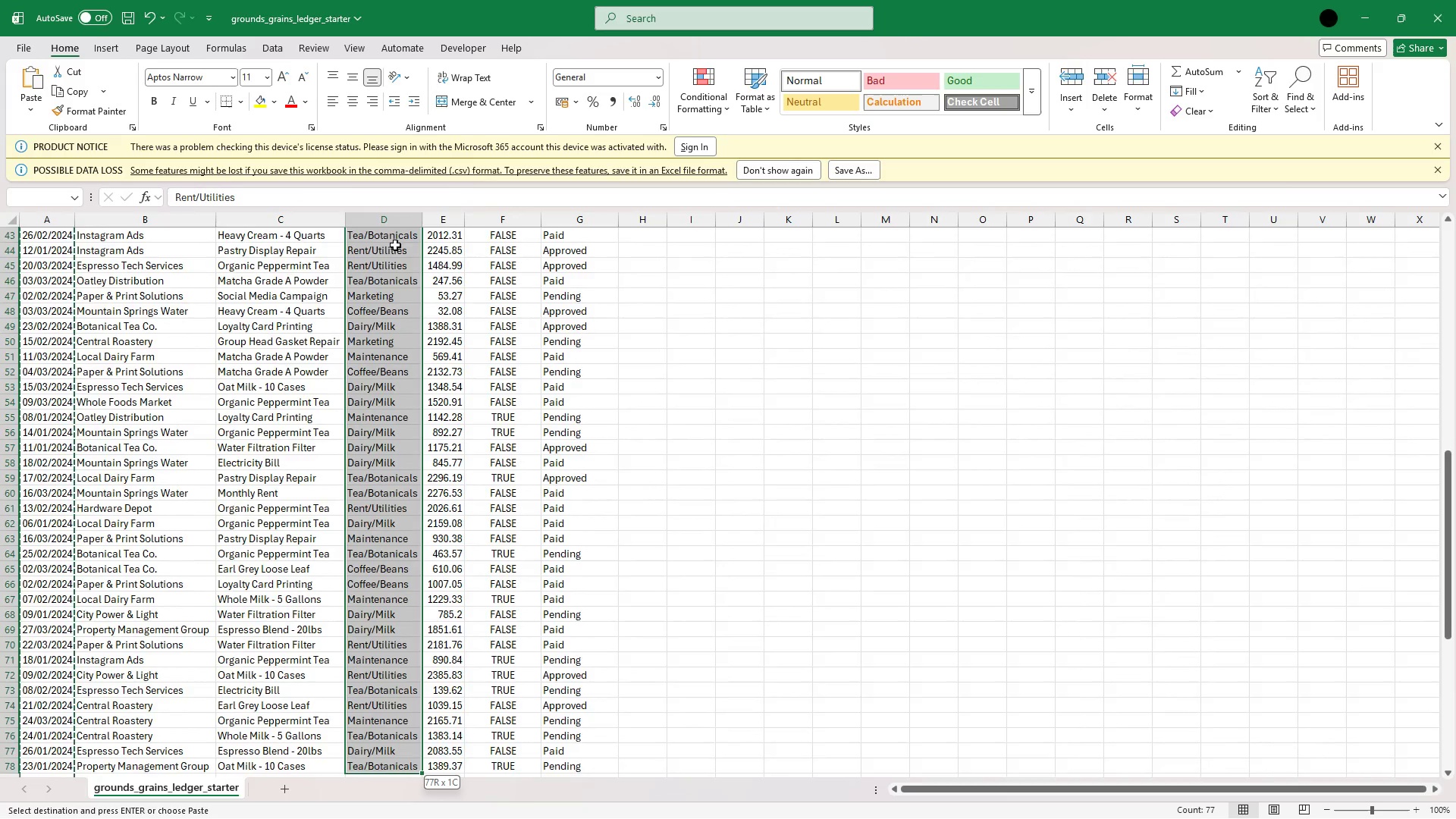 
key(Shift+ArrowDown)
 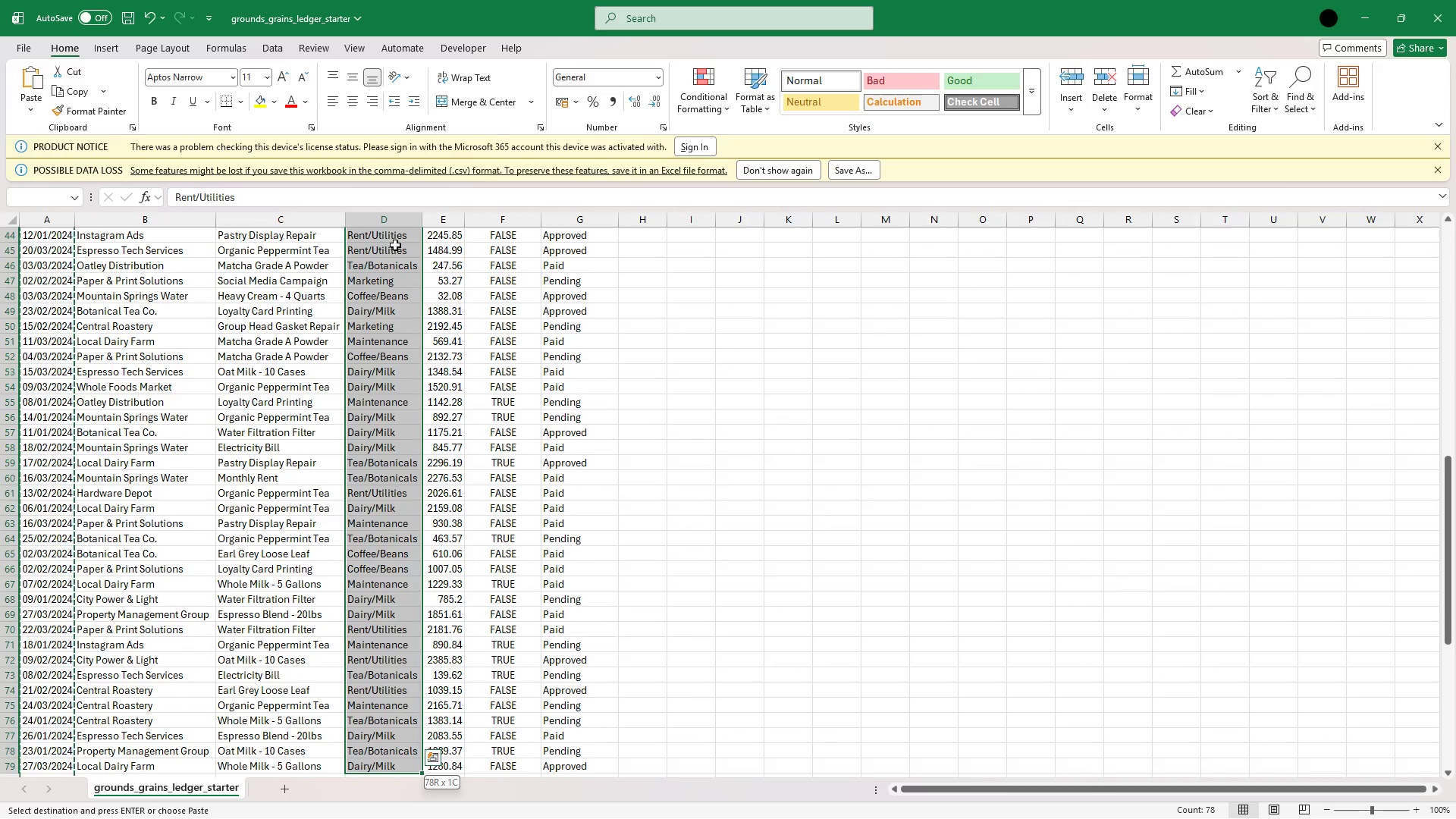 
key(Shift+ArrowDown)
 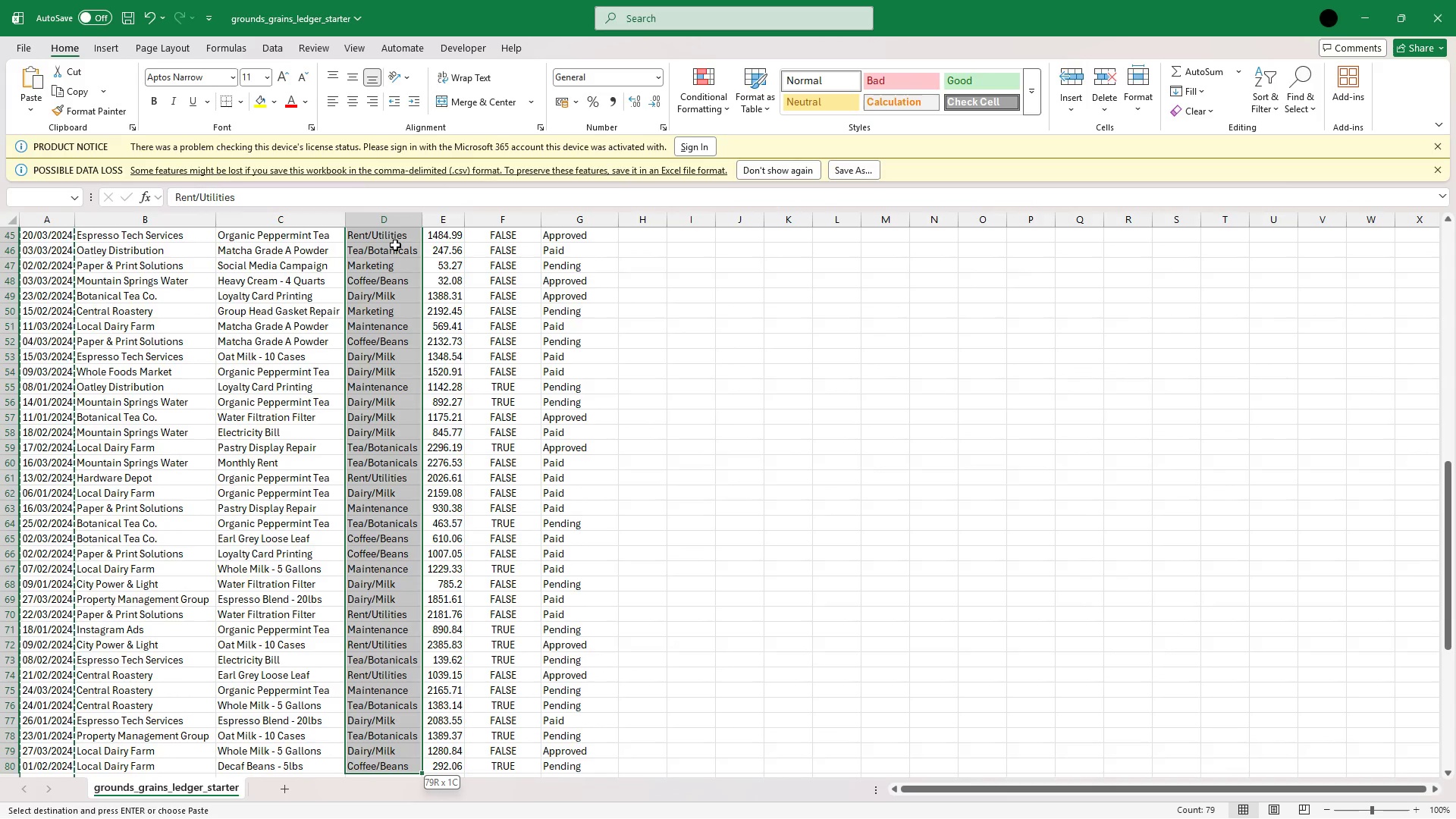 
key(Shift+ArrowDown)
 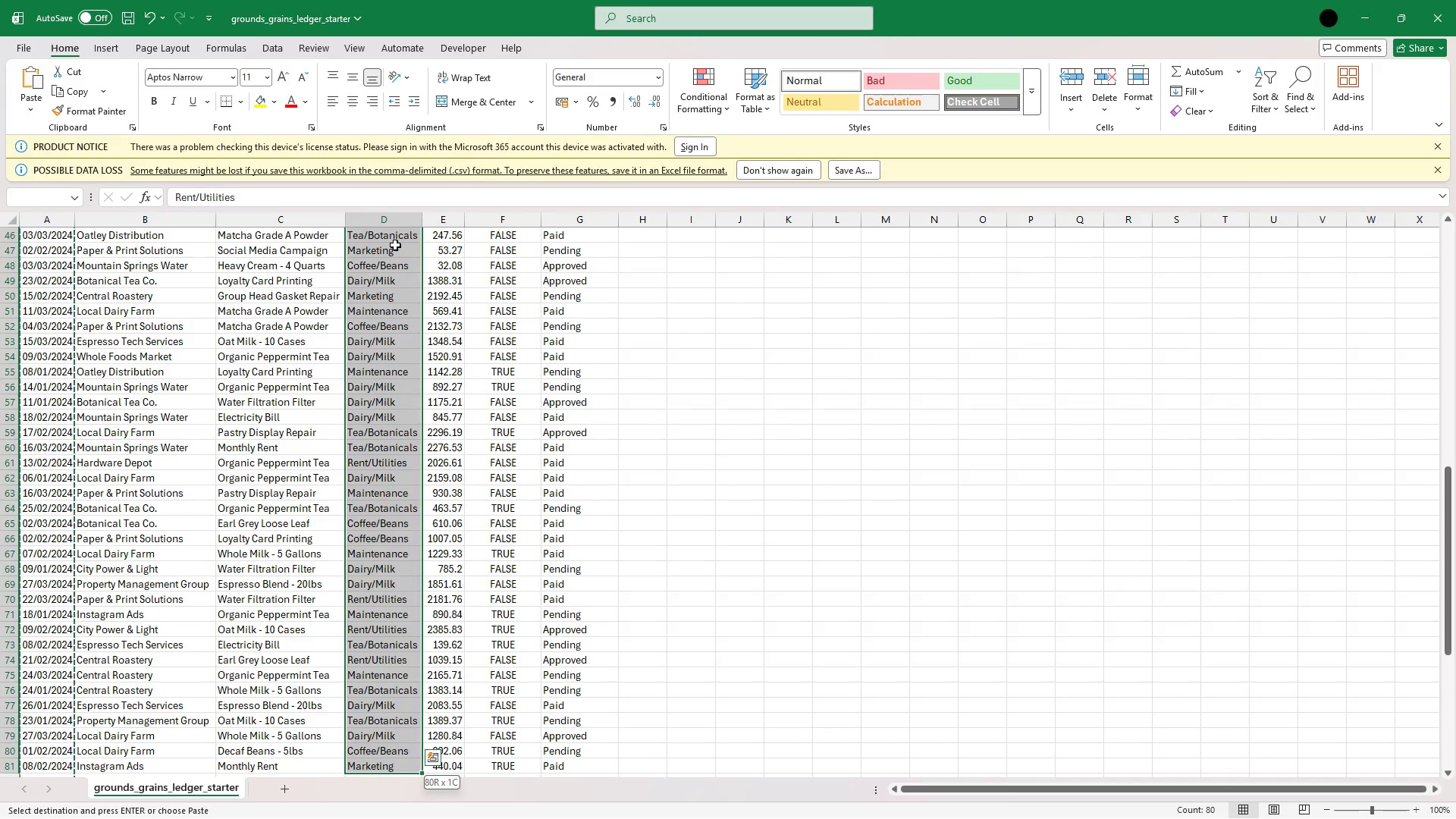 
key(Shift+ArrowDown)
 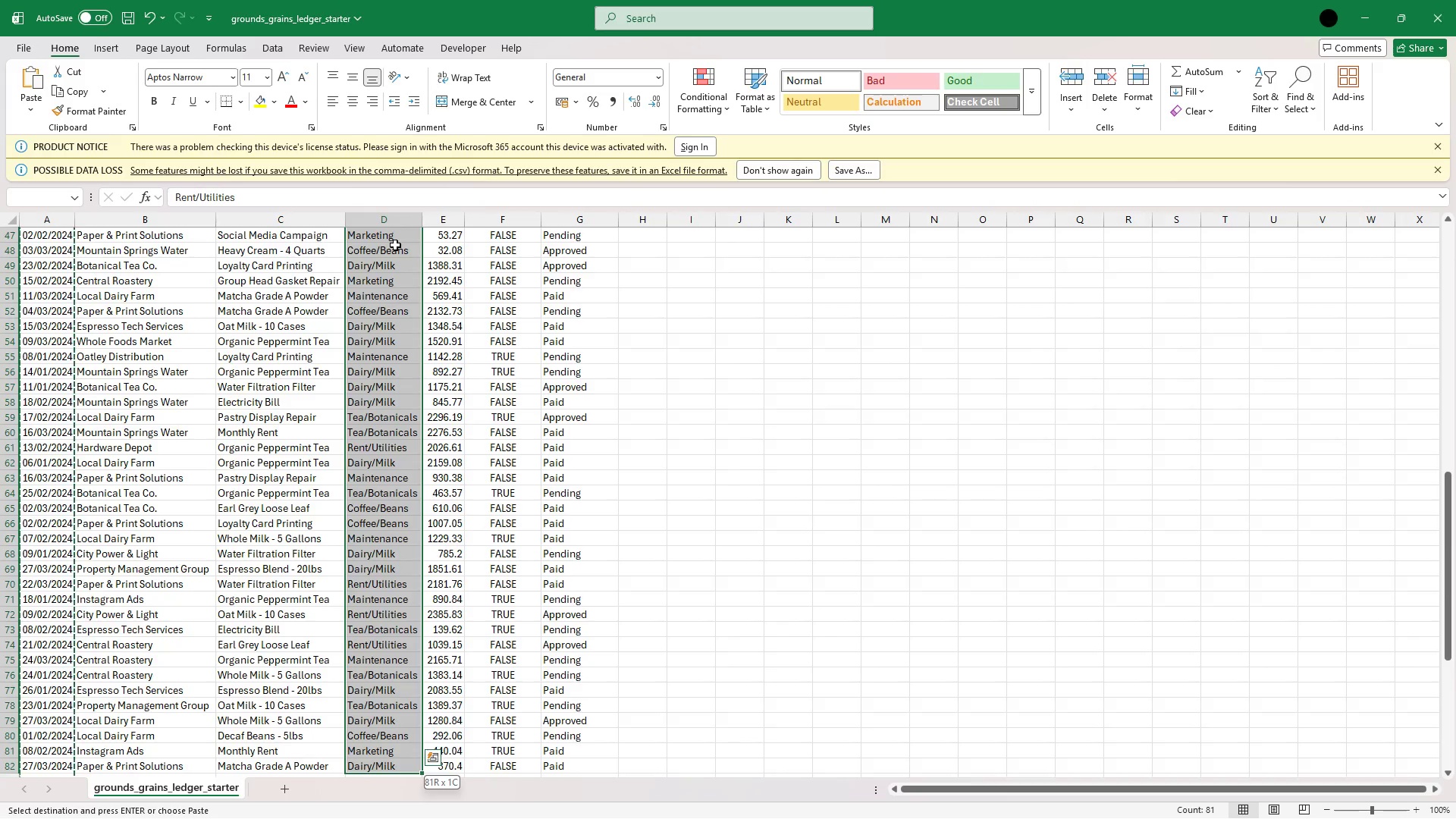 
key(Shift+ArrowDown)
 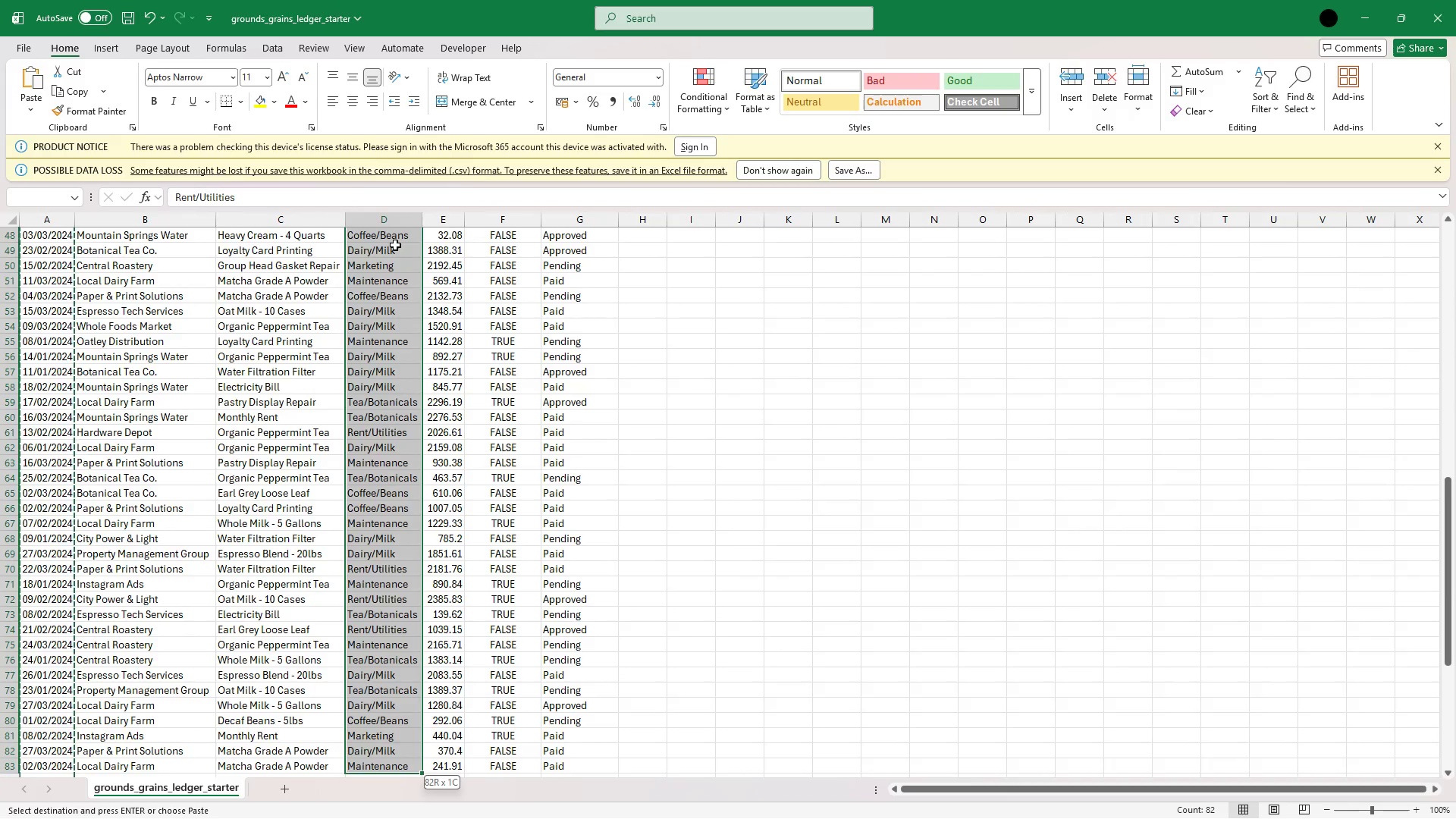 
key(Shift+ArrowDown)
 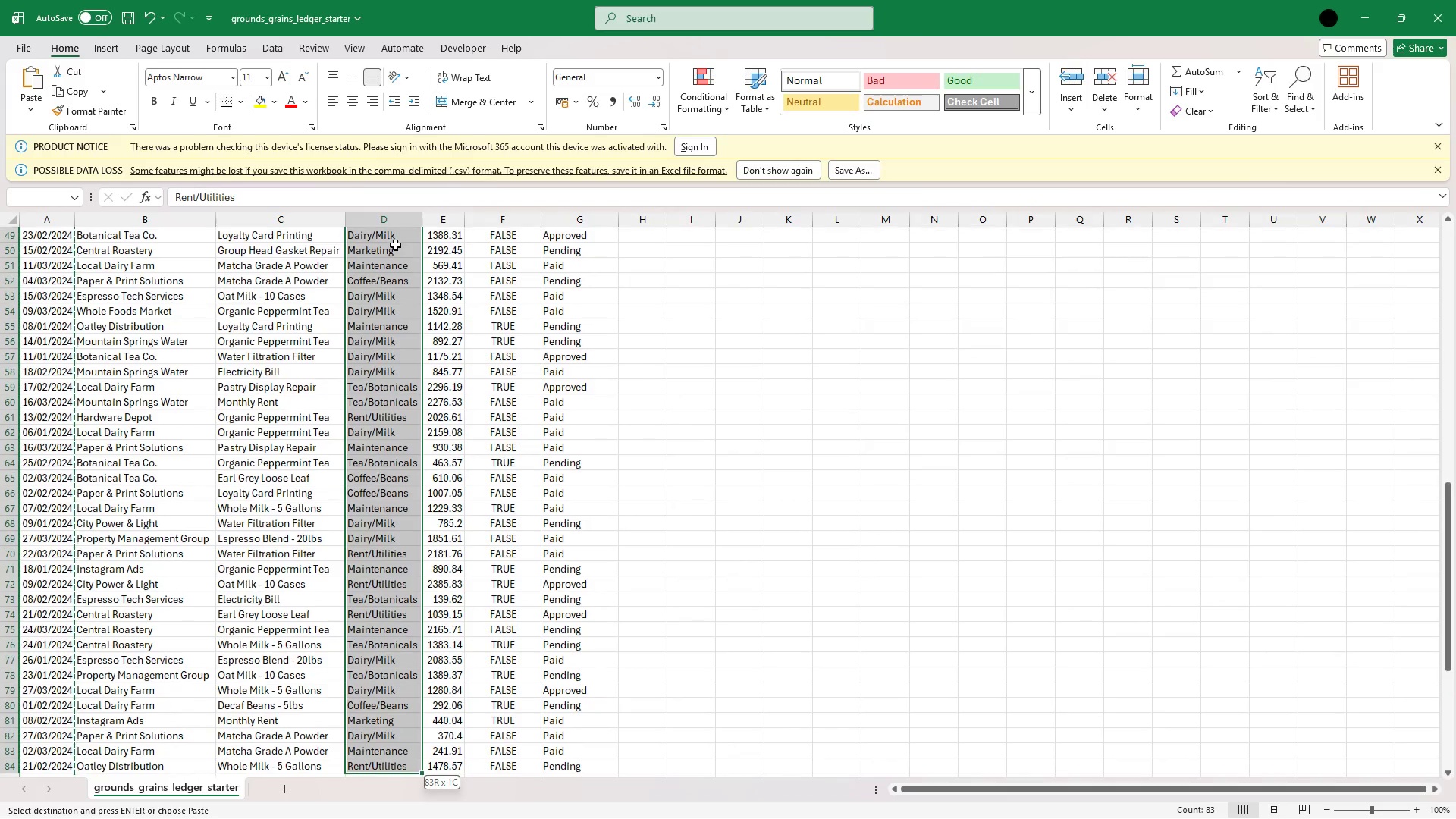 
key(Shift+ArrowDown)
 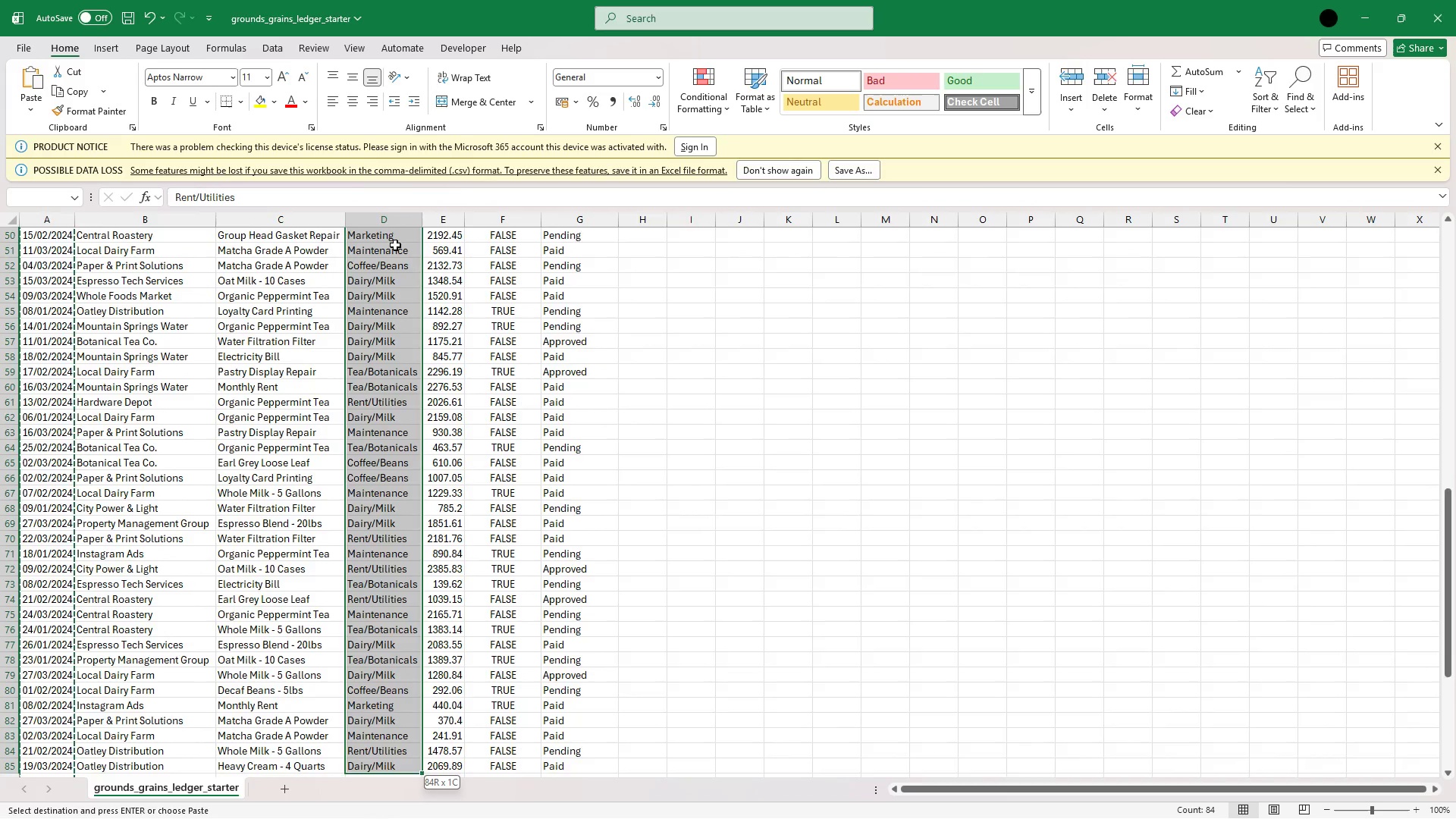 
key(Shift+ArrowDown)
 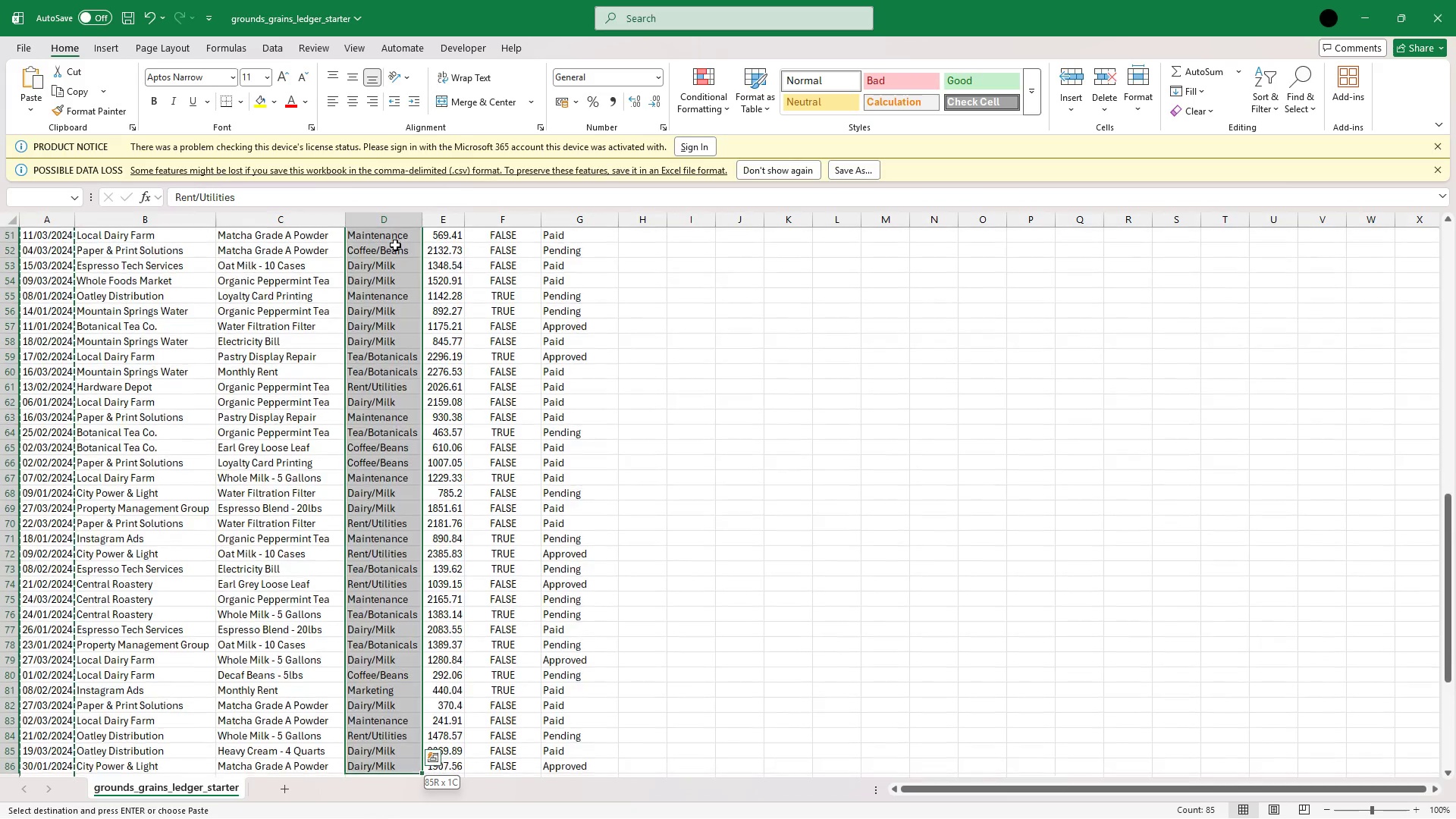 
key(Shift+ArrowDown)
 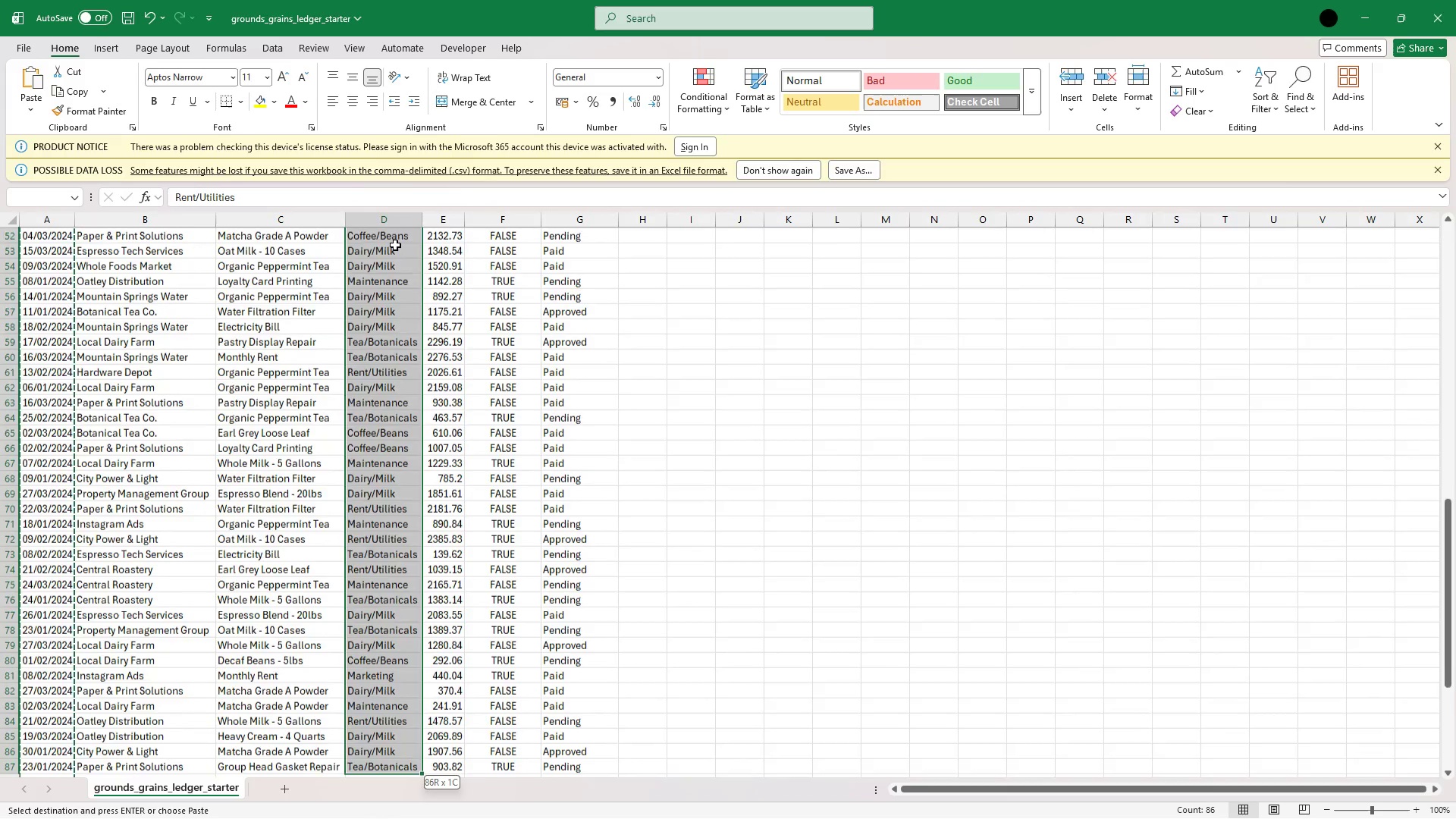 
key(Shift+ArrowDown)
 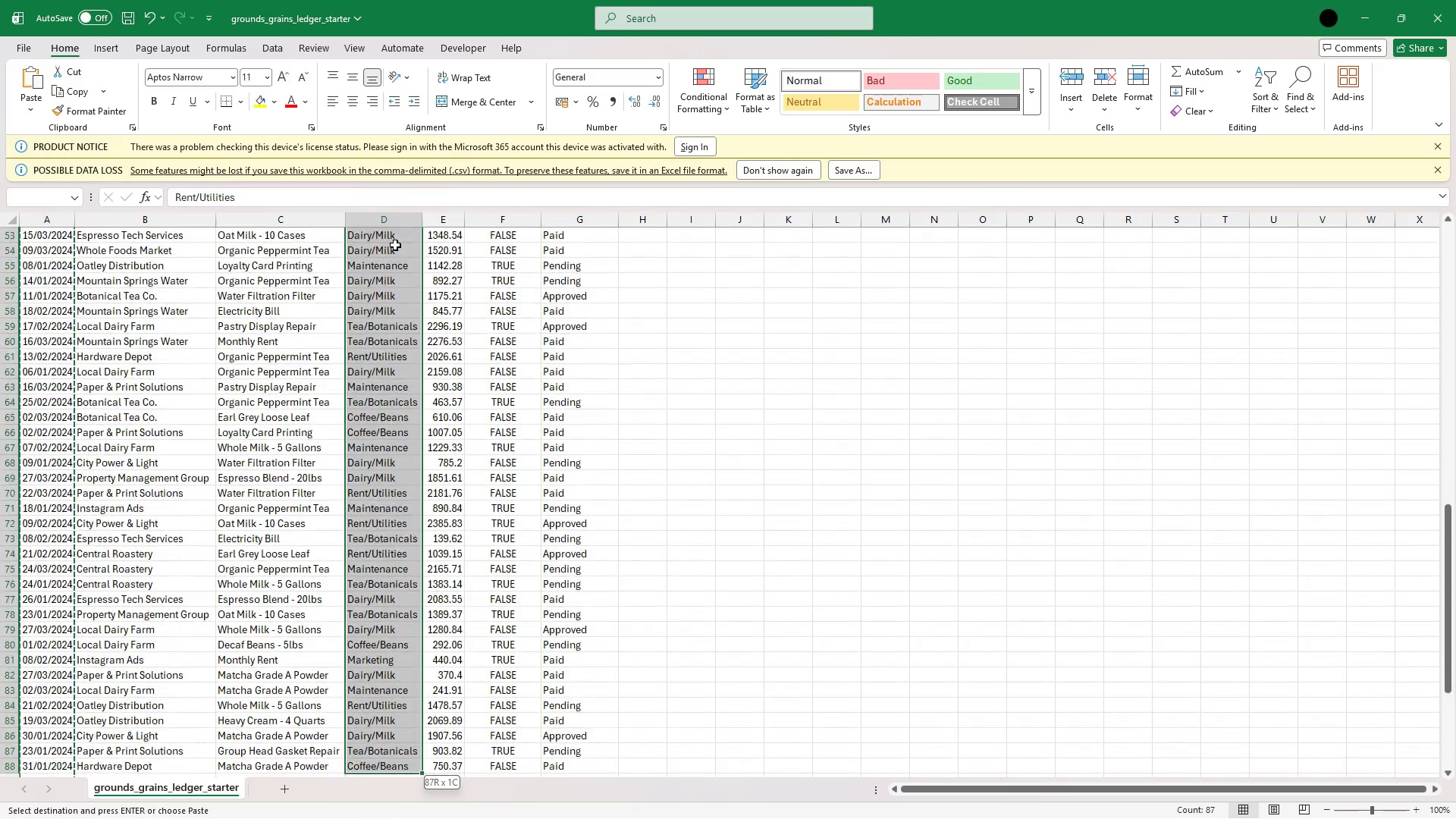 
key(Shift+ArrowDown)
 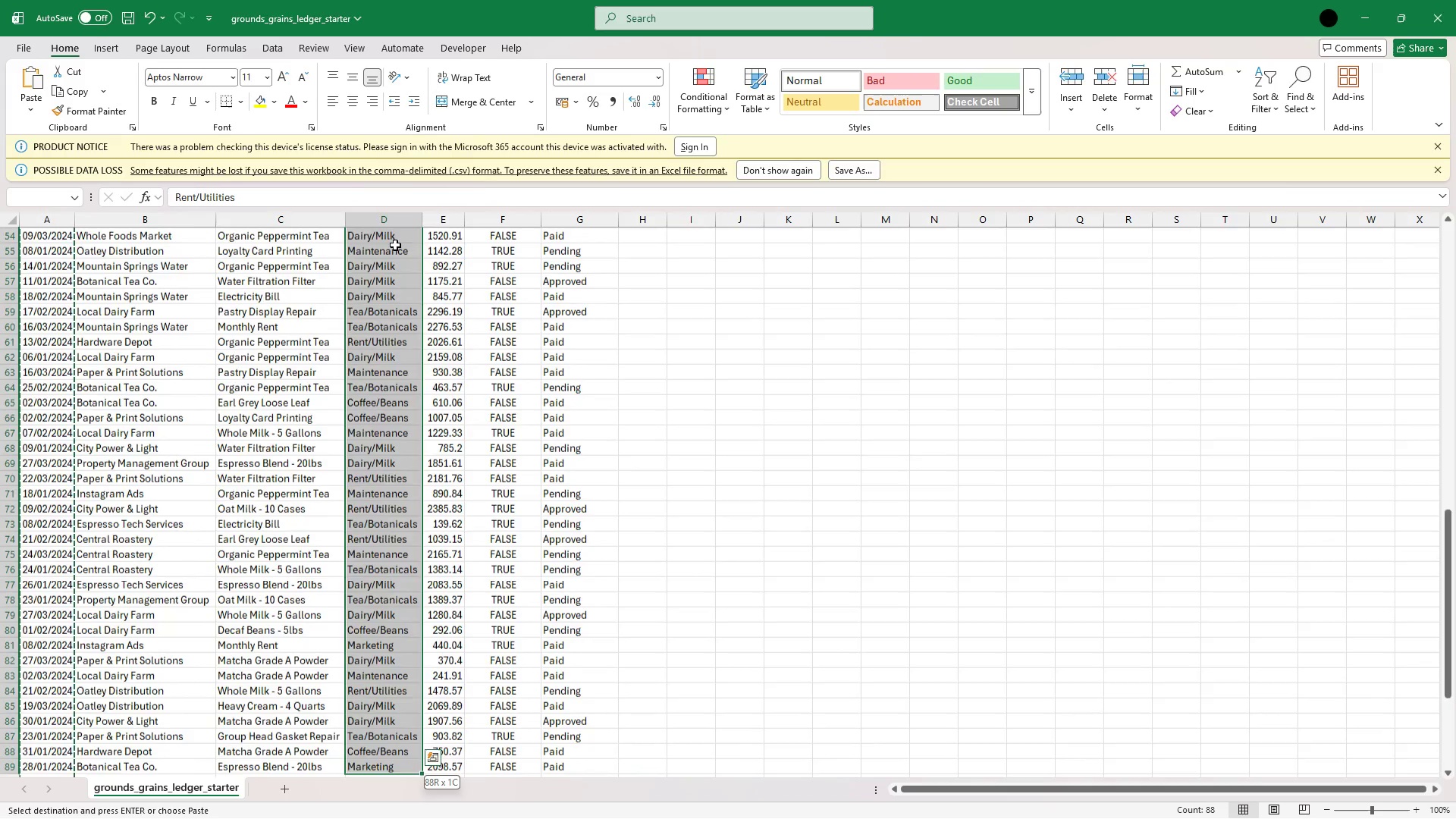 
key(Shift+ArrowDown)
 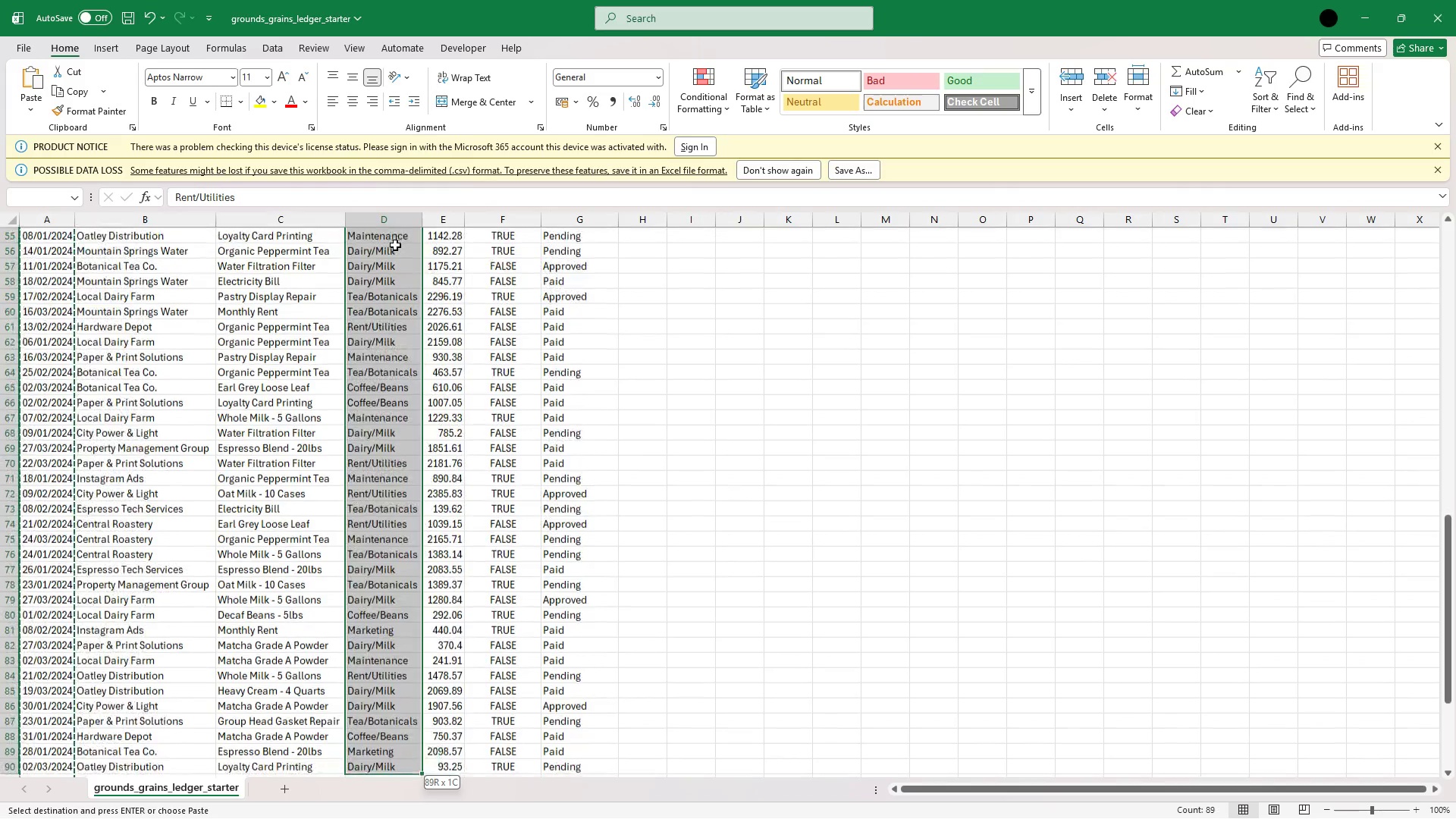 
key(Shift+ArrowDown)
 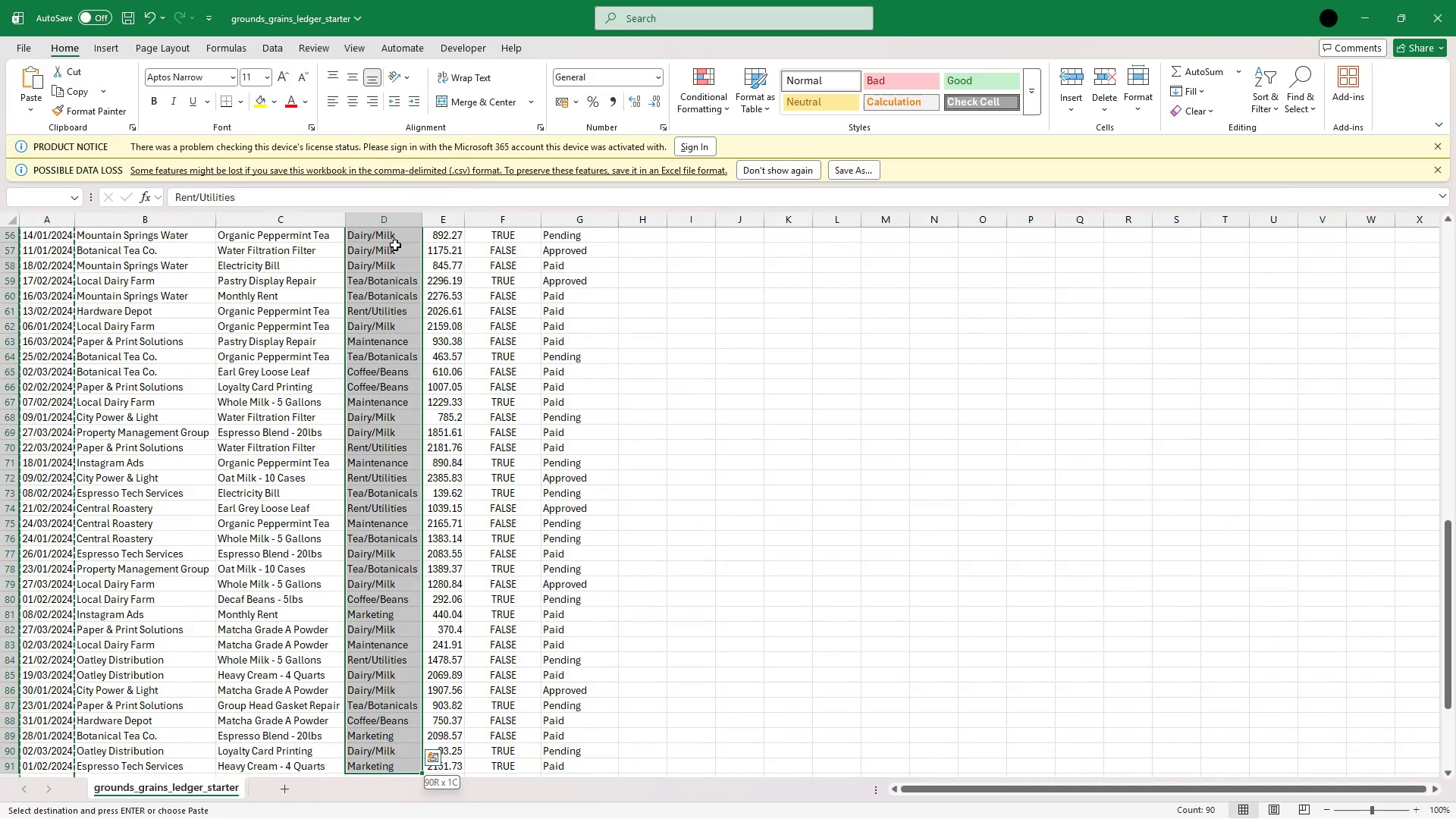 
key(Shift+ArrowDown)
 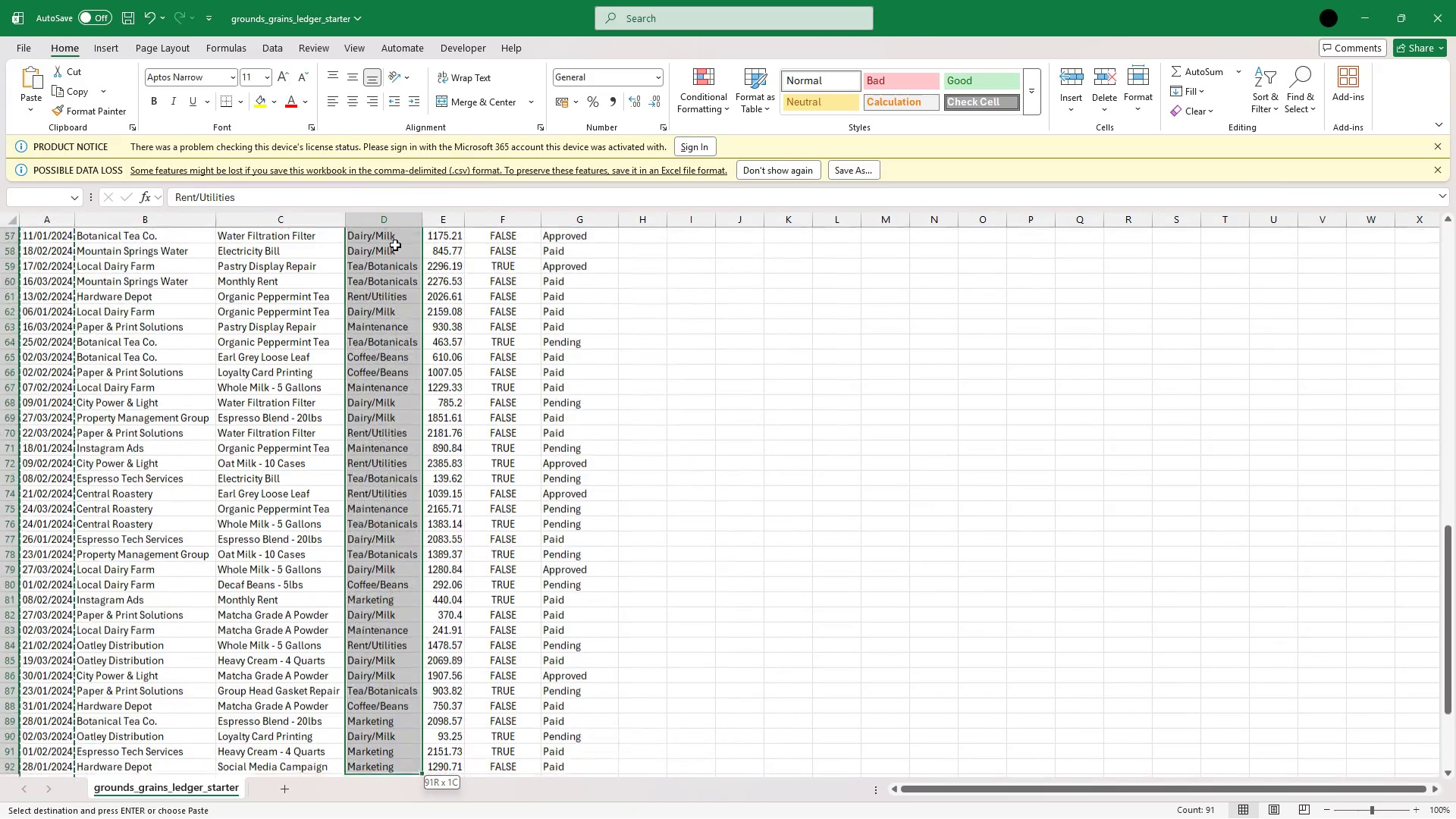 
key(Shift+ArrowDown)
 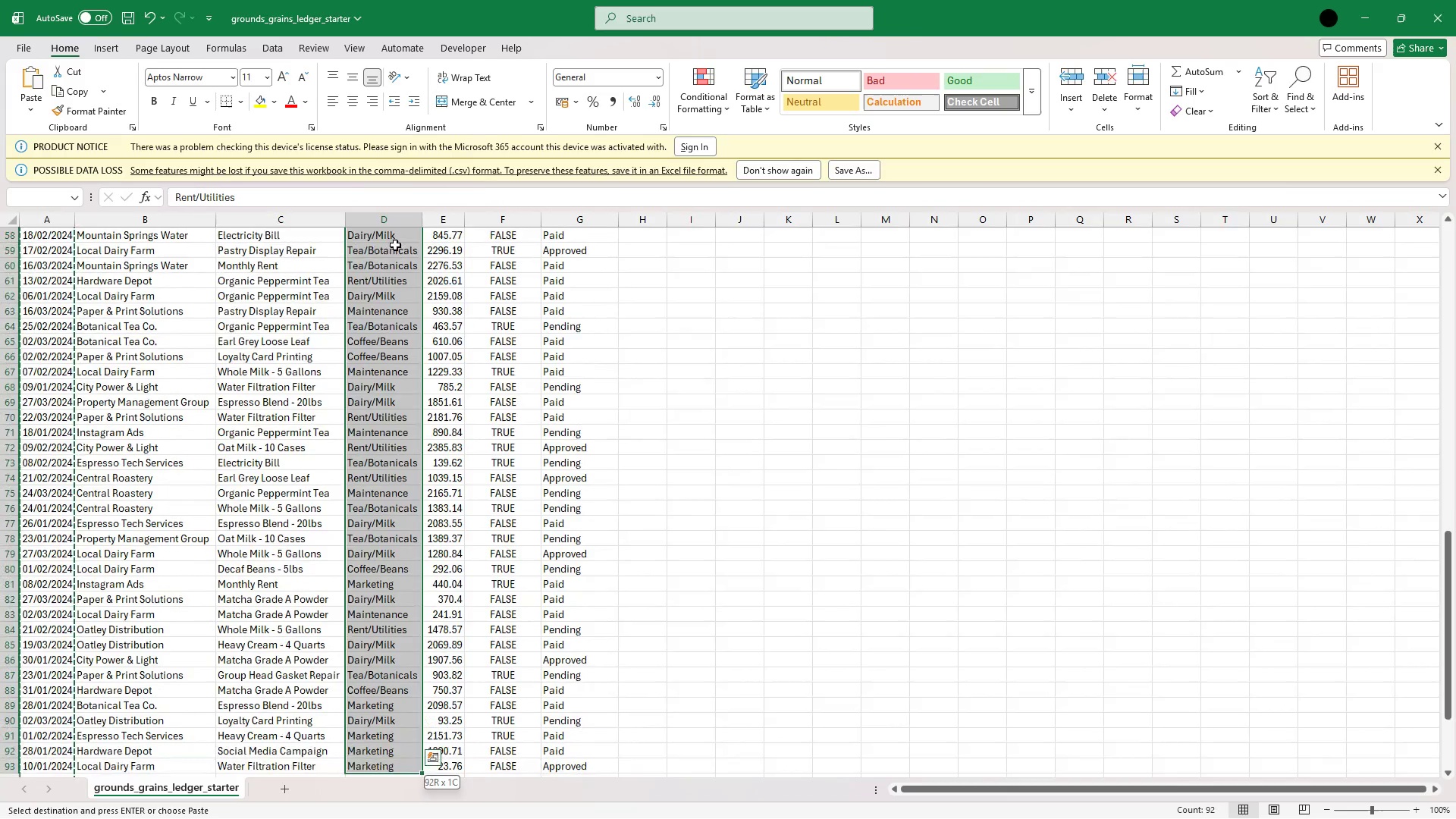 
key(Shift+ArrowDown)
 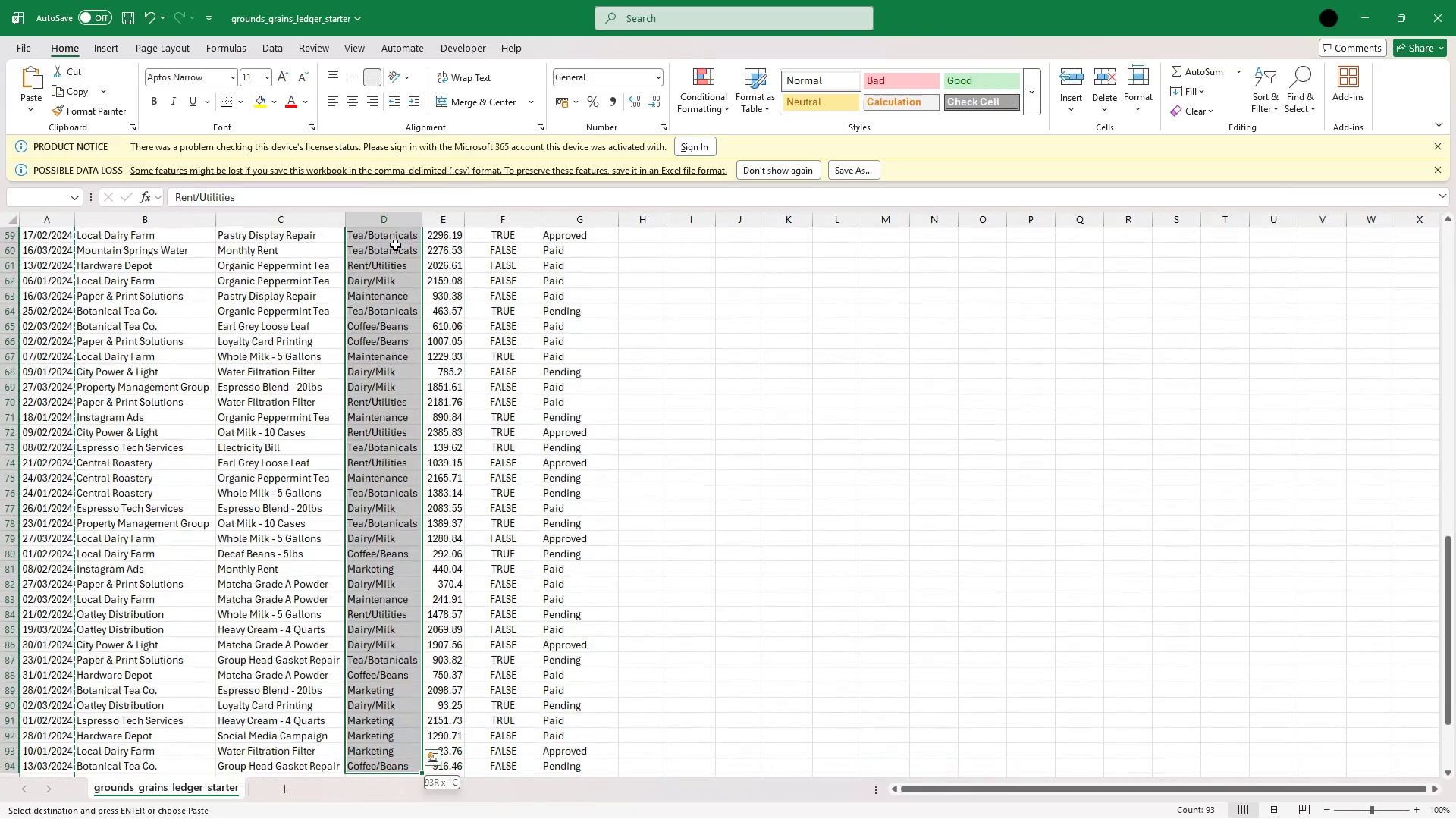 
key(Shift+ArrowDown)
 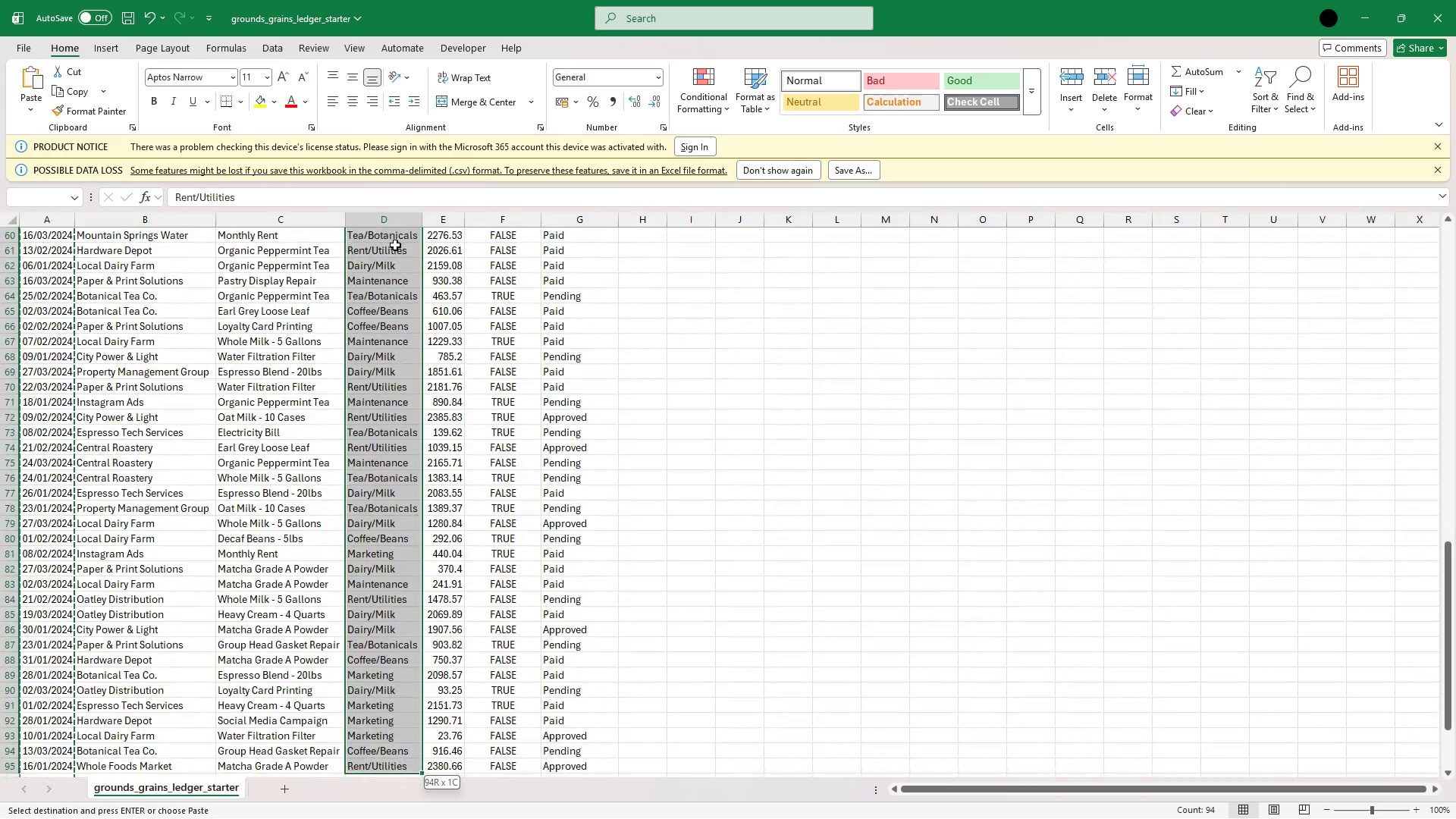 
key(Shift+ArrowDown)
 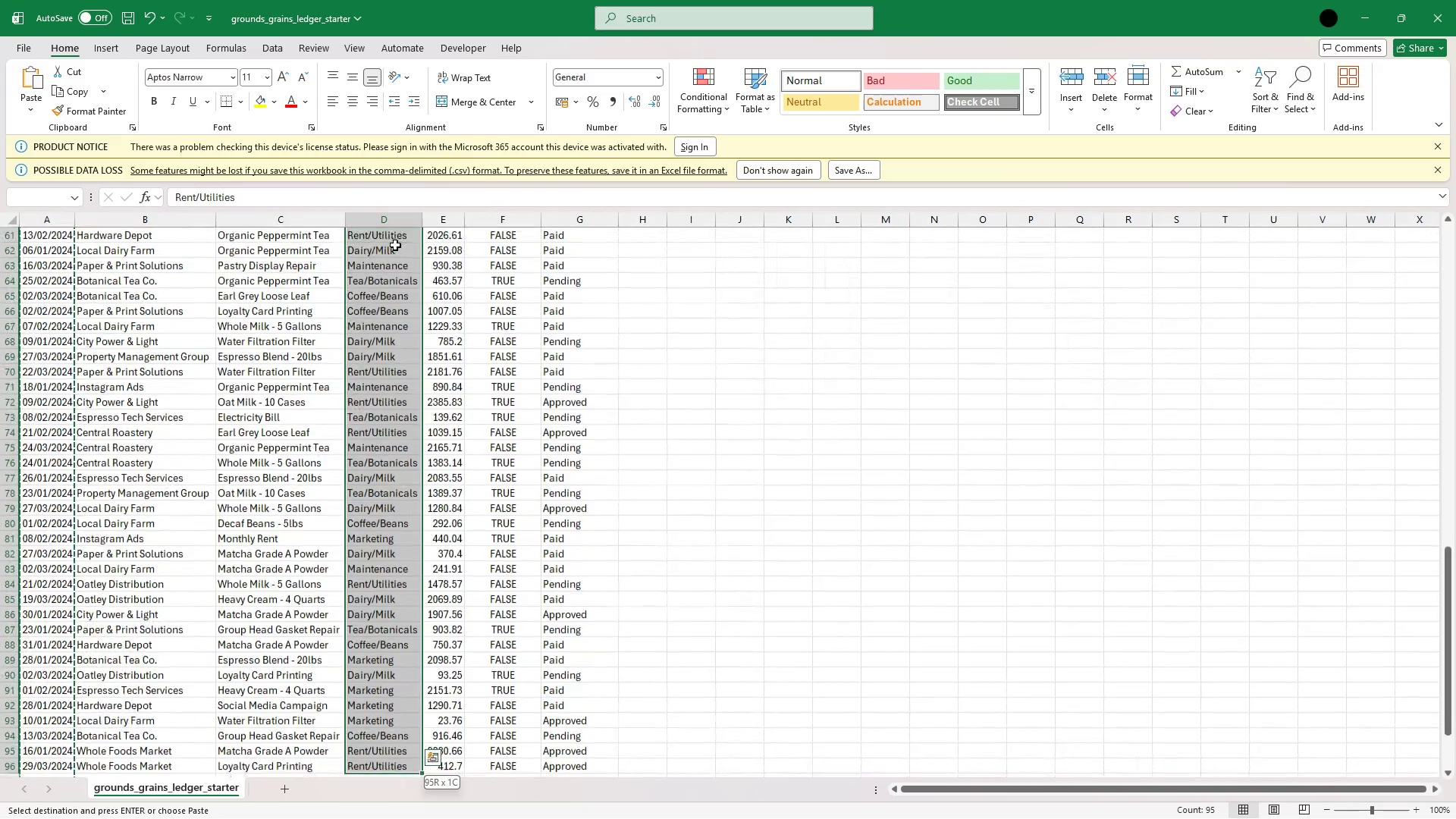 
key(Shift+ArrowDown)
 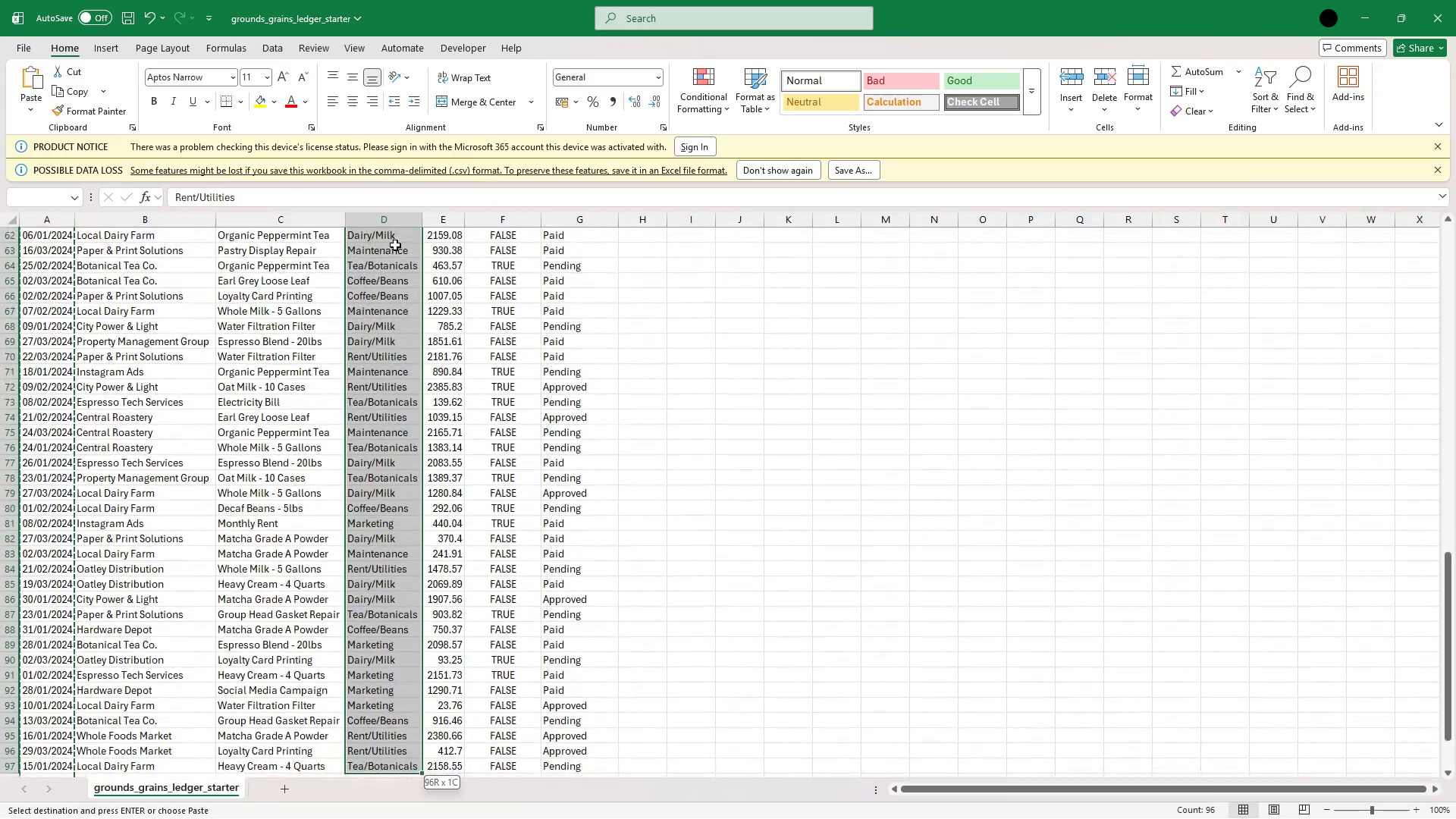 
key(Shift+ArrowDown)
 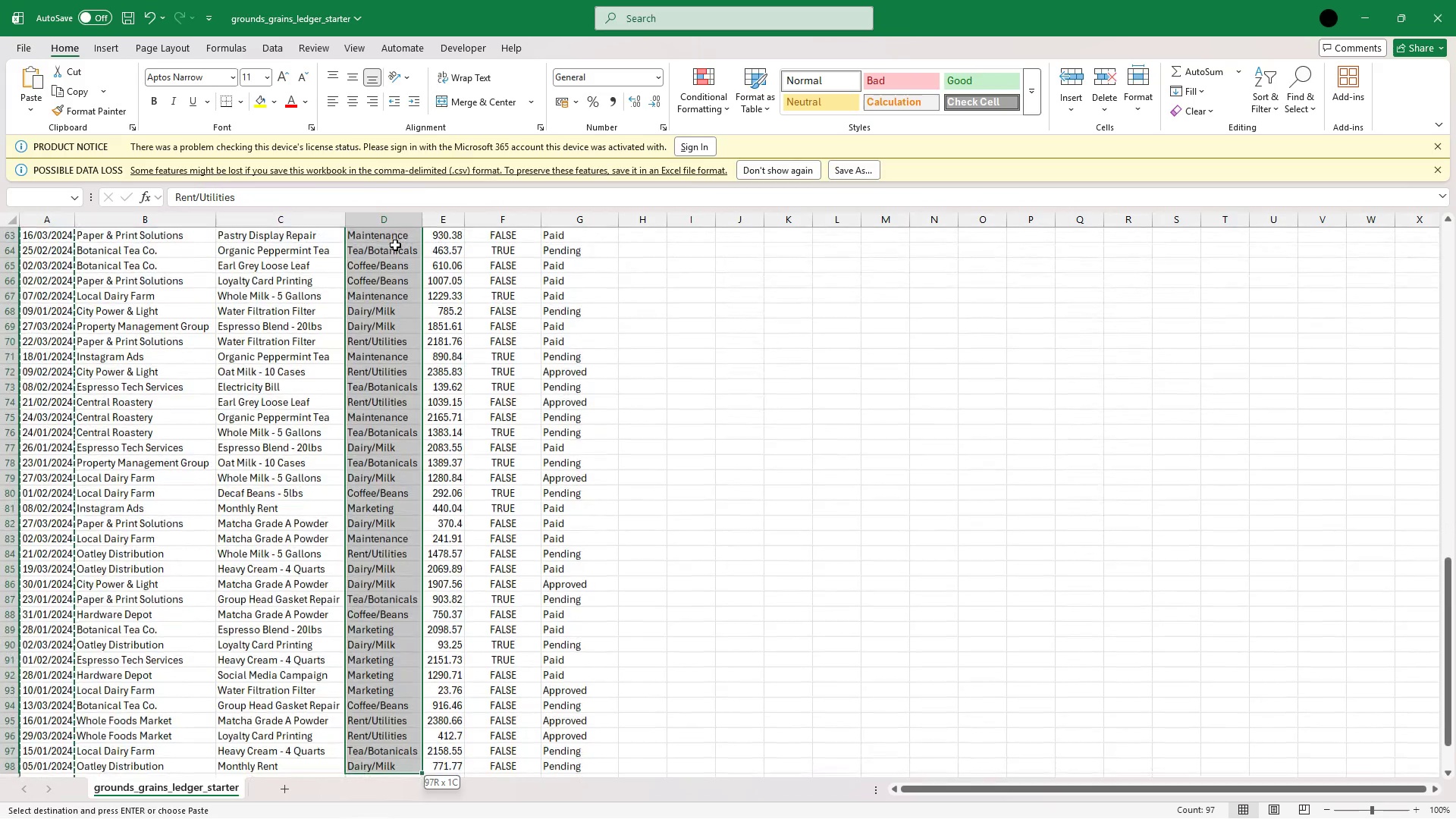 
key(Shift+ArrowDown)
 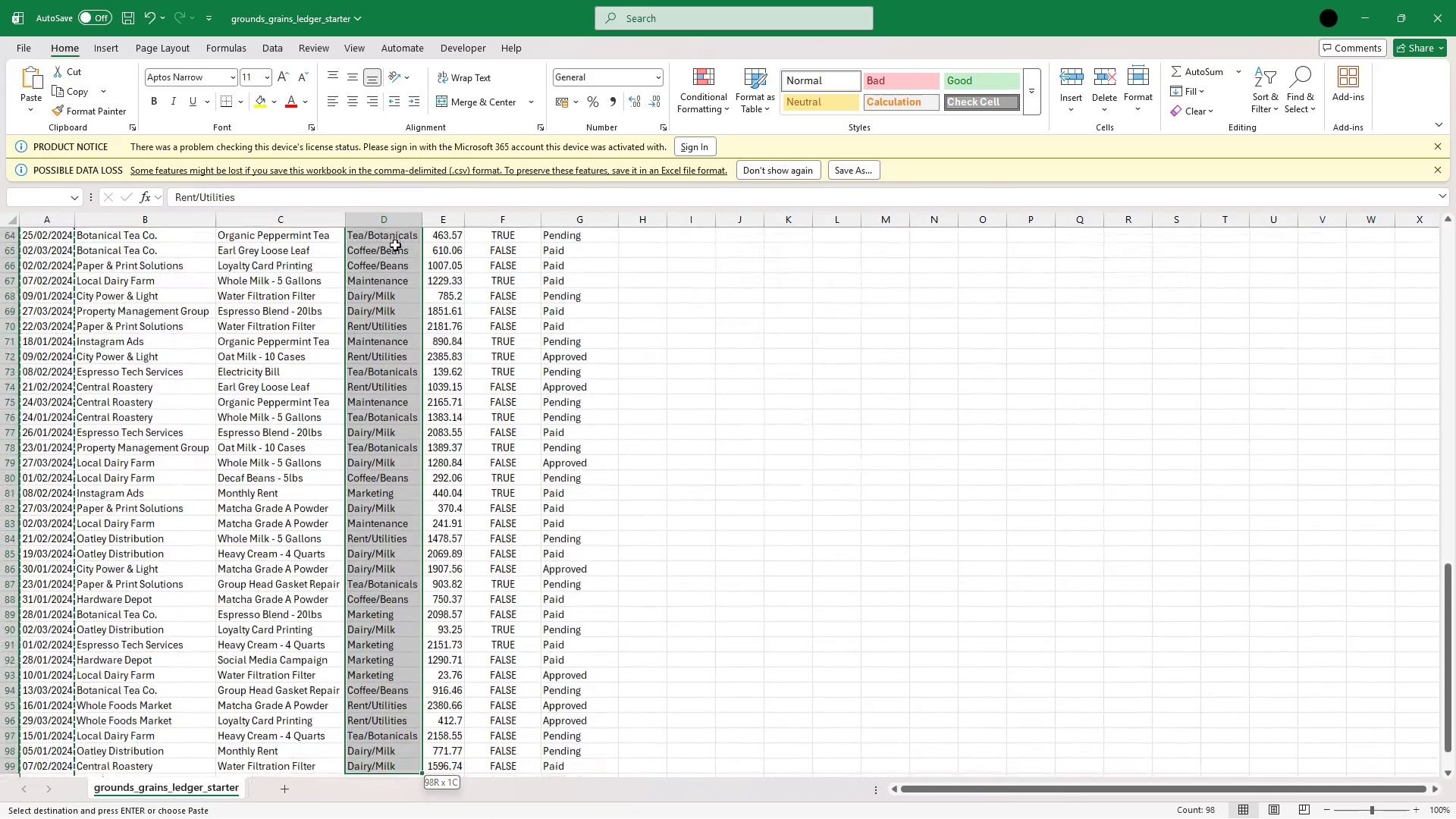 
key(Shift+ArrowDown)
 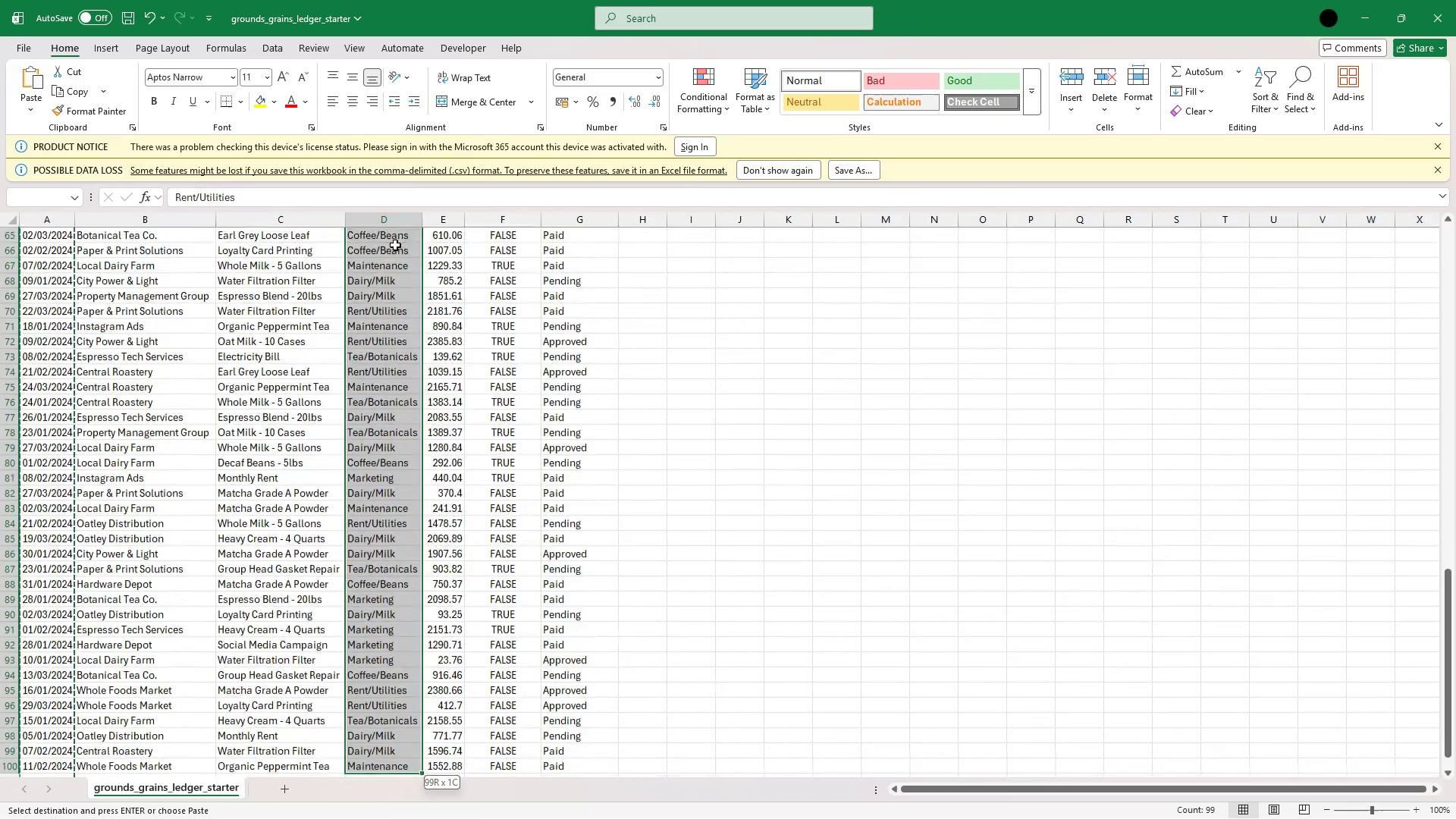 
key(Shift+ArrowDown)
 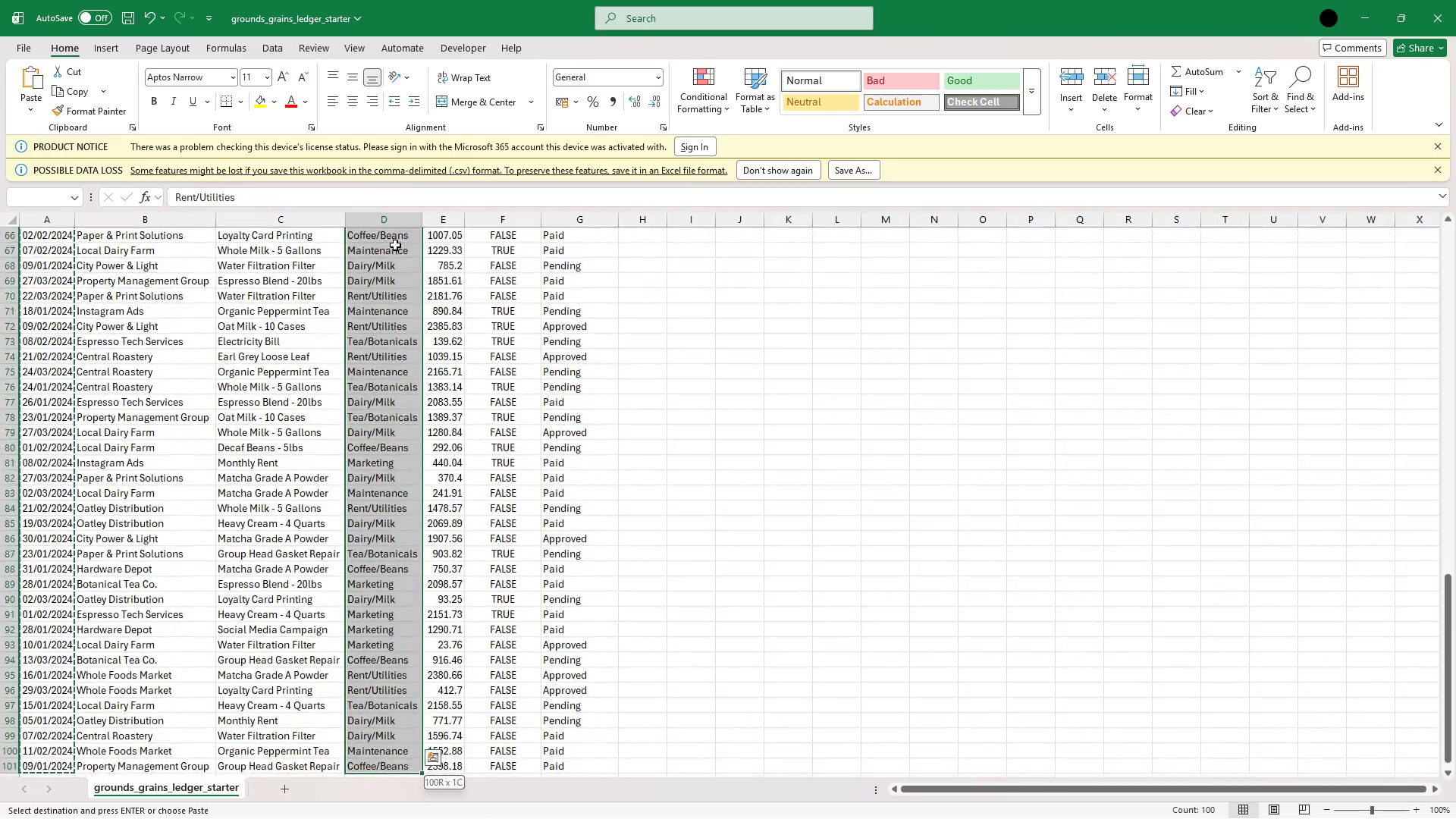 
key(Shift+ArrowDown)
 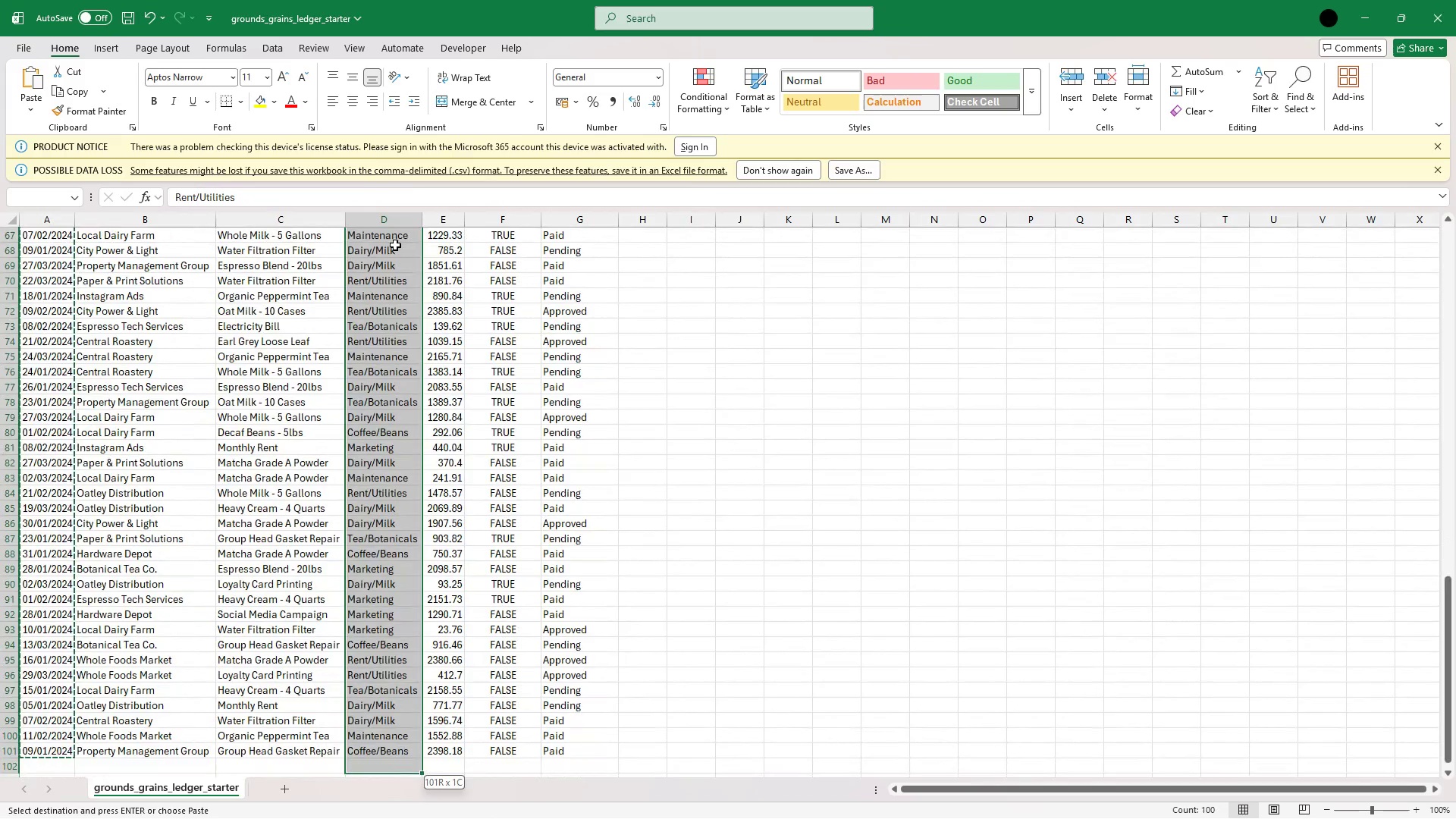 
key(Shift+ArrowDown)
 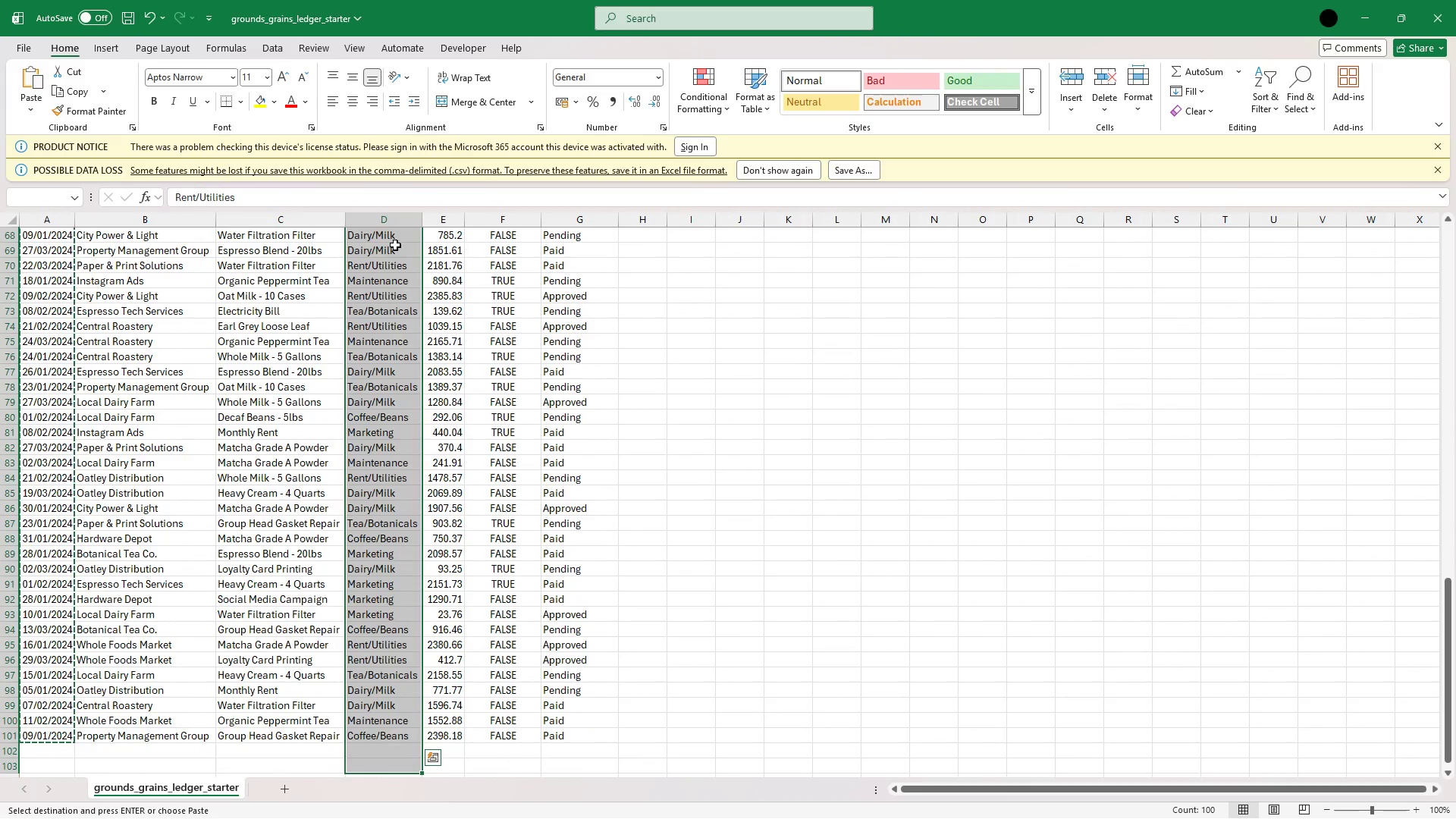 
key(Shift+ArrowUp)
 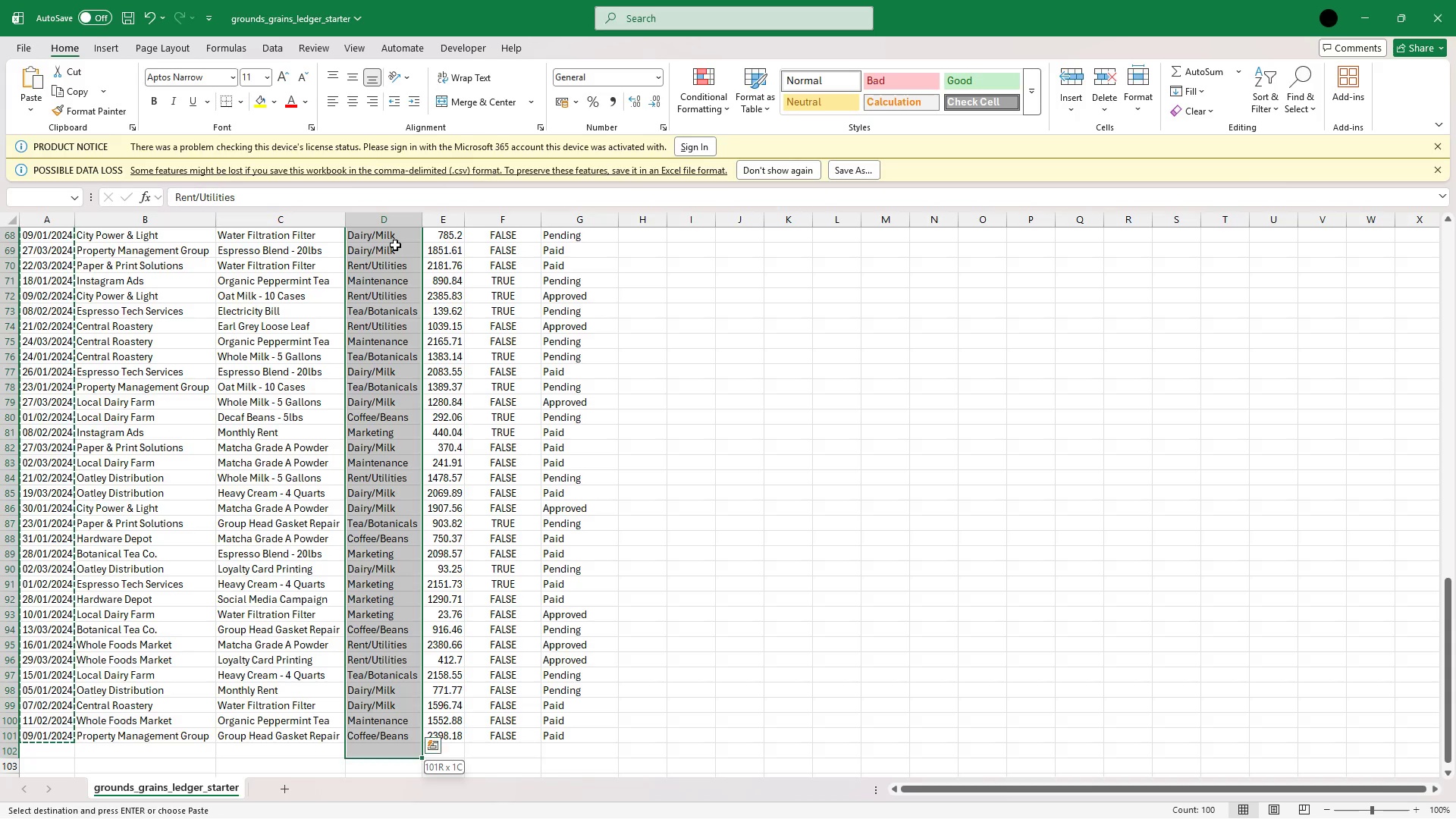 
key(Shift+ArrowUp)
 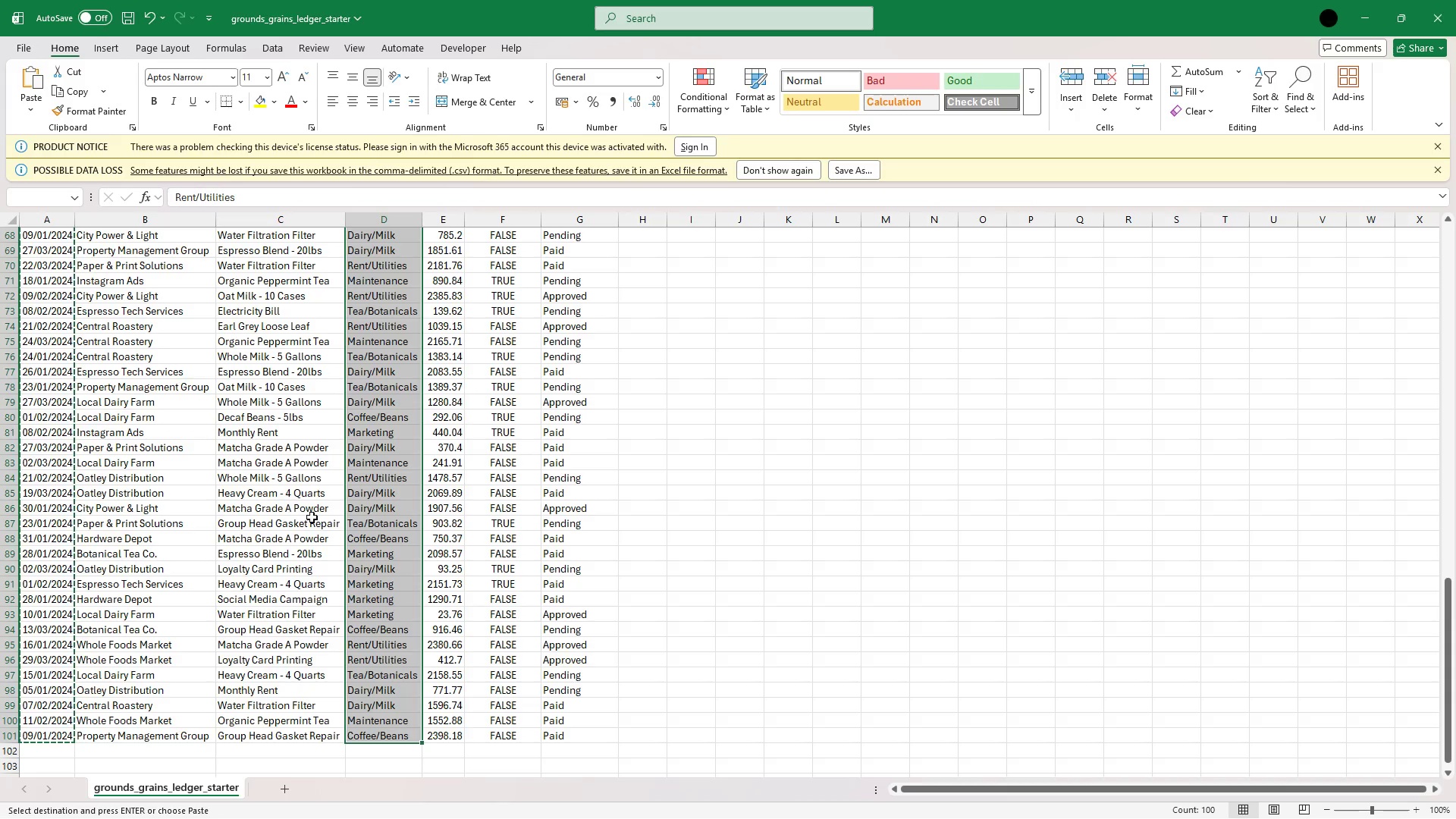 
right_click([366, 322])
 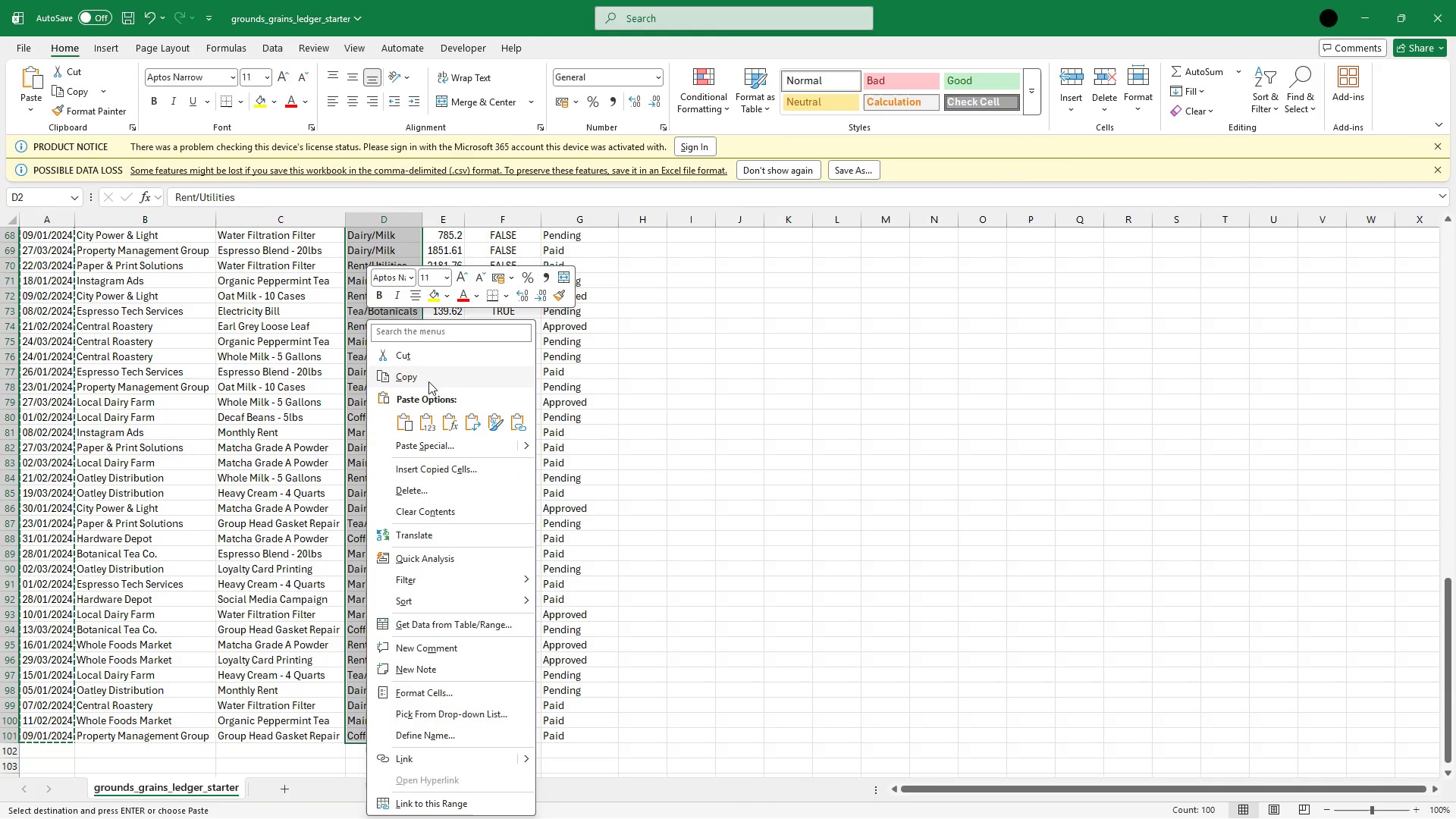 
left_click([428, 385])
 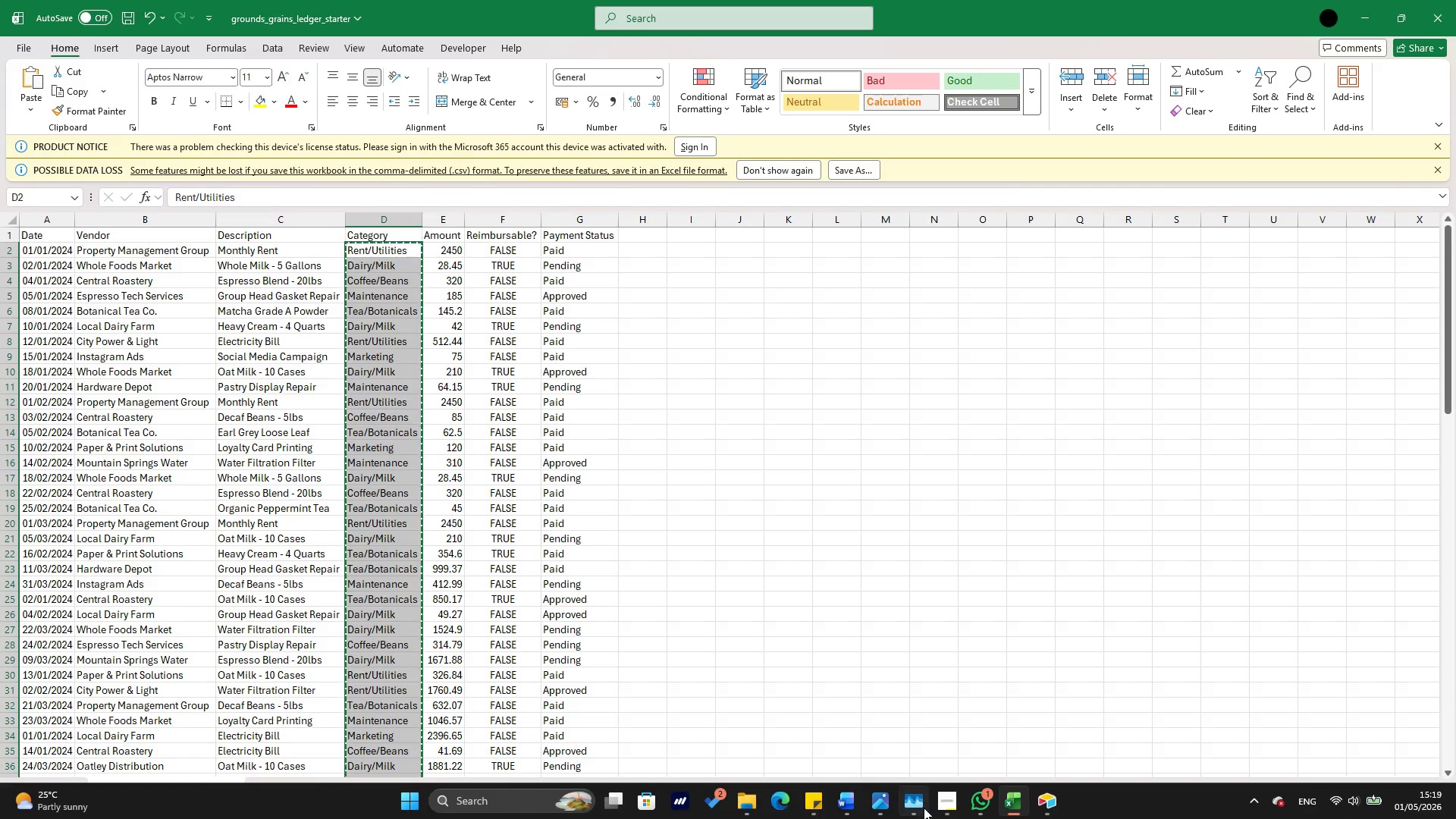 
left_click([949, 806])
 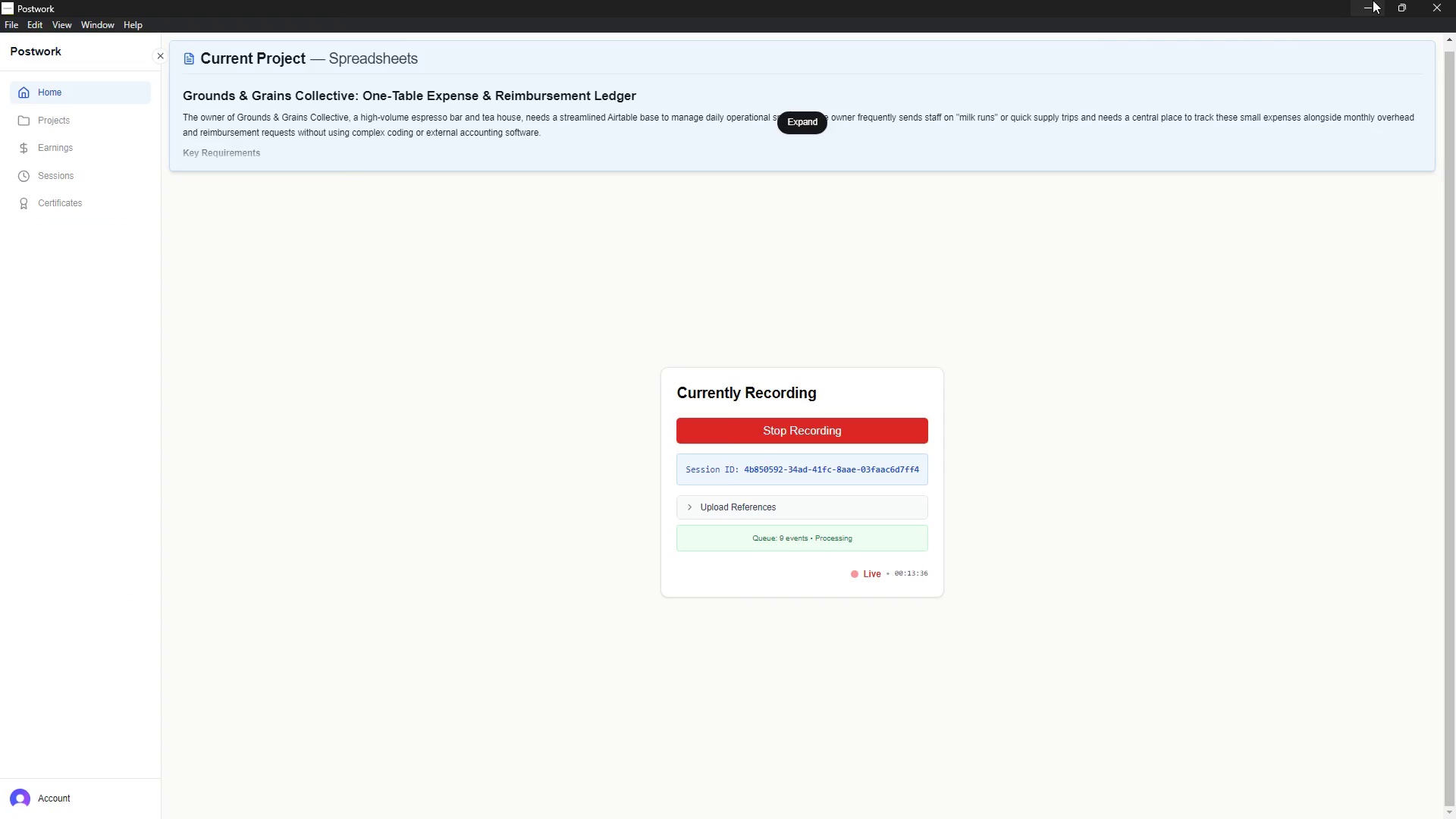 
left_click([1373, 9])
 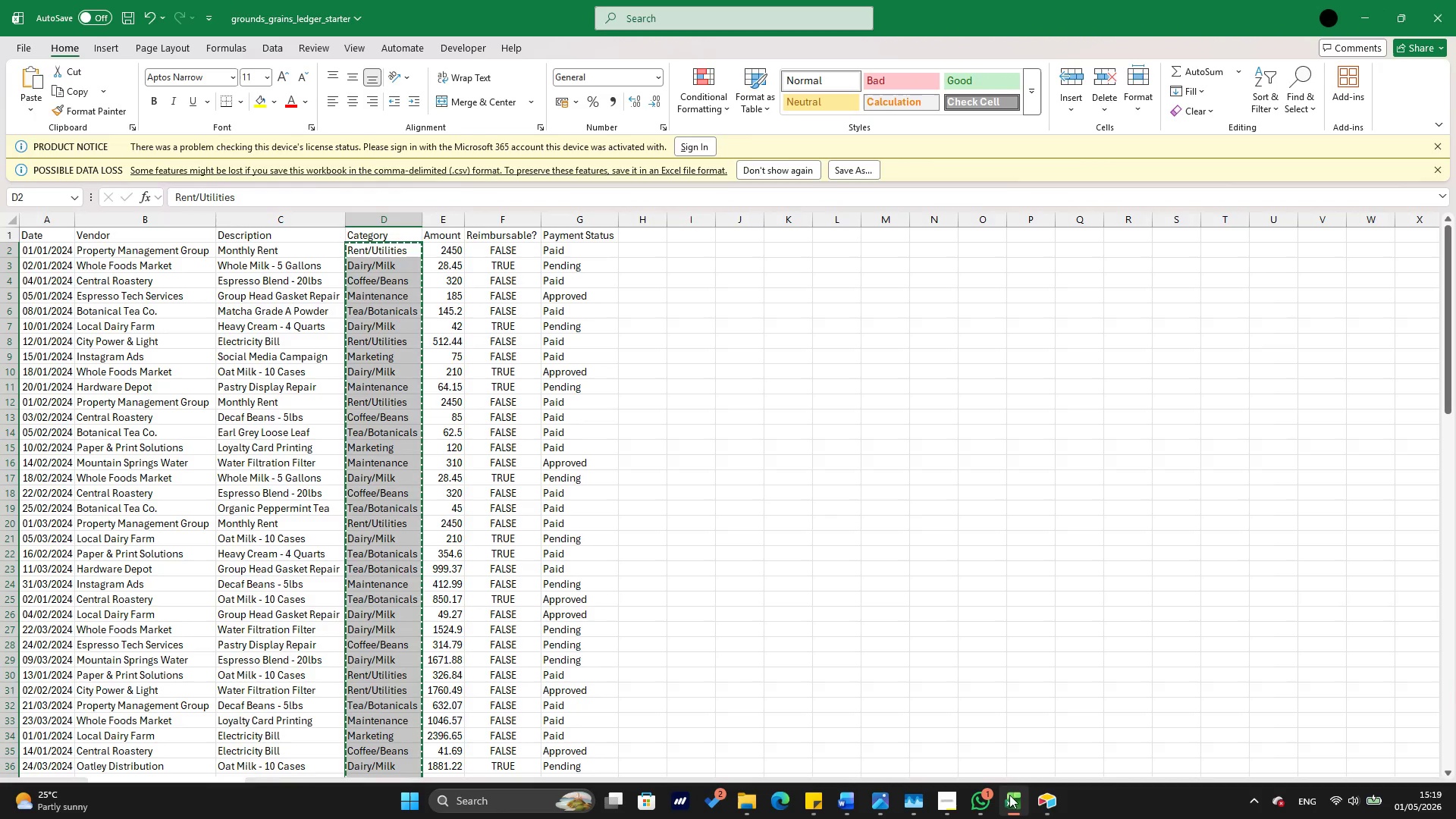 
left_click([1054, 808])
 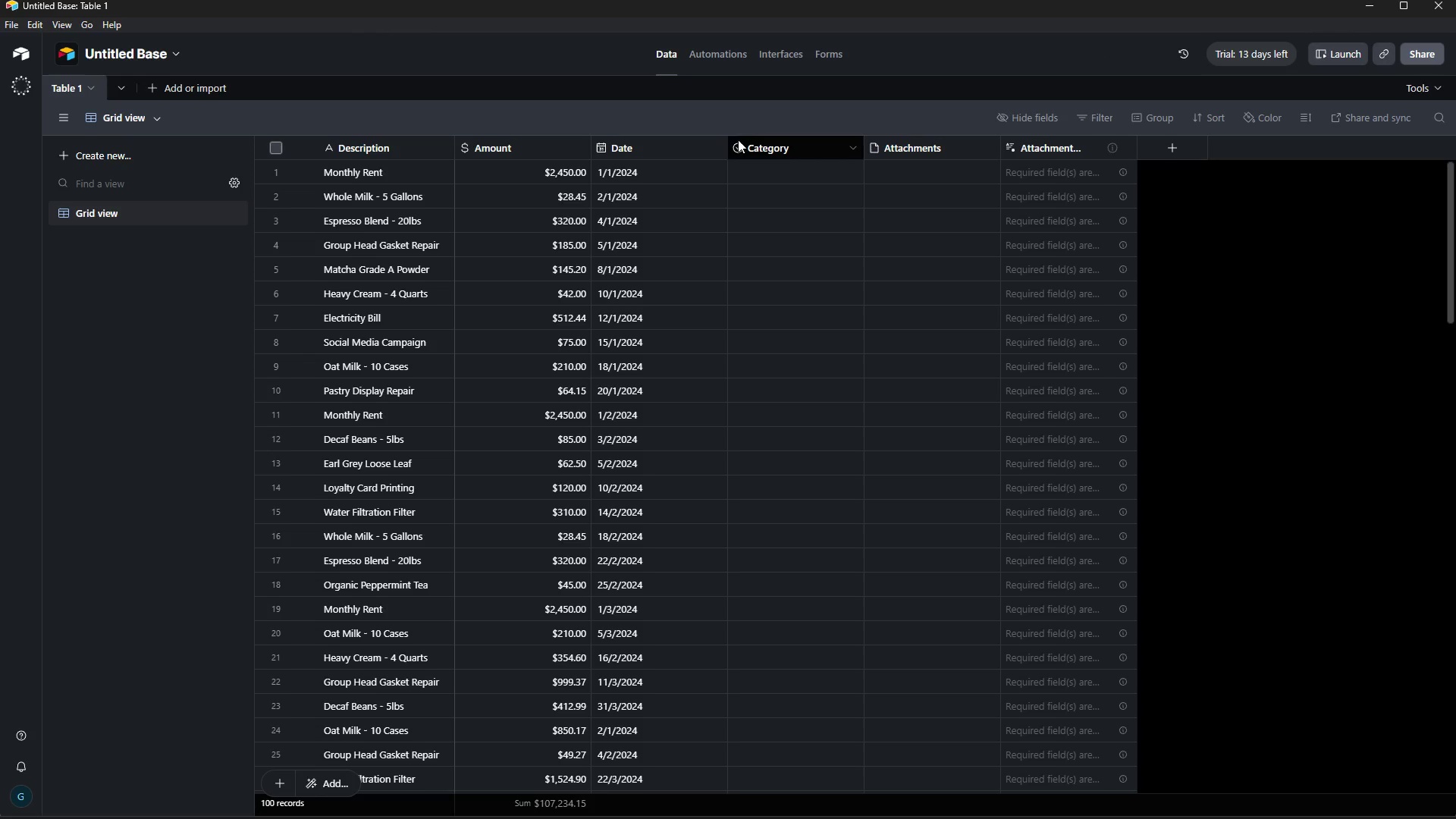 
scroll: coordinate [749, 149], scroll_direction: up, amount: 6.0
 